 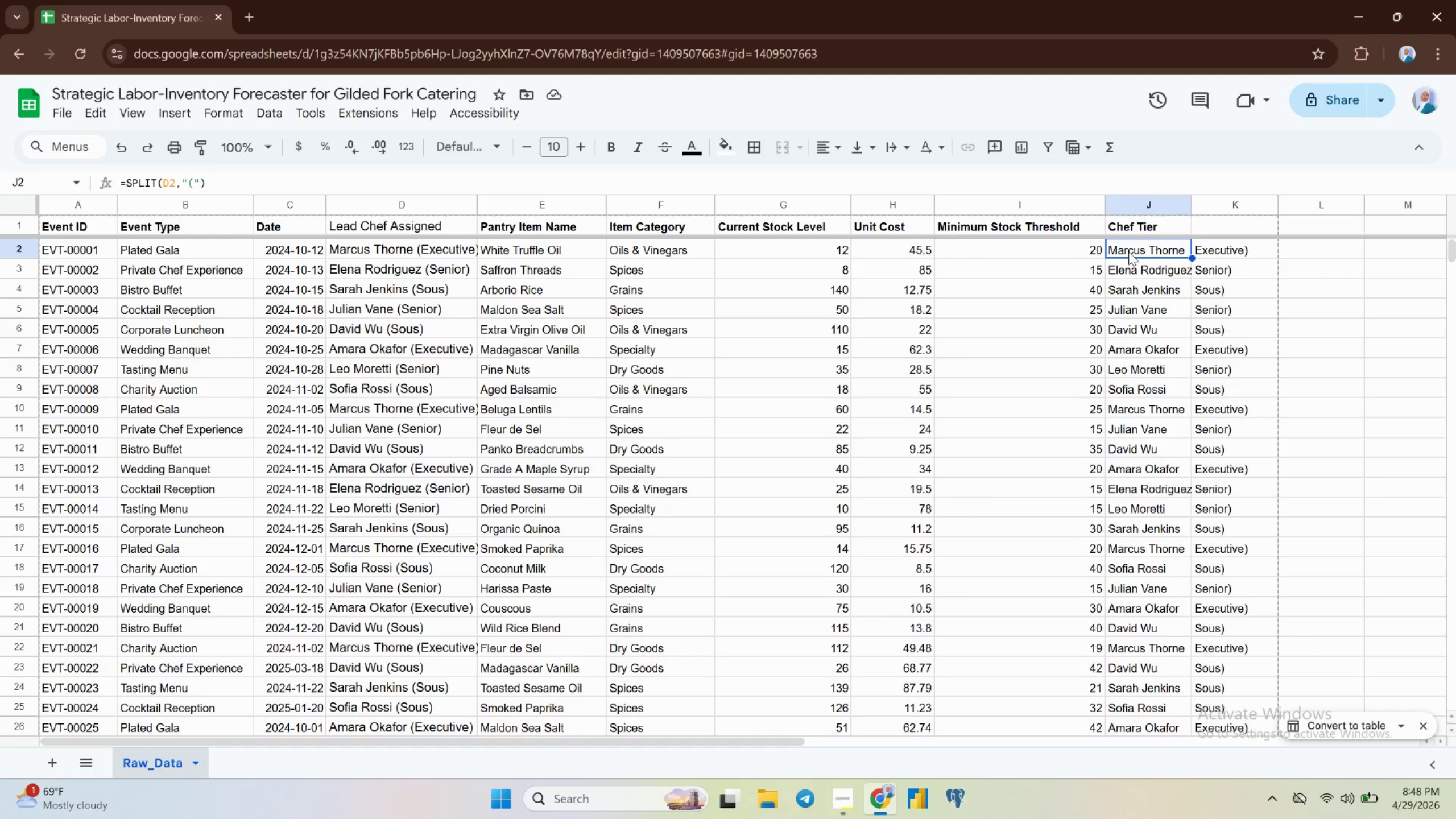 
type(=rege)
 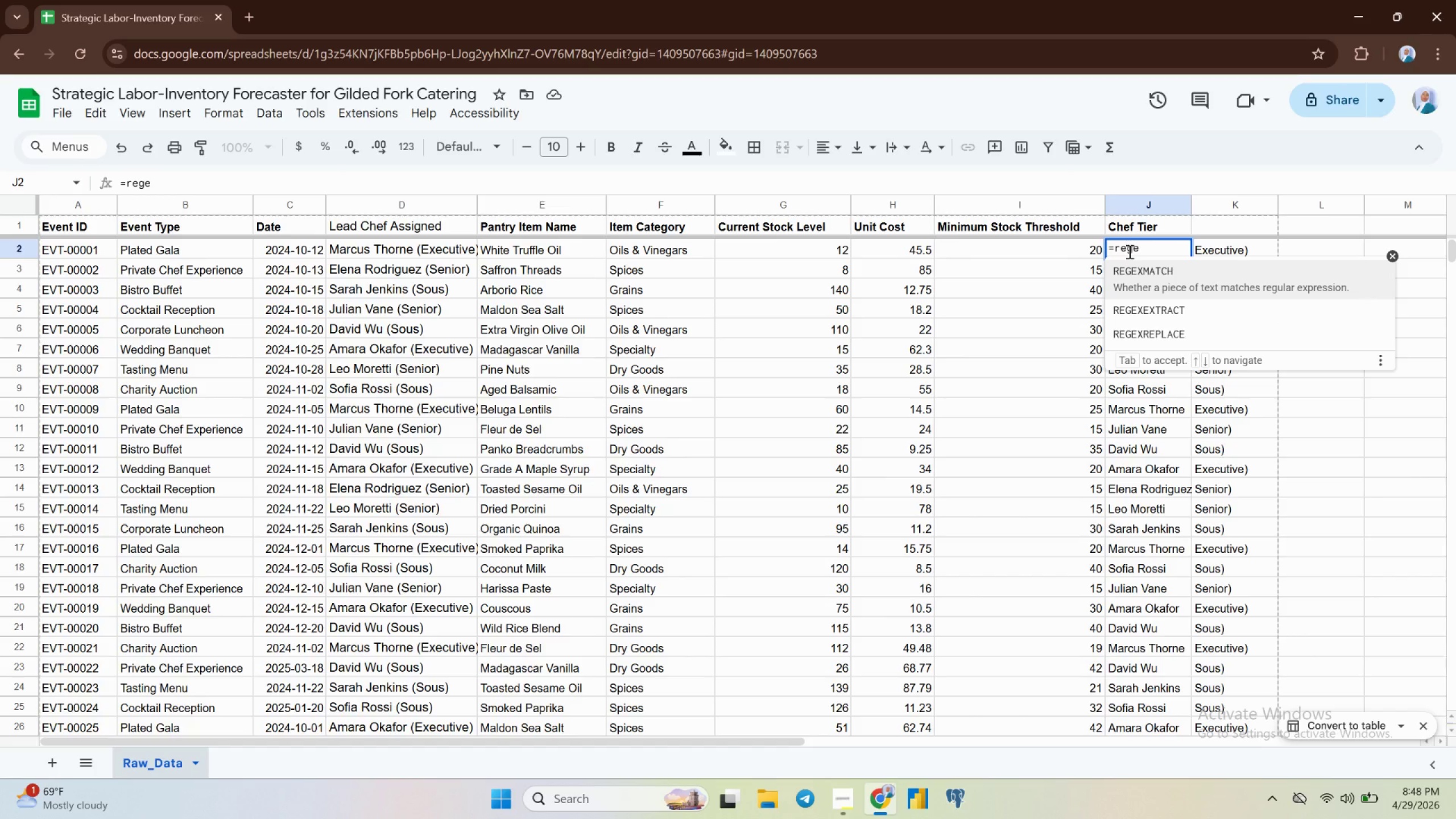 
wait(5.54)
 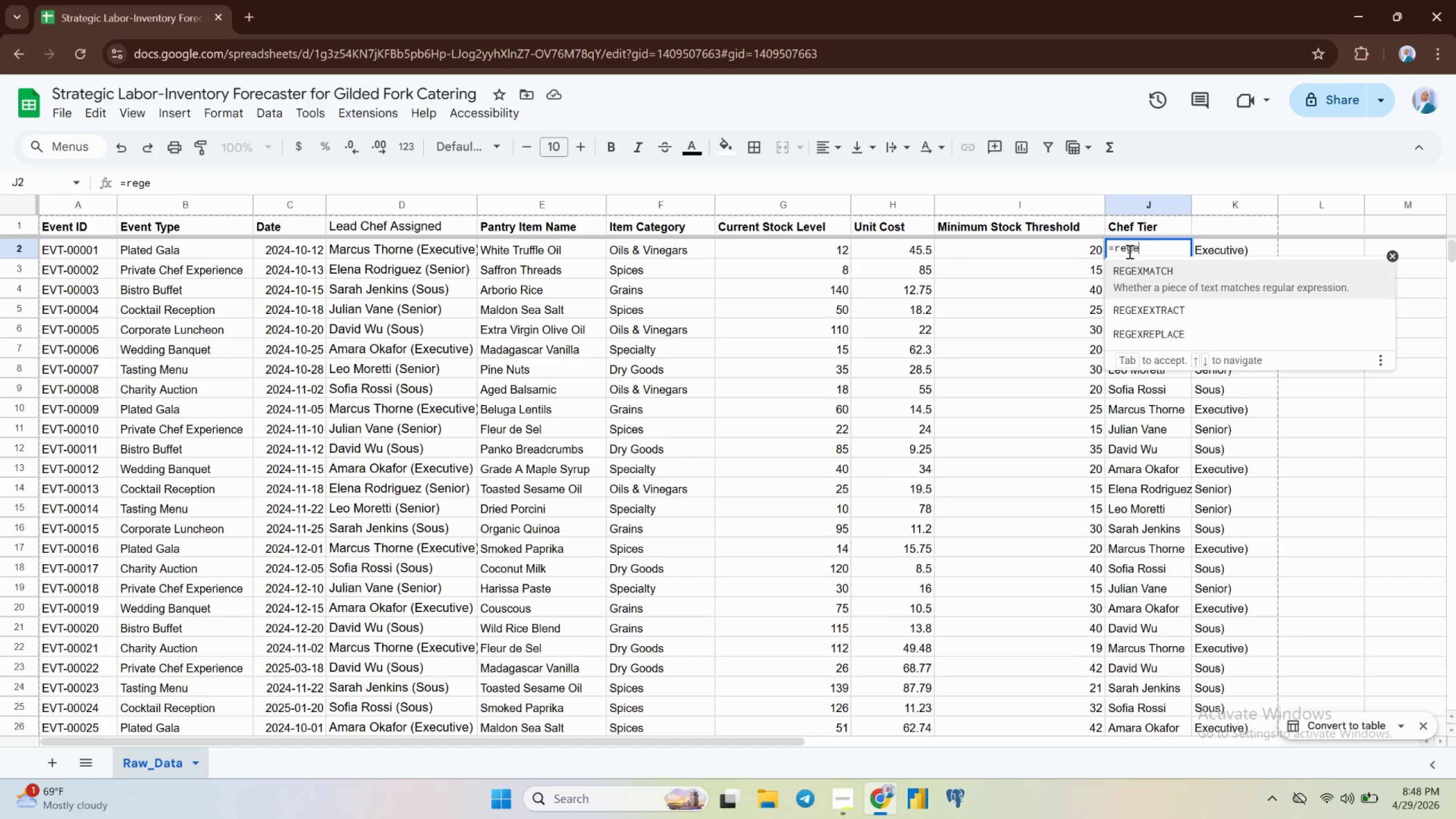 
key(ArrowDown)
 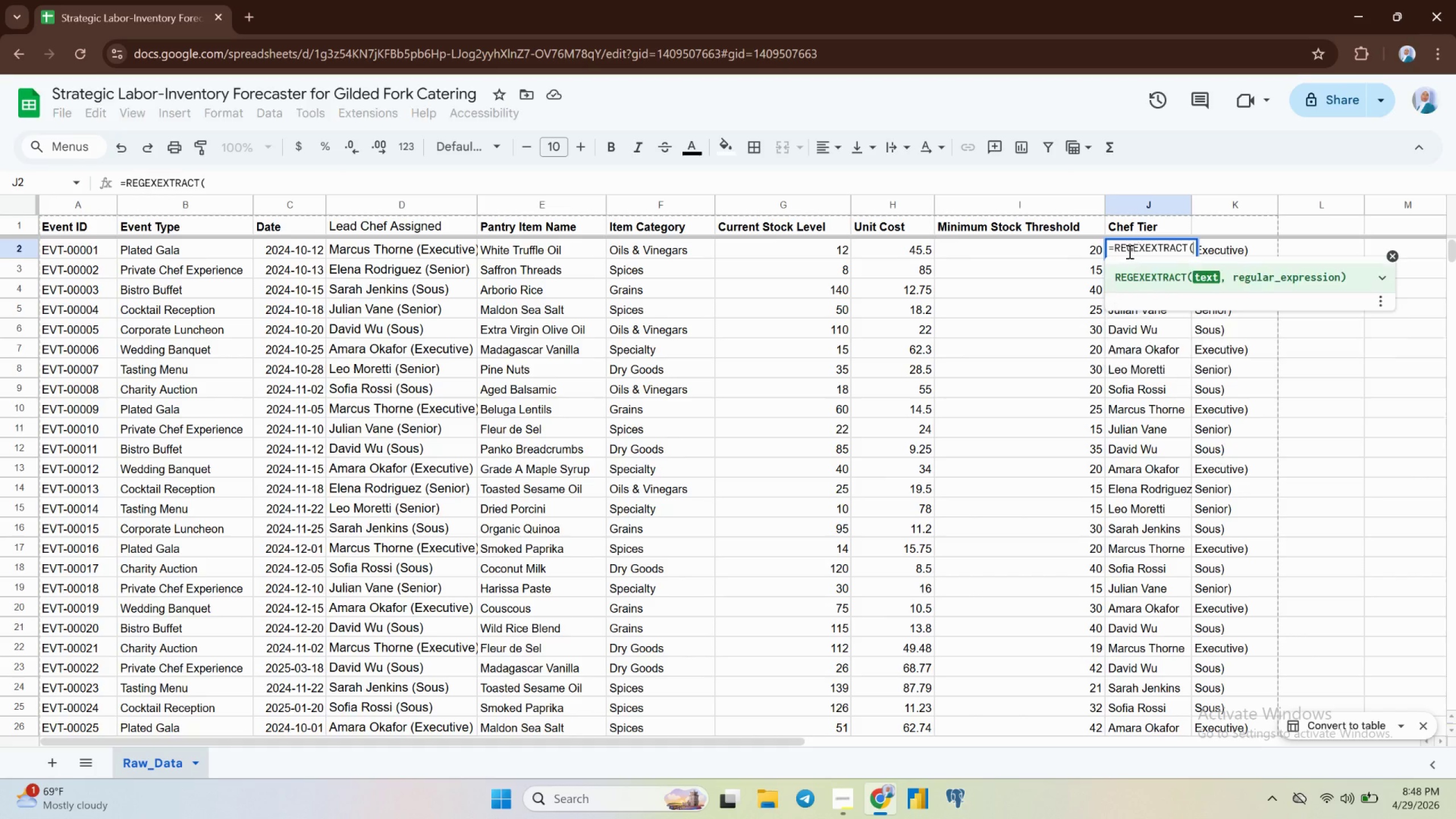 
key(Enter)
 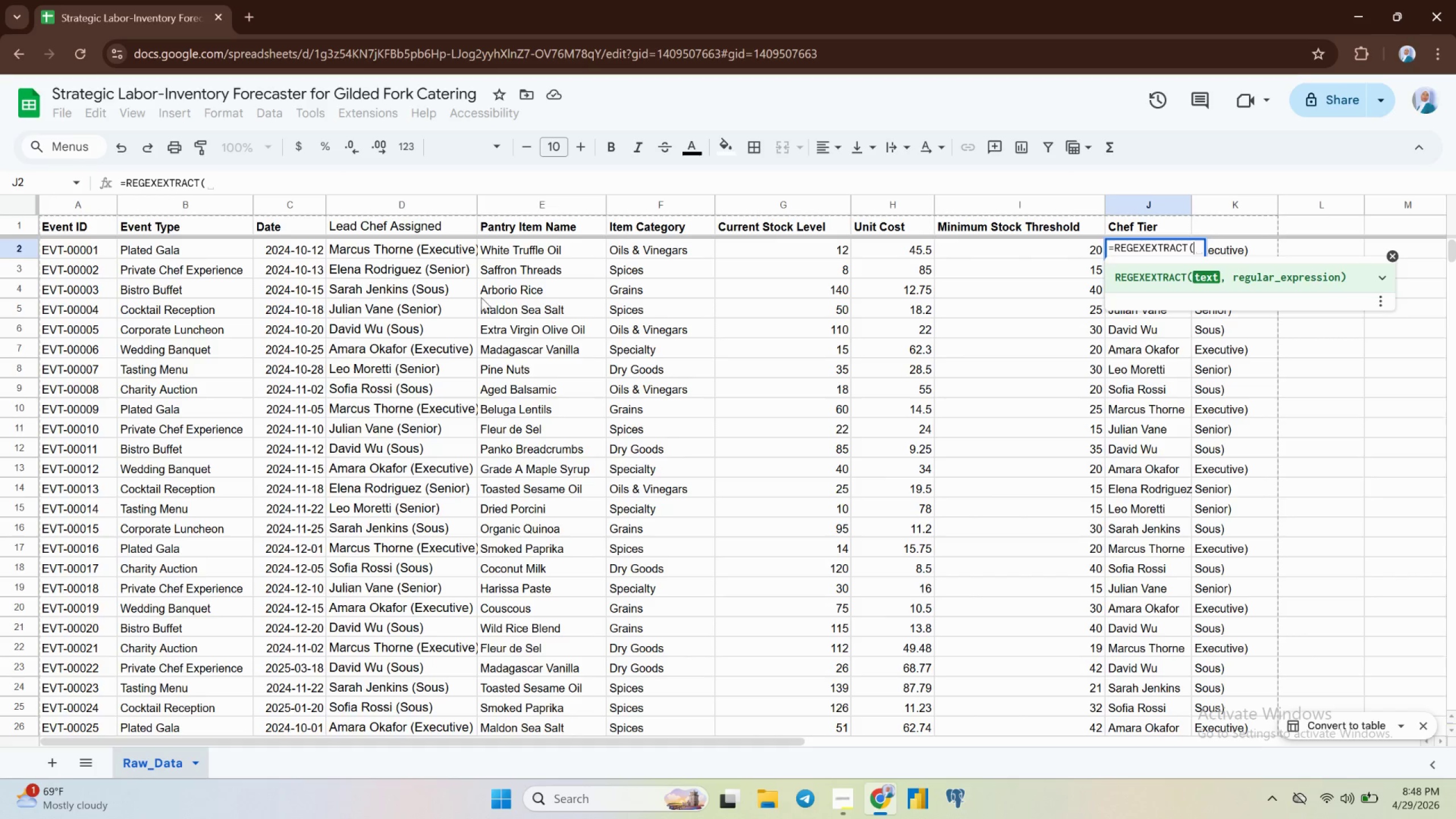 
left_click([380, 250])
 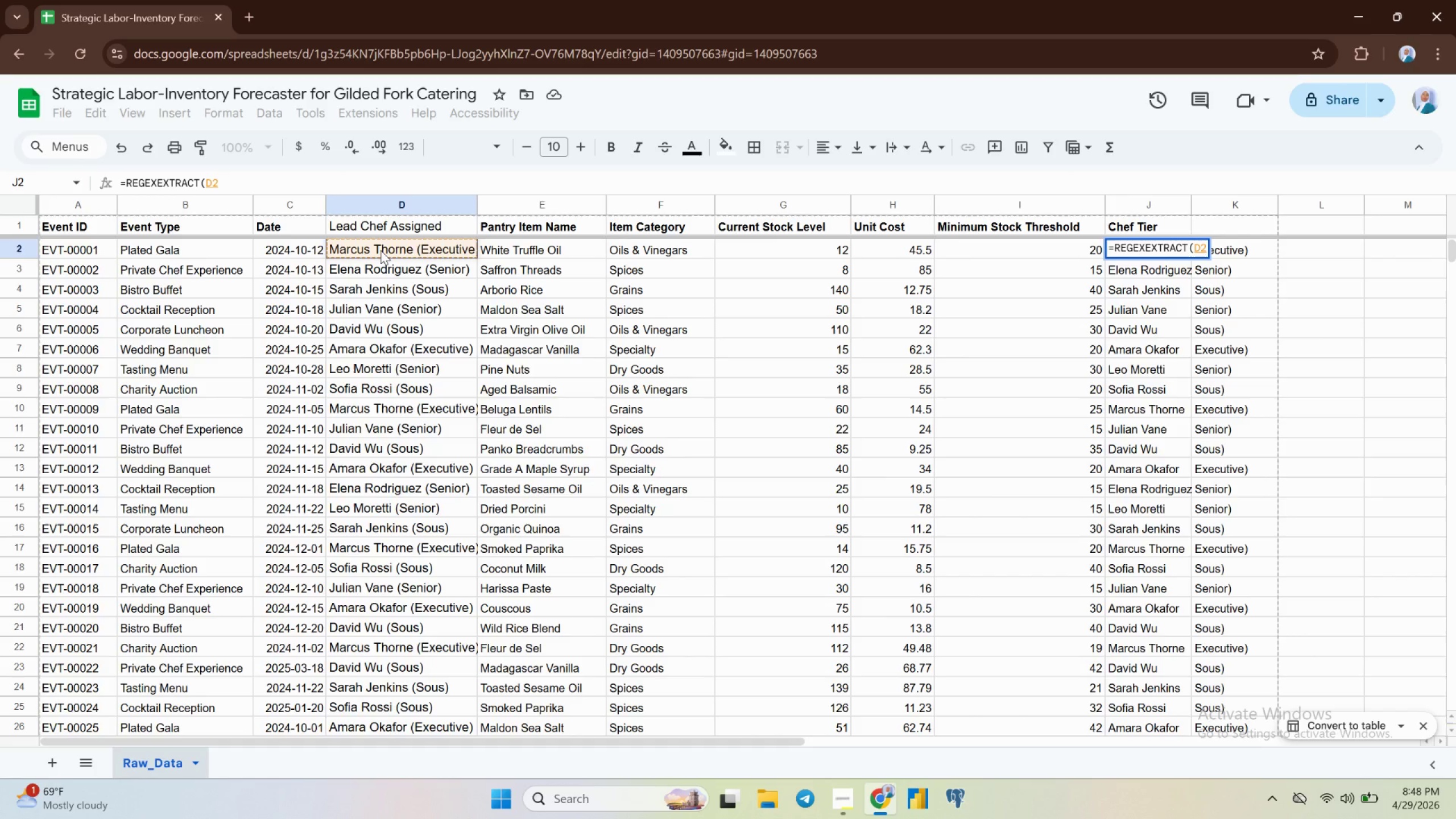 
key(Comma)
 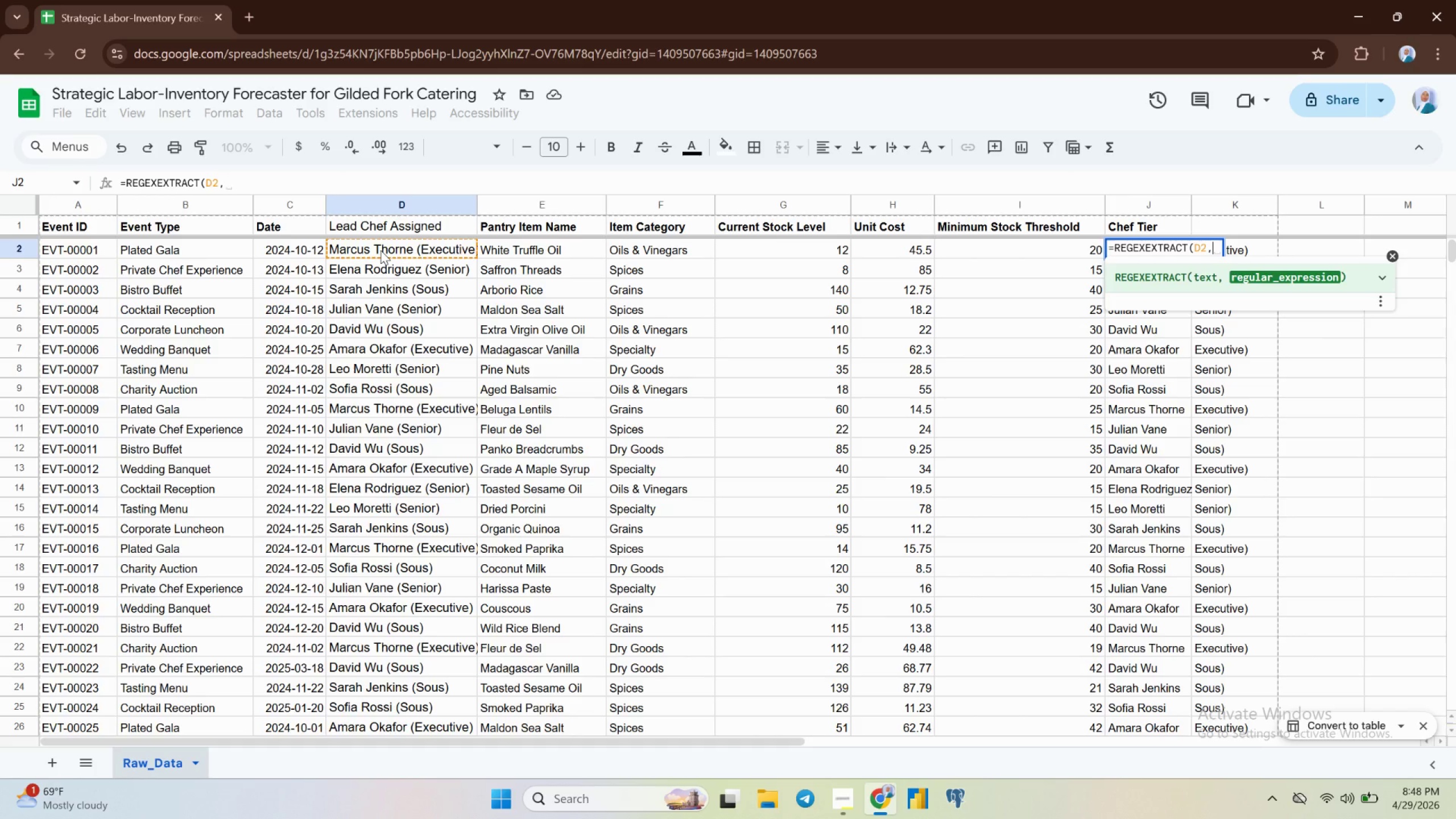 
hold_key(key=ShiftRight, duration=0.65)
 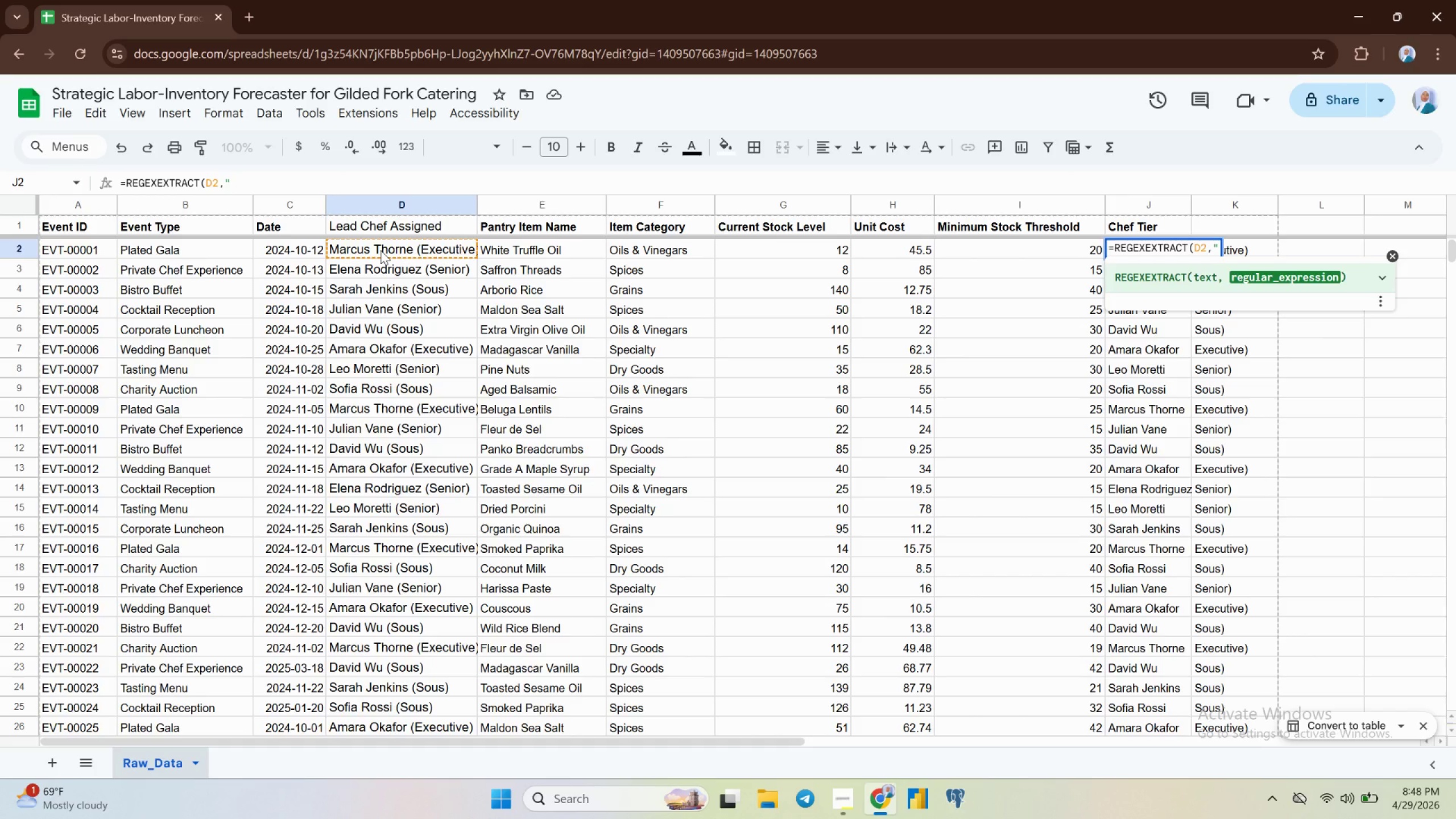 
hold_key(key=Quote, duration=0.34)
 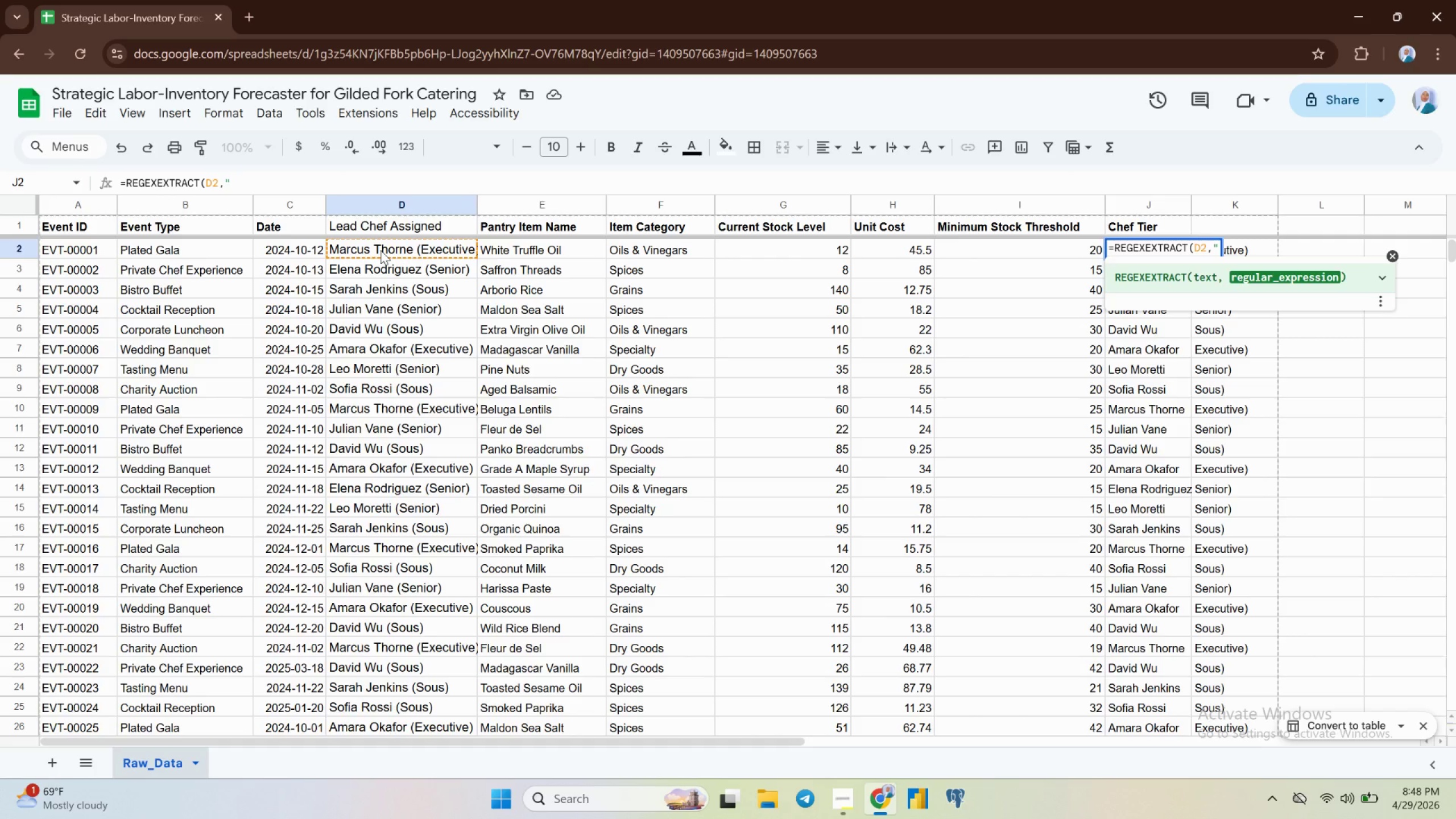 
wait(6.24)
 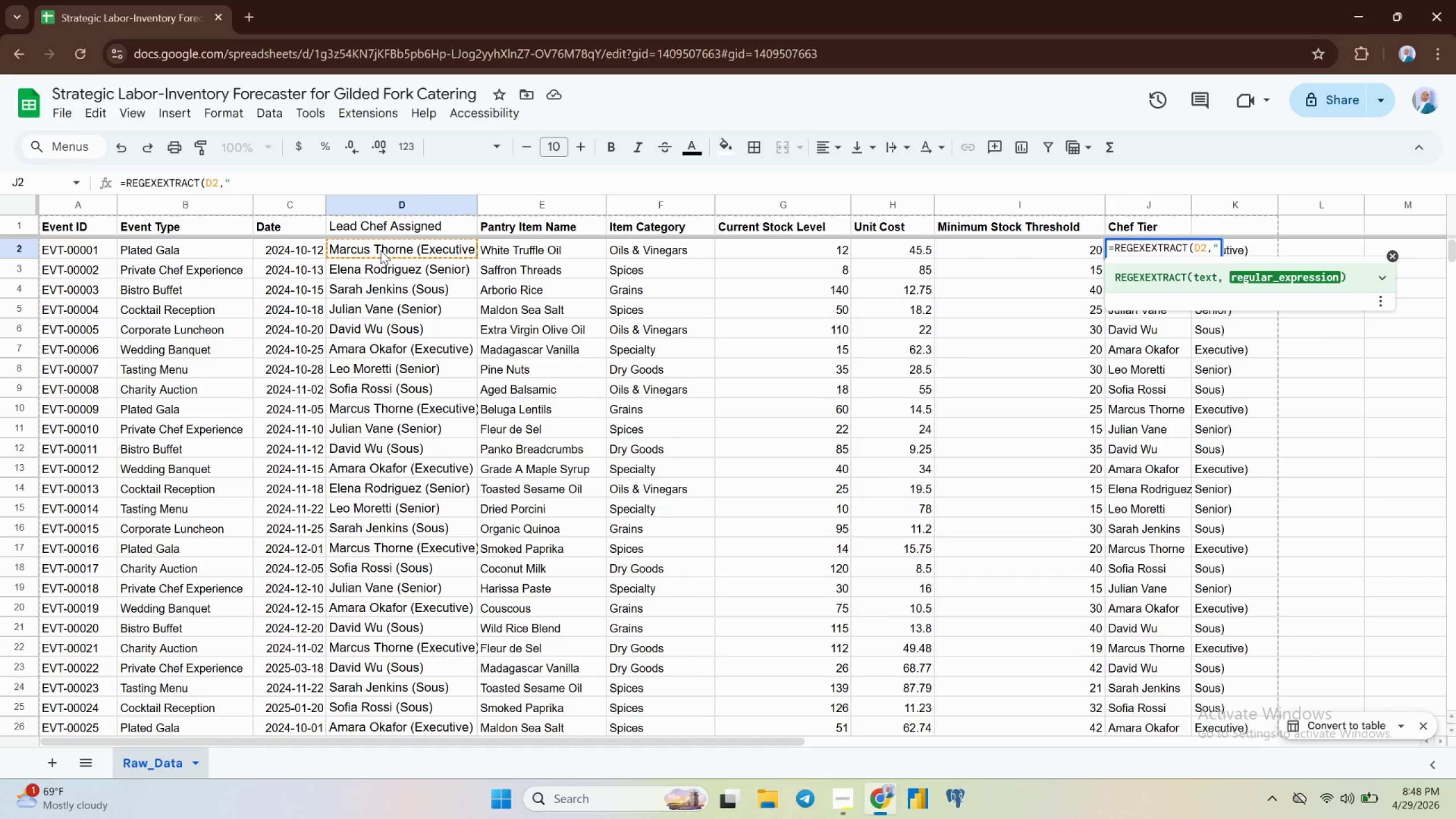 
key(Backslash)
 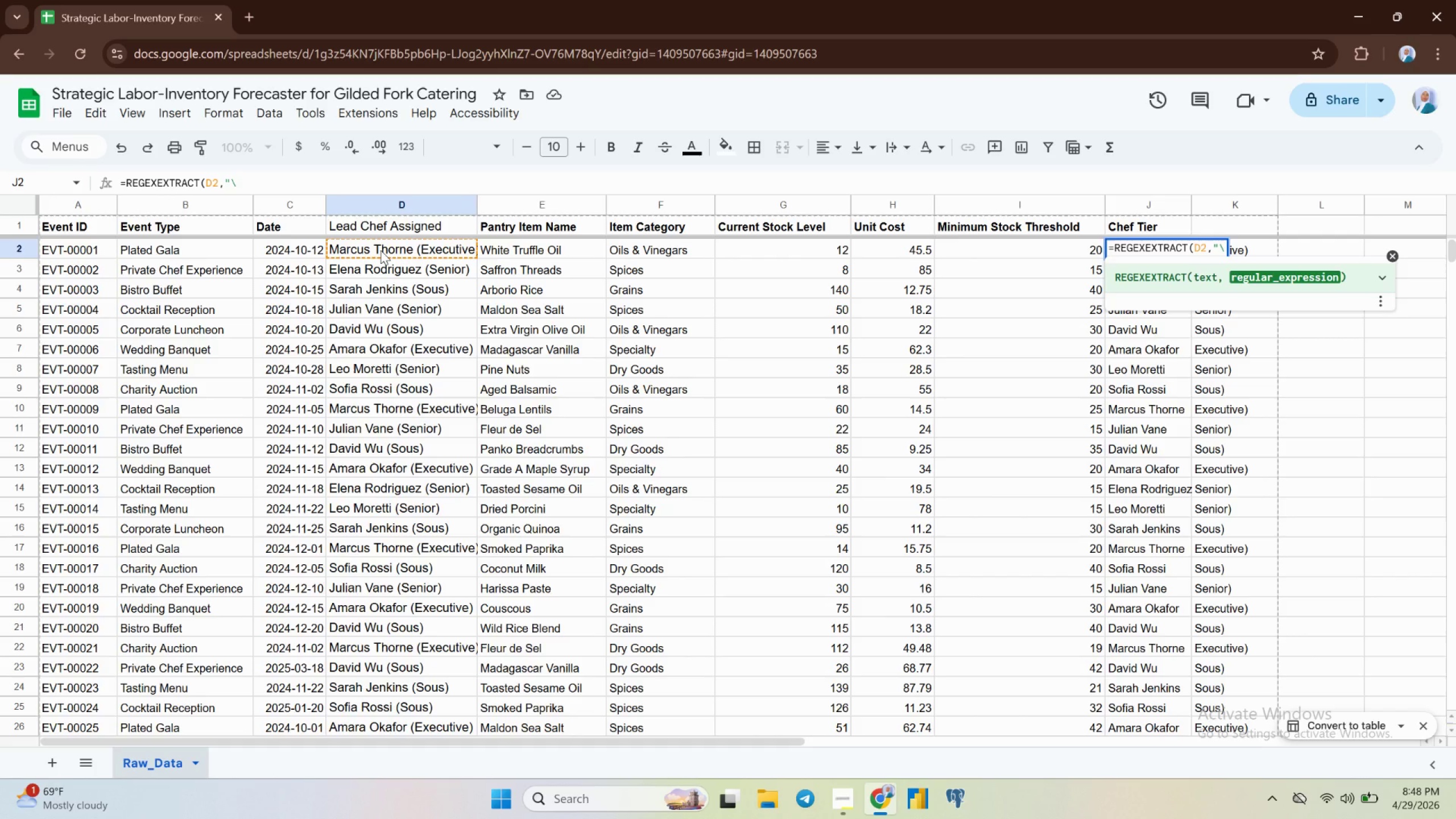 
type(((.*)
 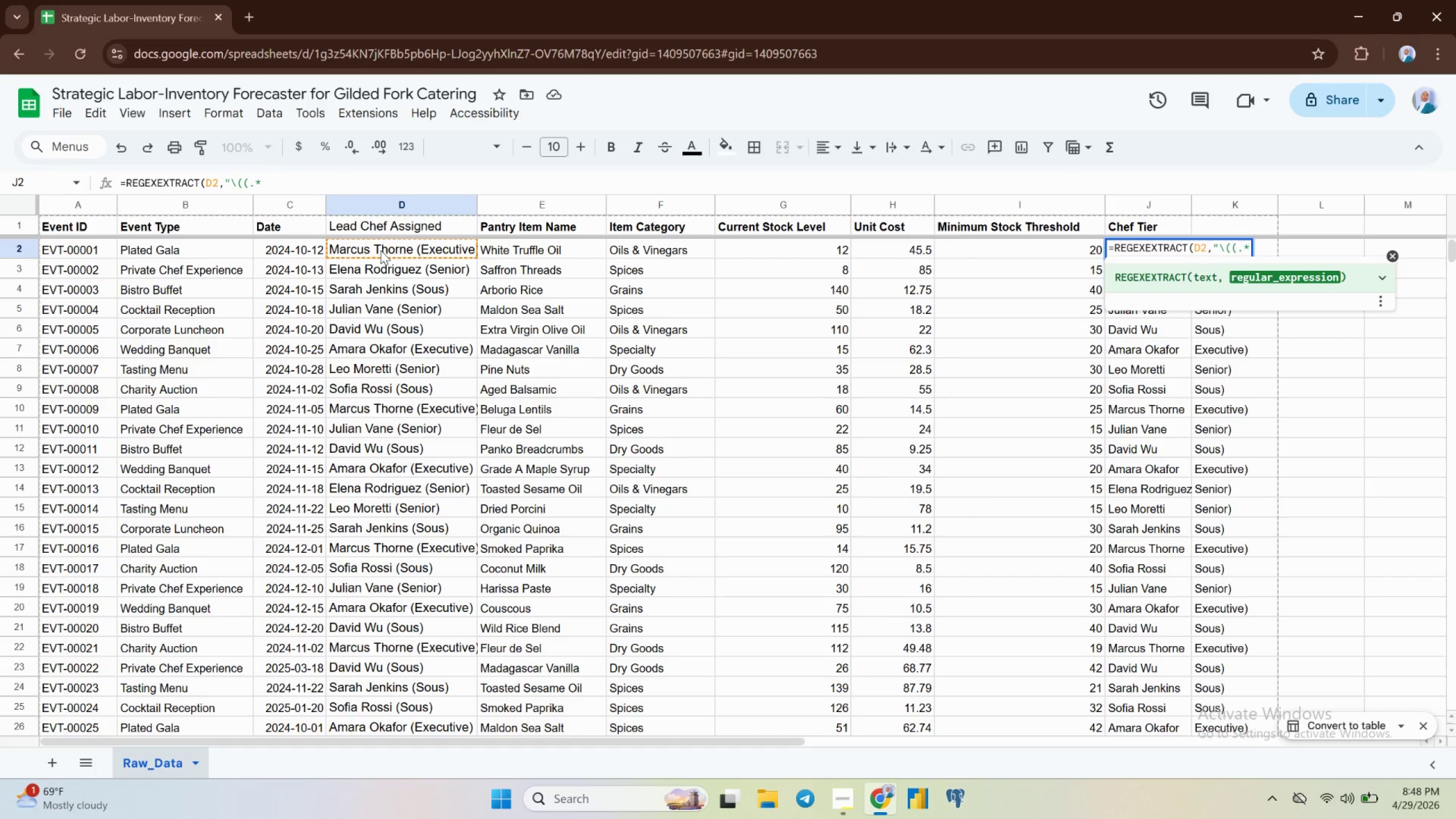 
hold_key(key=ShiftRight, duration=0.76)
 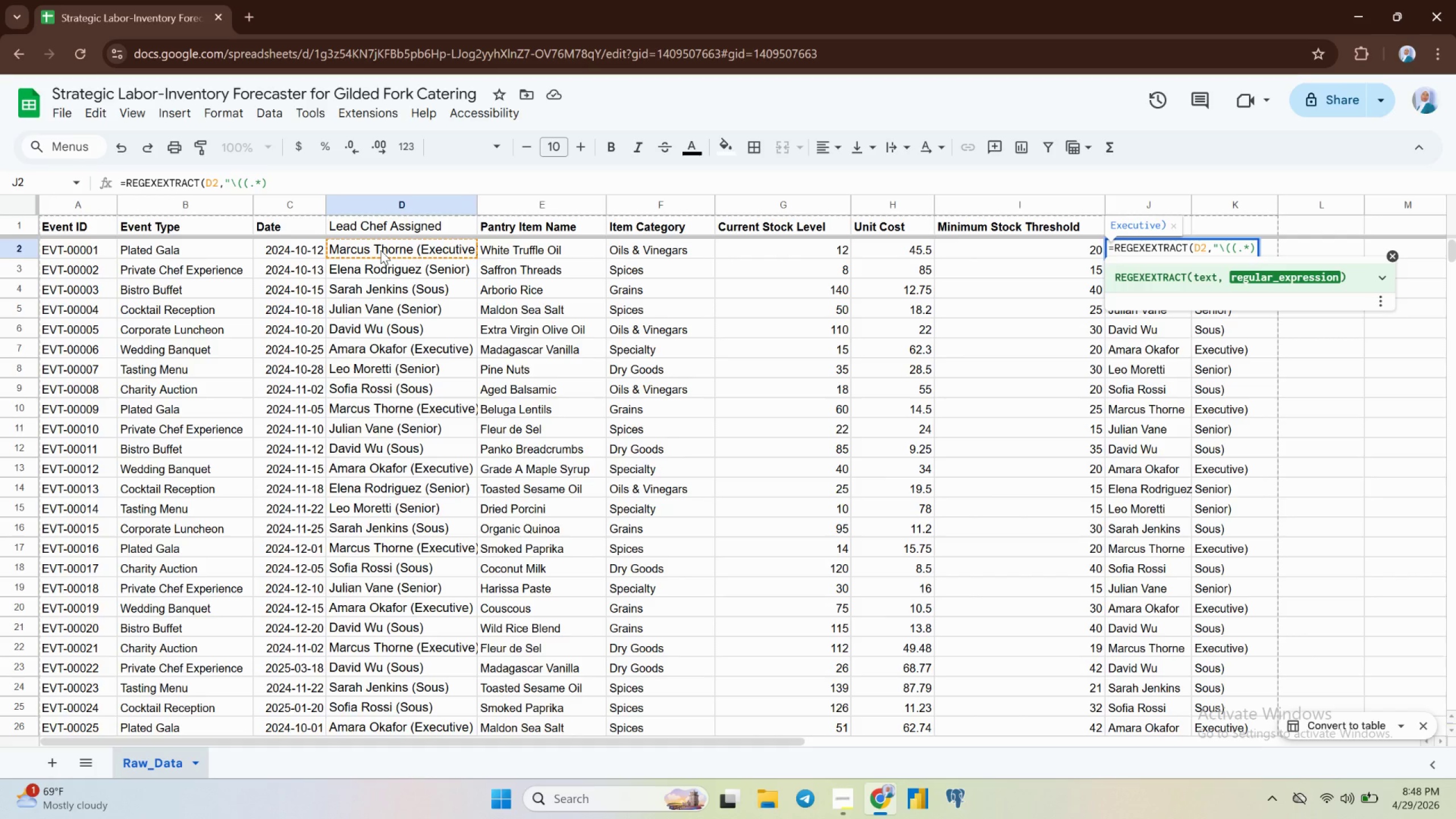 
hold_key(key=0, duration=0.3)
 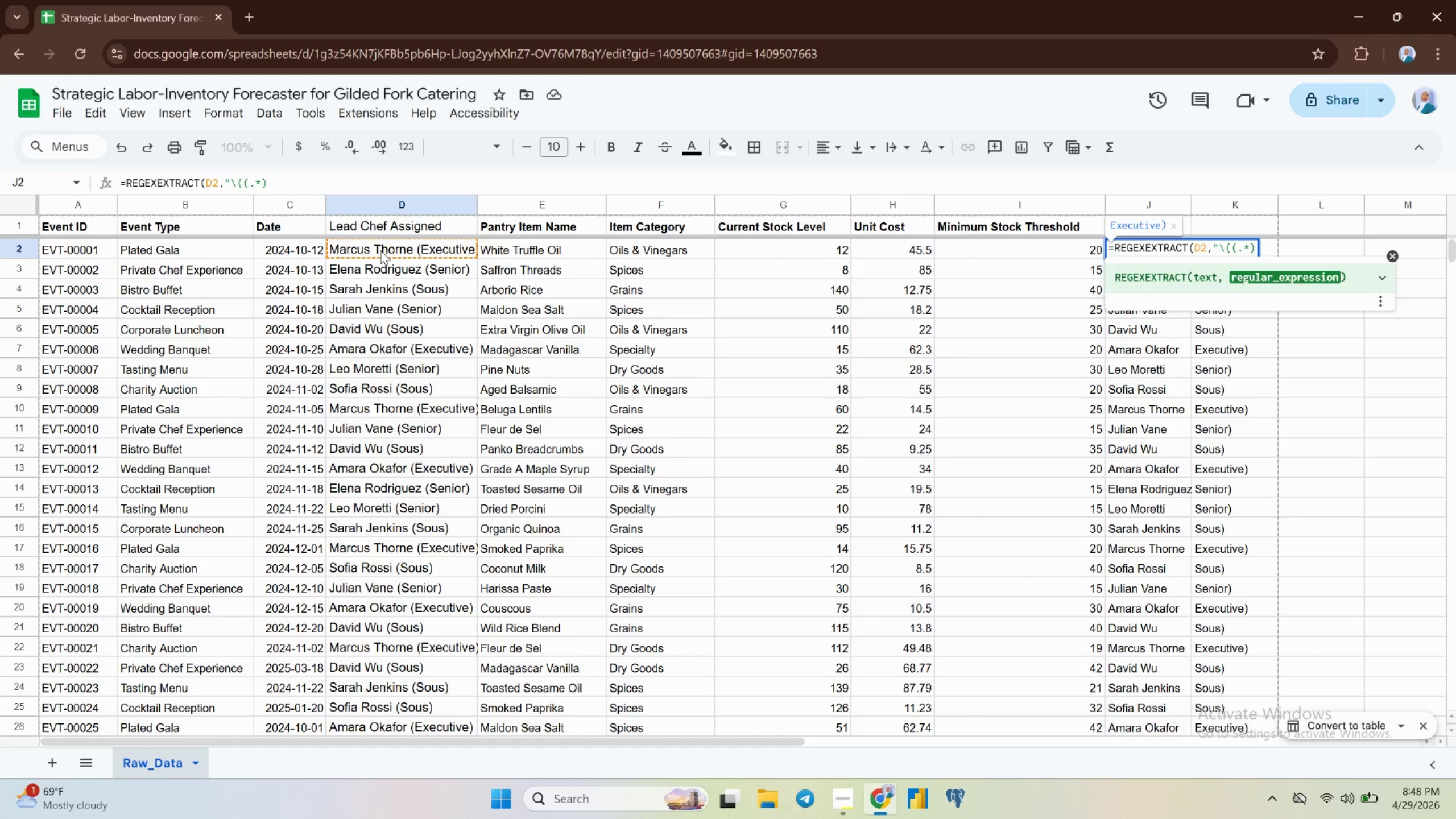 
wait(7.27)
 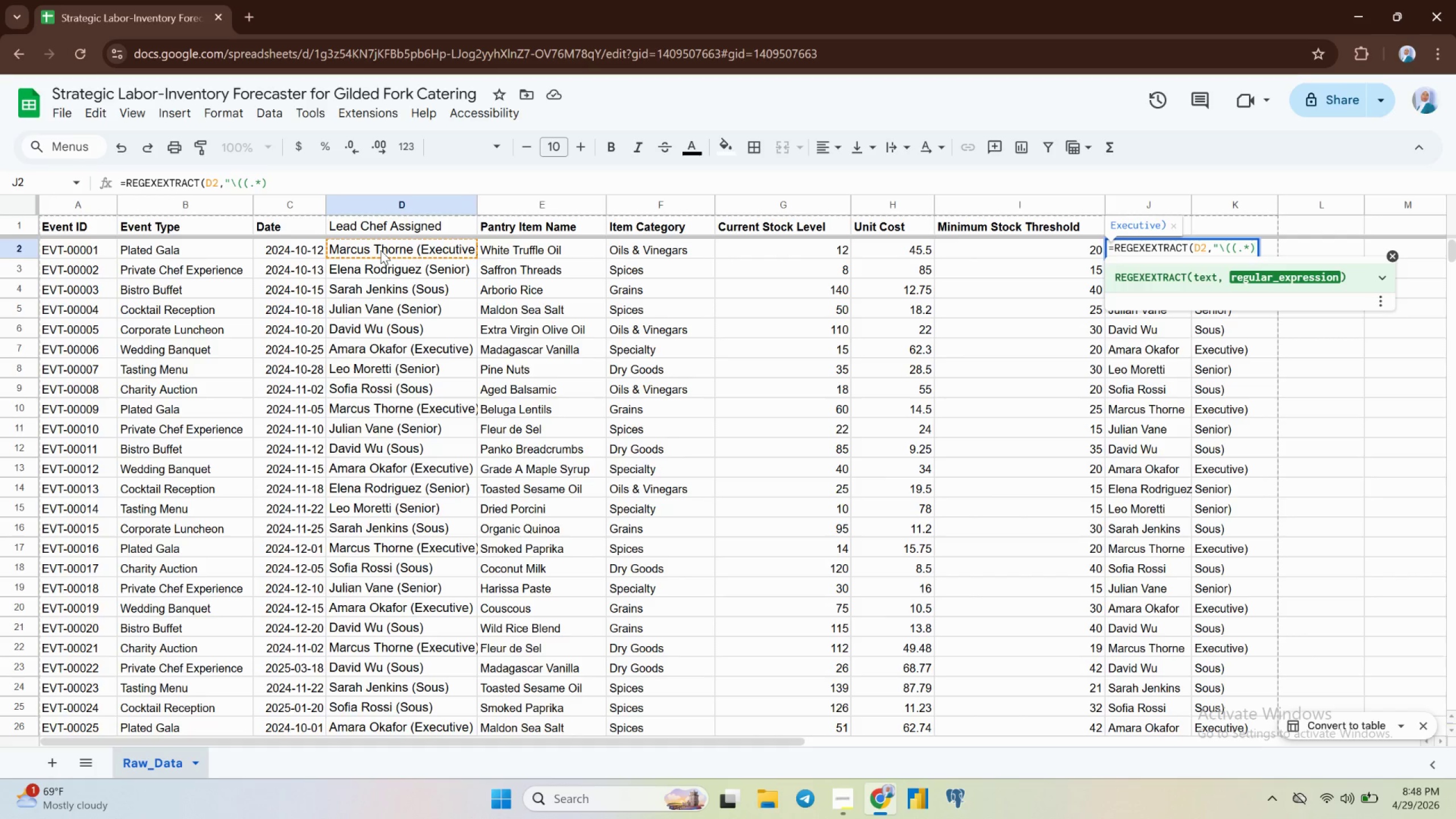 
key(Backslash)
 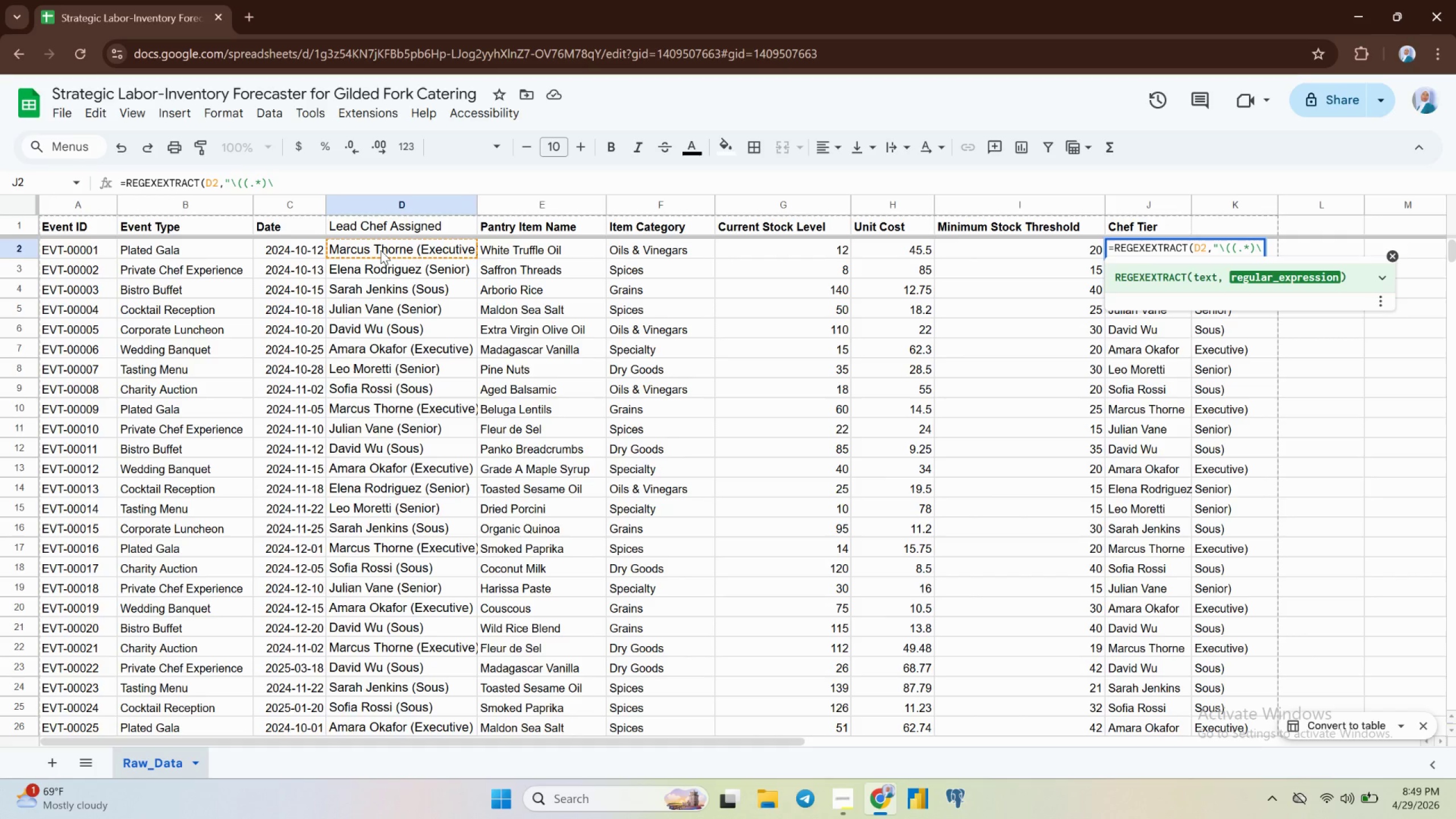 
hold_key(key=ShiftRight, duration=0.91)
 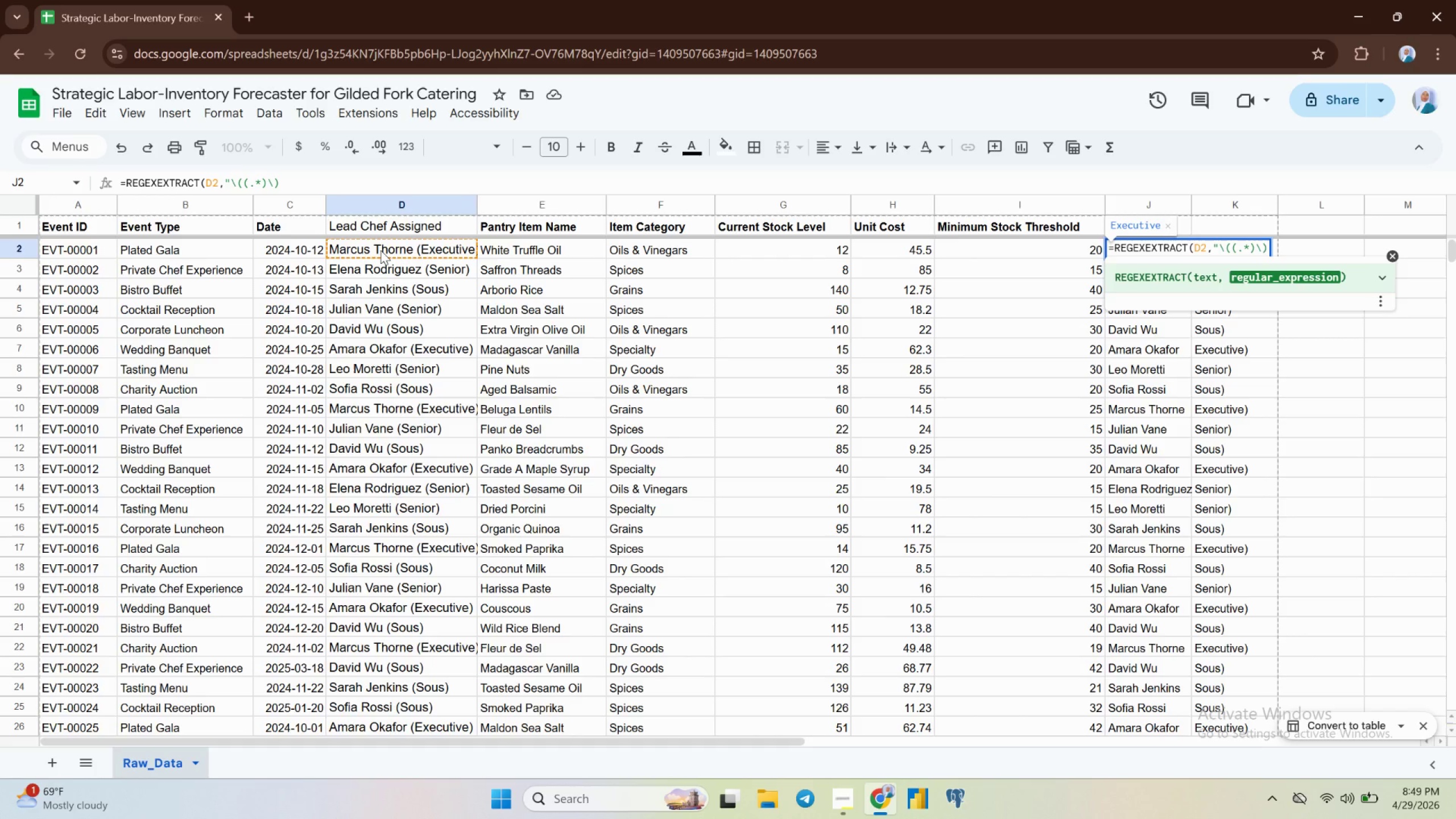 
hold_key(key=0, duration=0.33)
 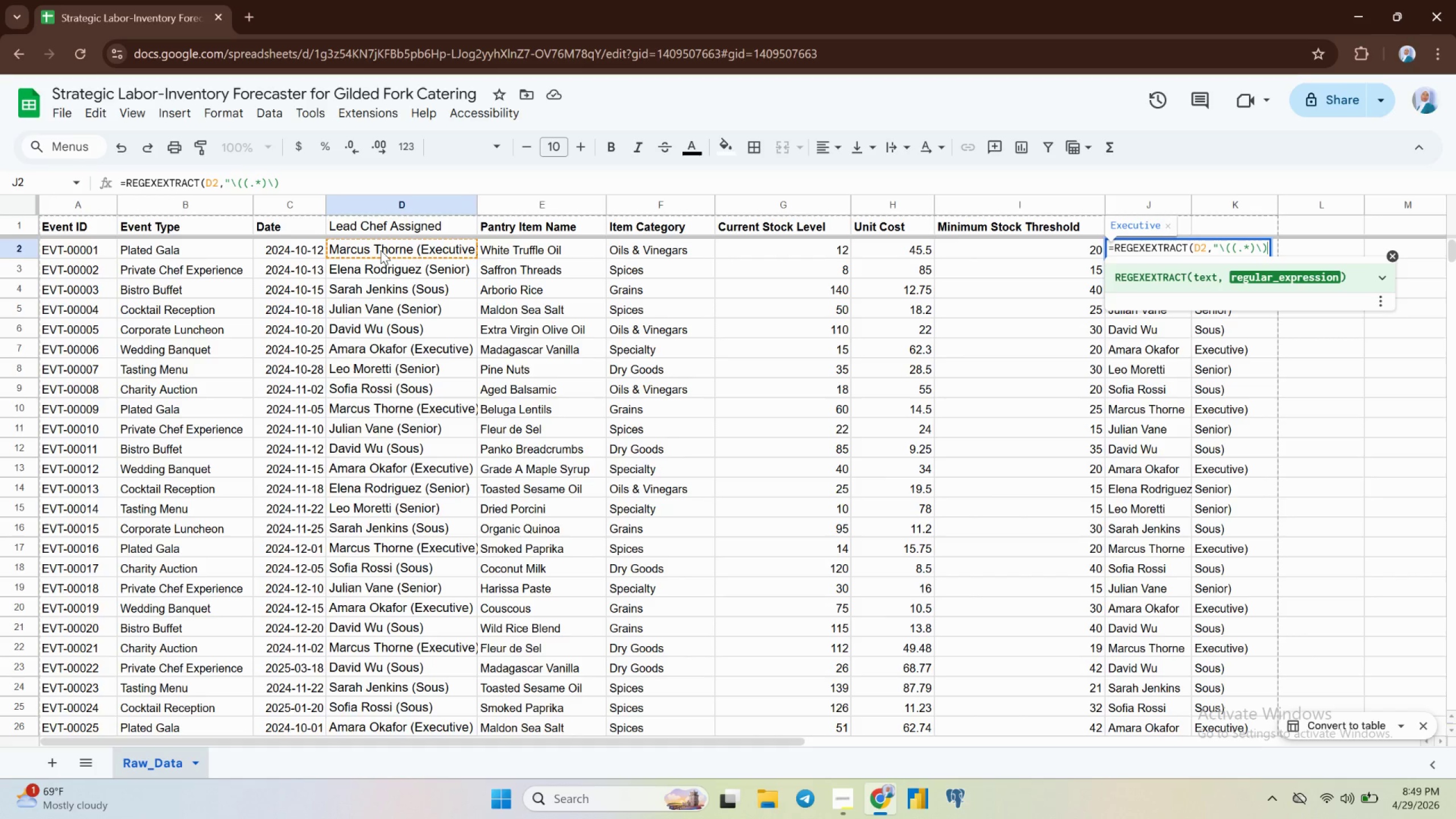 
wait(5.17)
 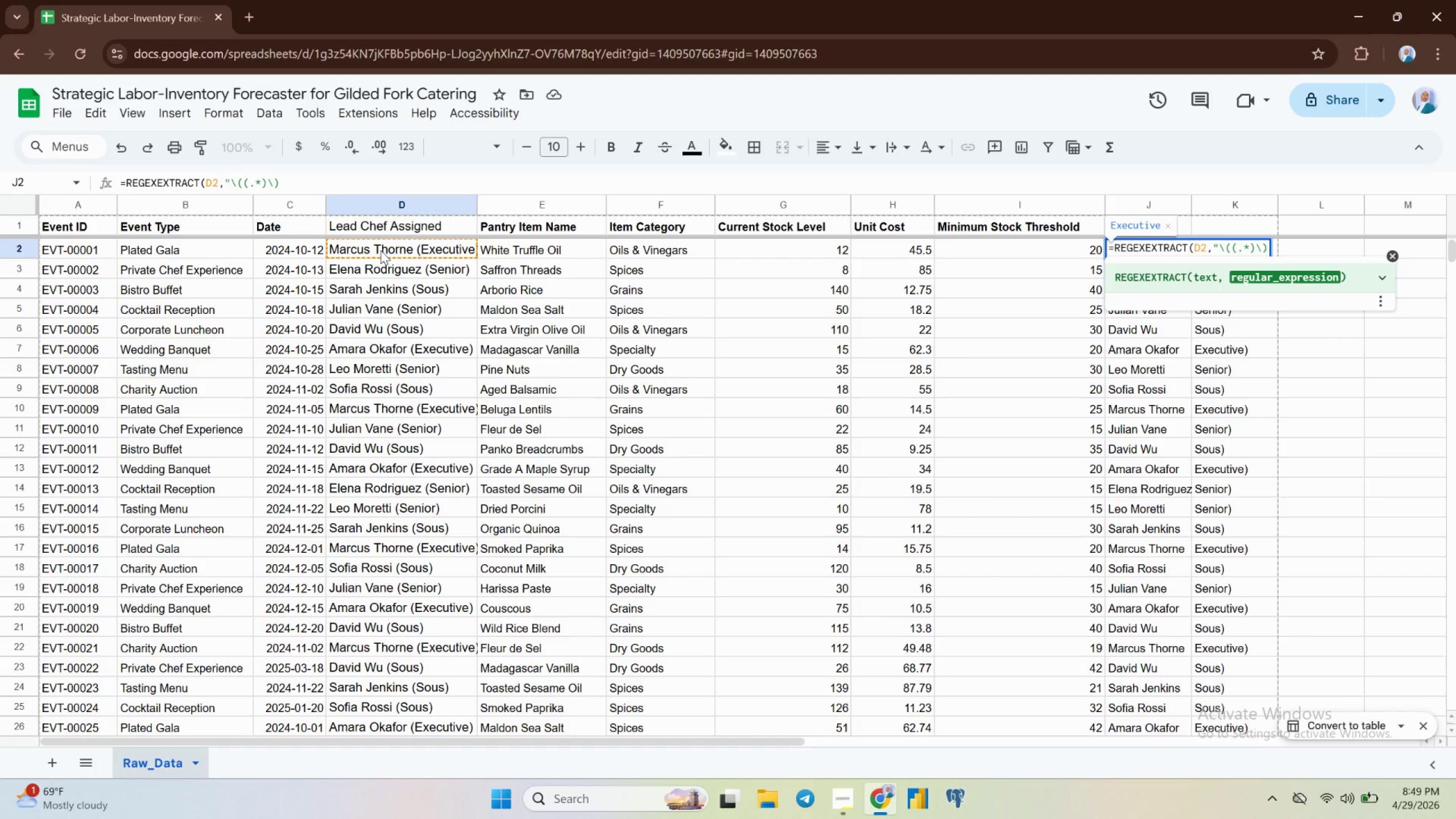 
hold_key(key=ShiftRight, duration=1.17)
 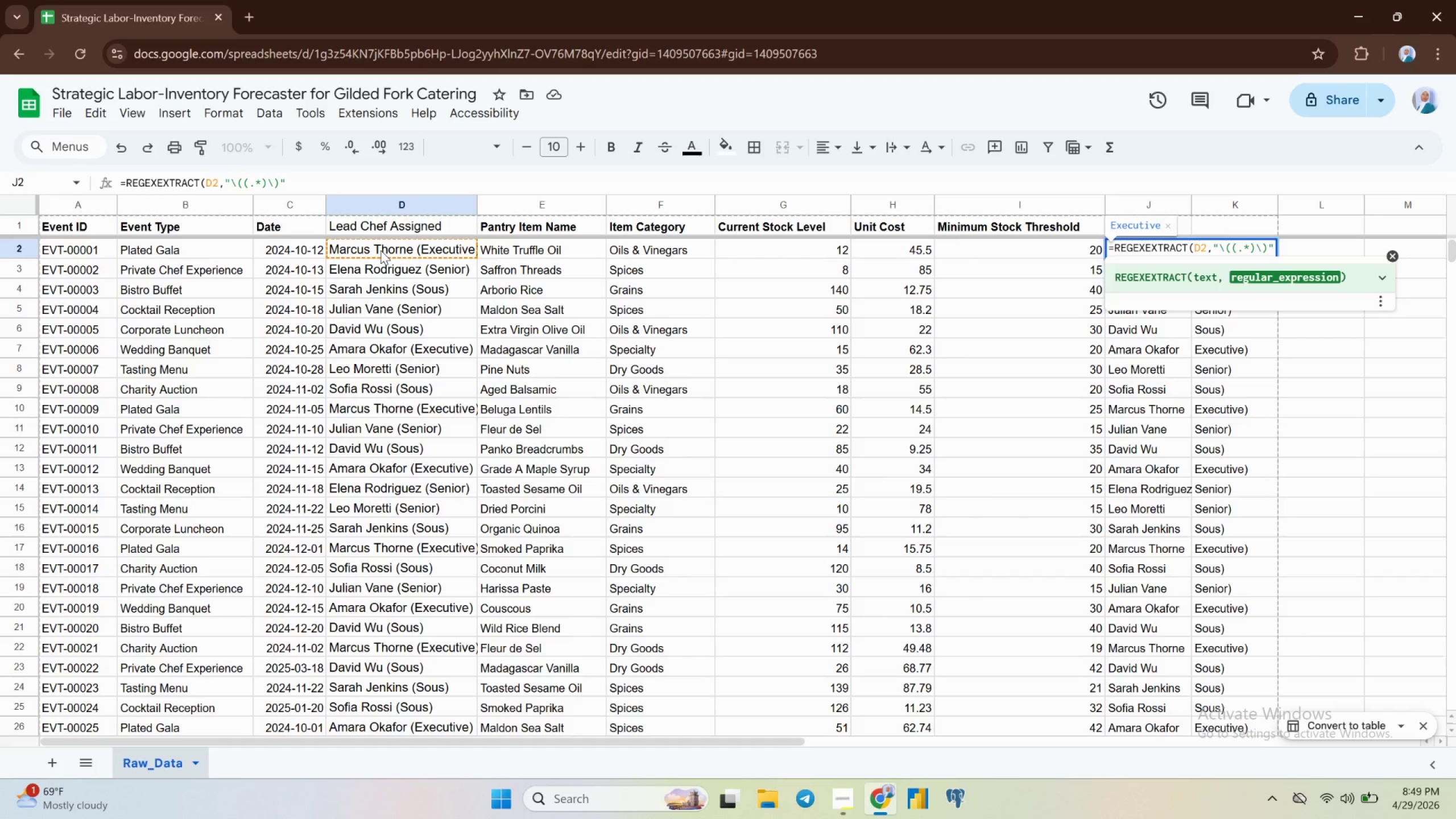 
hold_key(key=Quote, duration=0.34)
 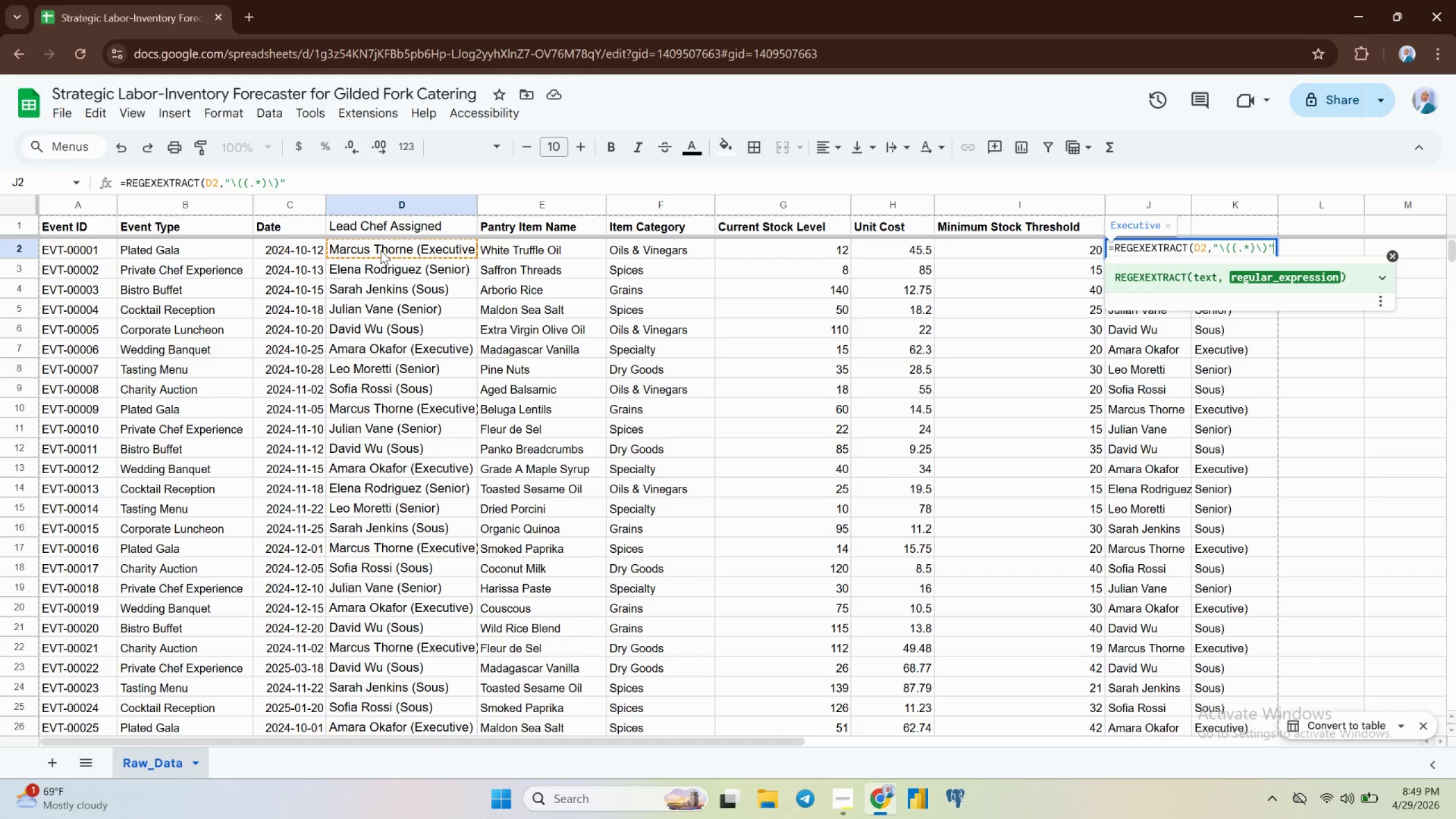 
hold_key(key=ShiftRight, duration=0.97)
 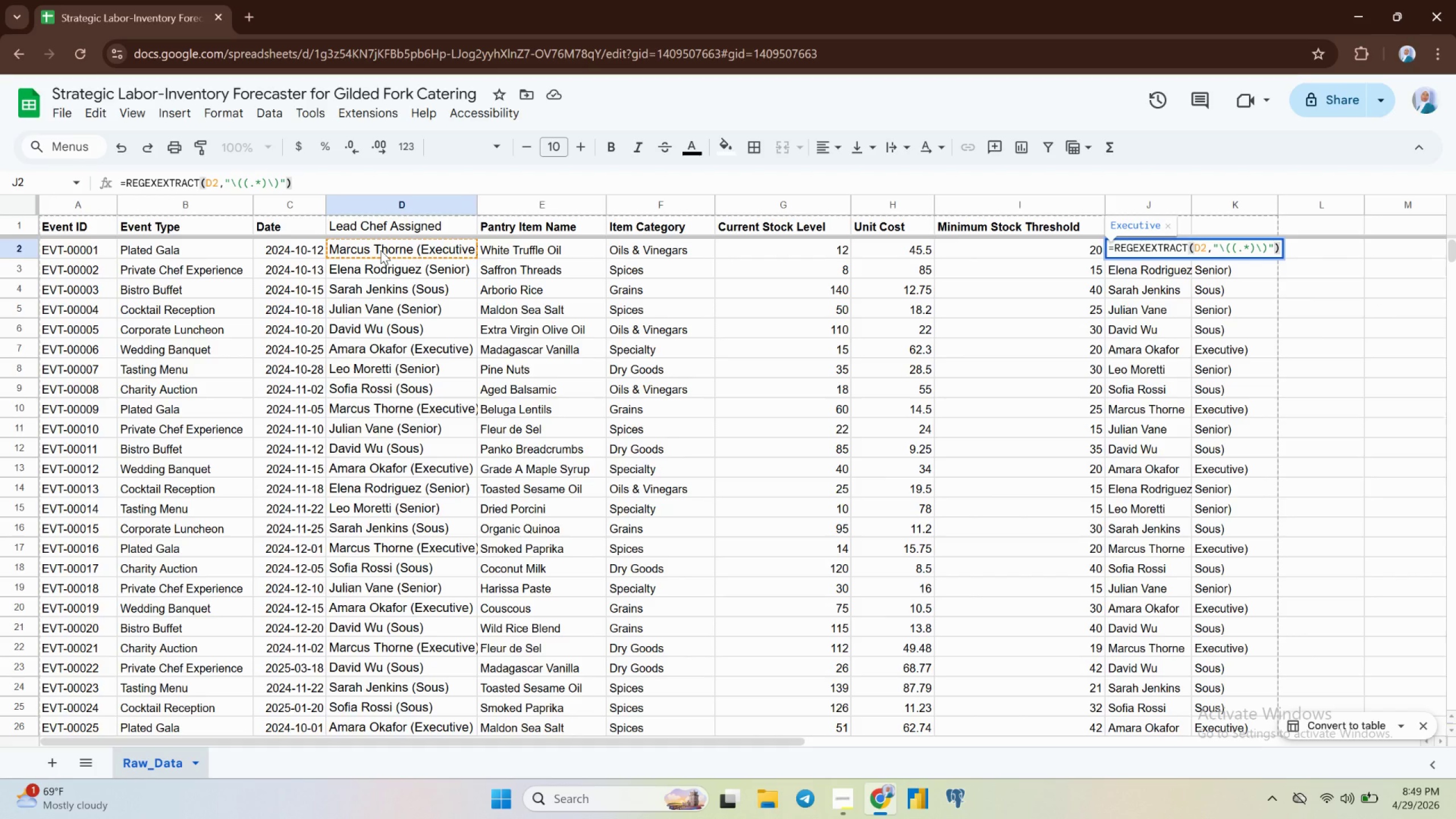 
hold_key(key=0, duration=0.34)
 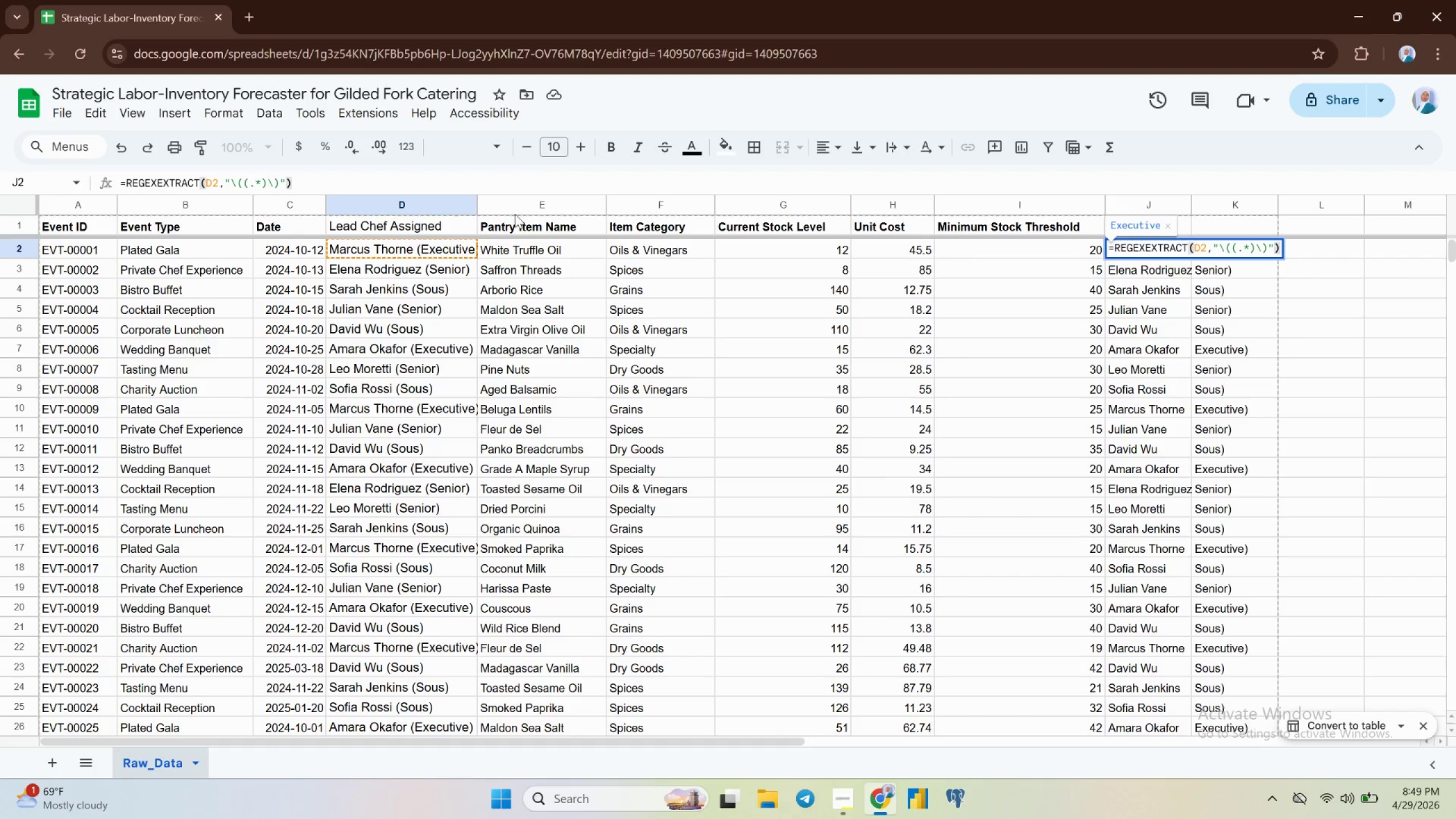 
wait(13.72)
 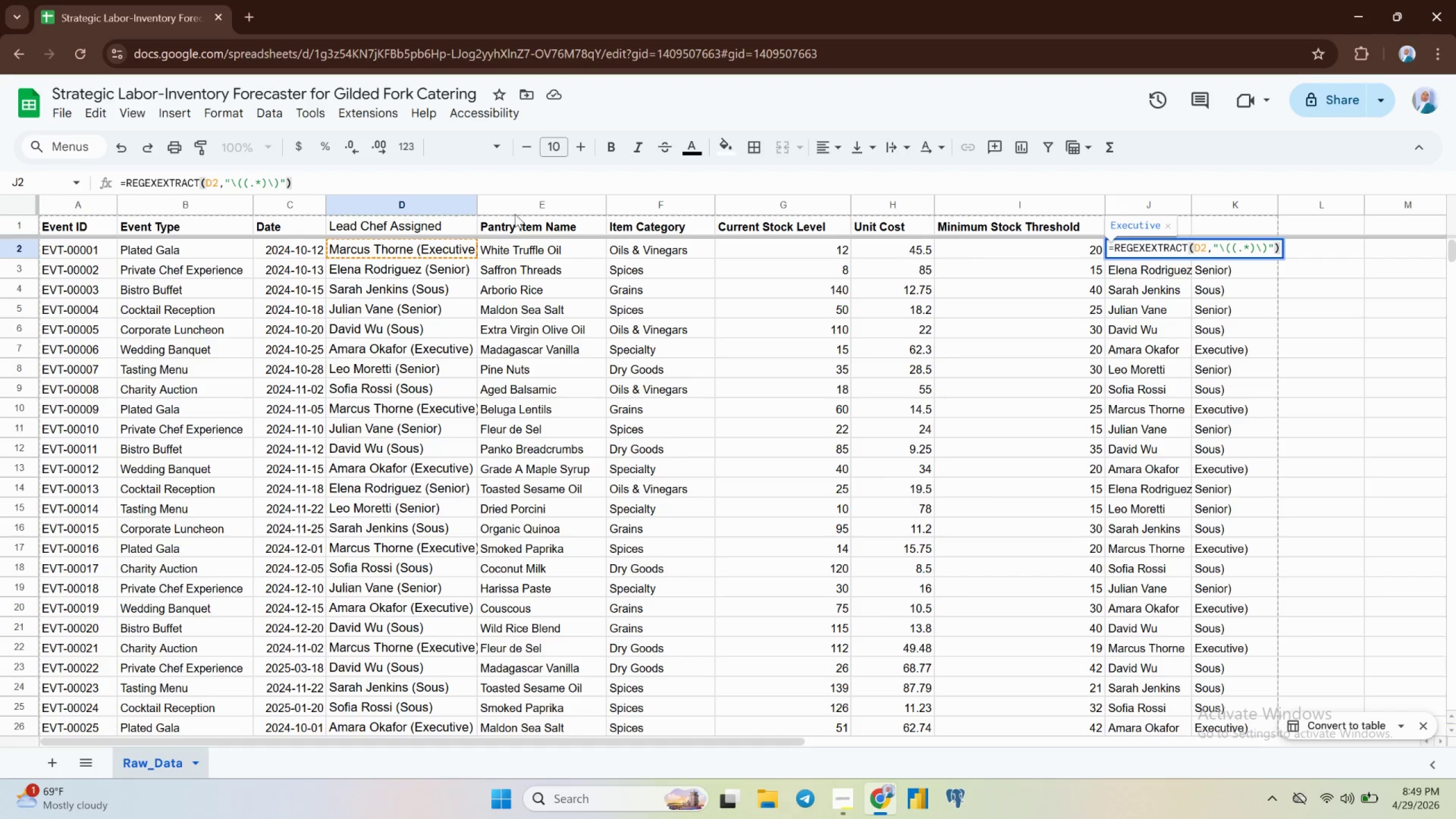 
left_click([1172, 245])
 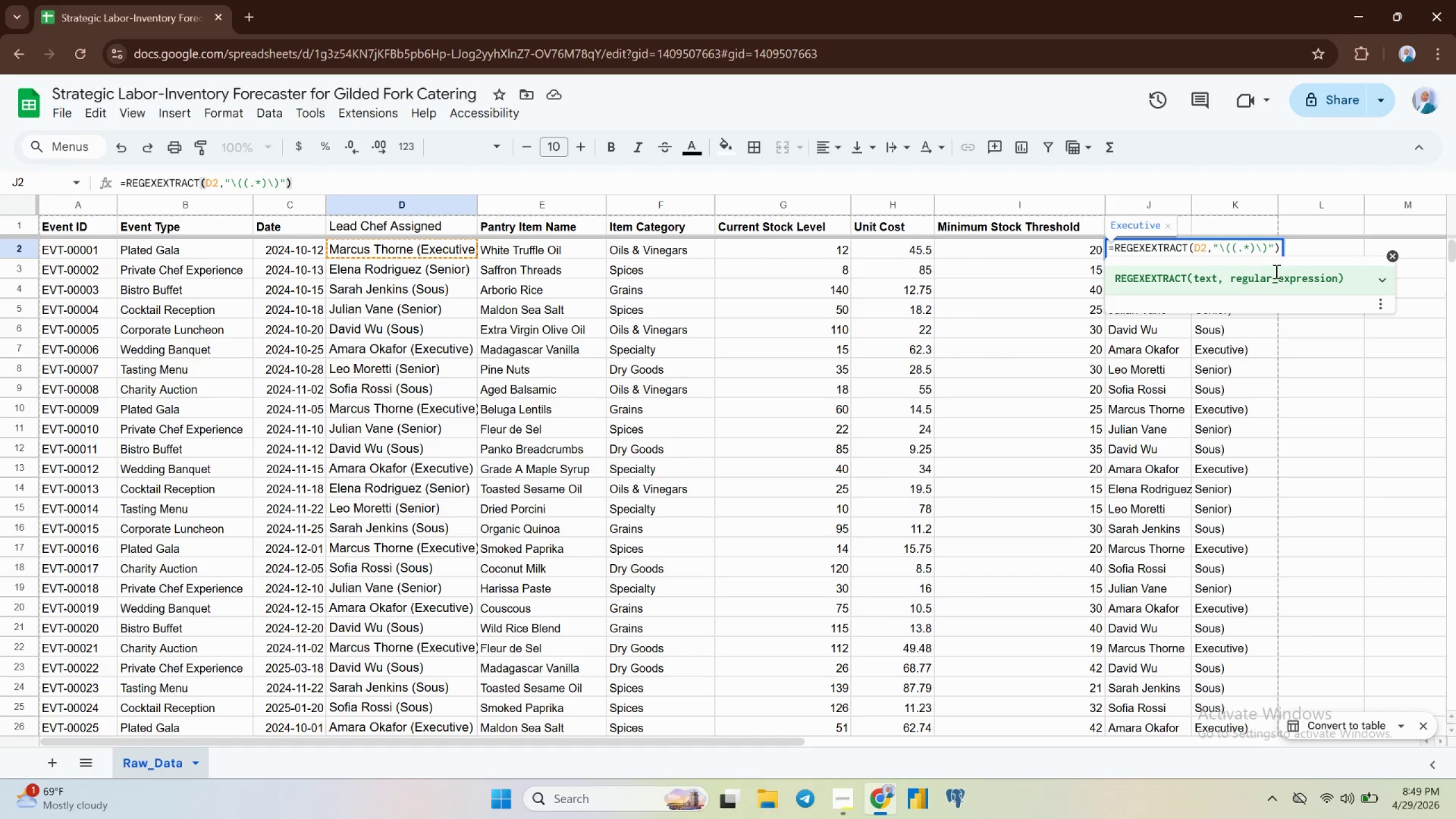 
wait(5.2)
 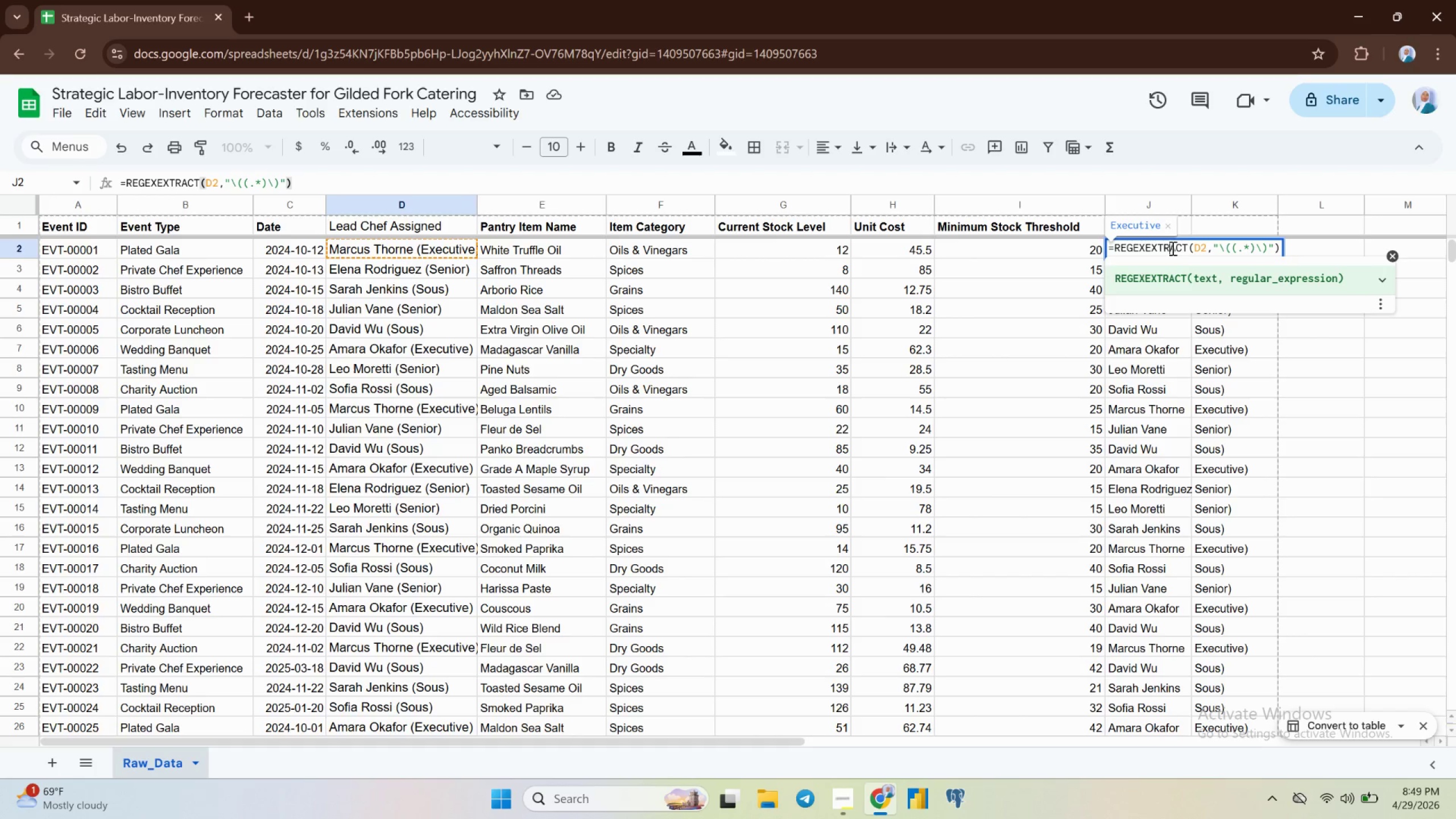 
left_click([1384, 279])
 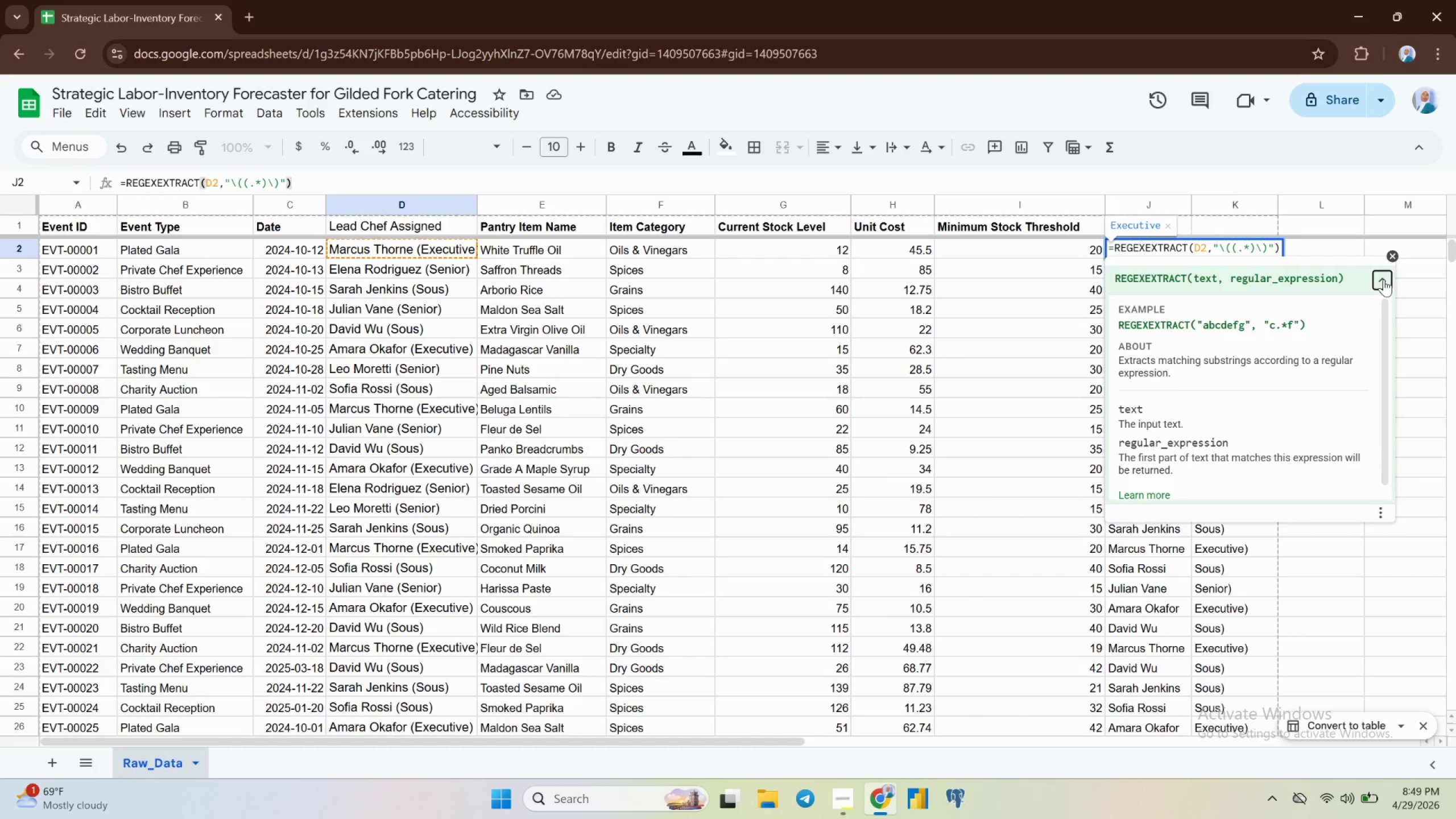 
left_click([1384, 279])
 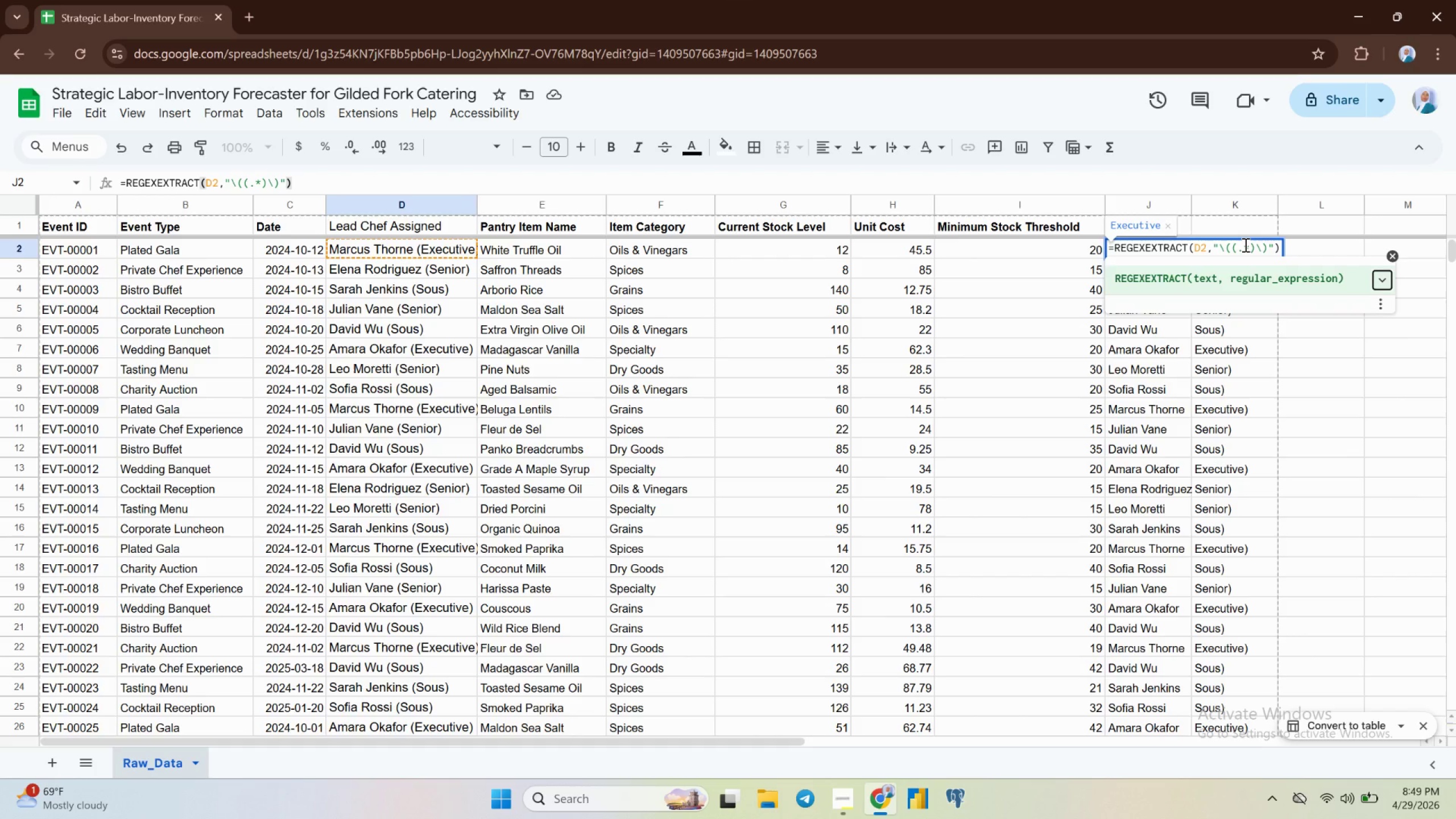 
key(Enter)
 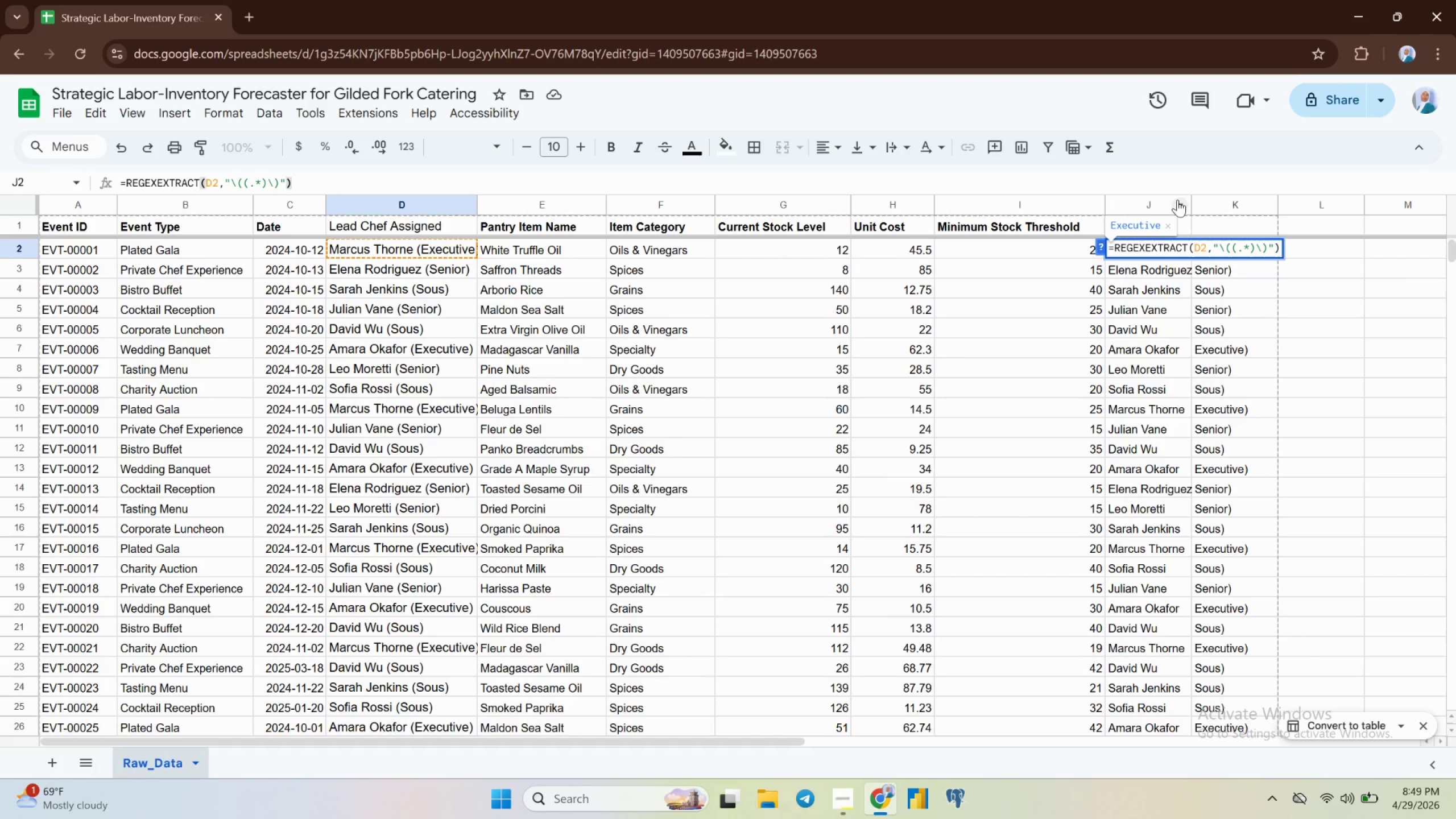 
wait(6.74)
 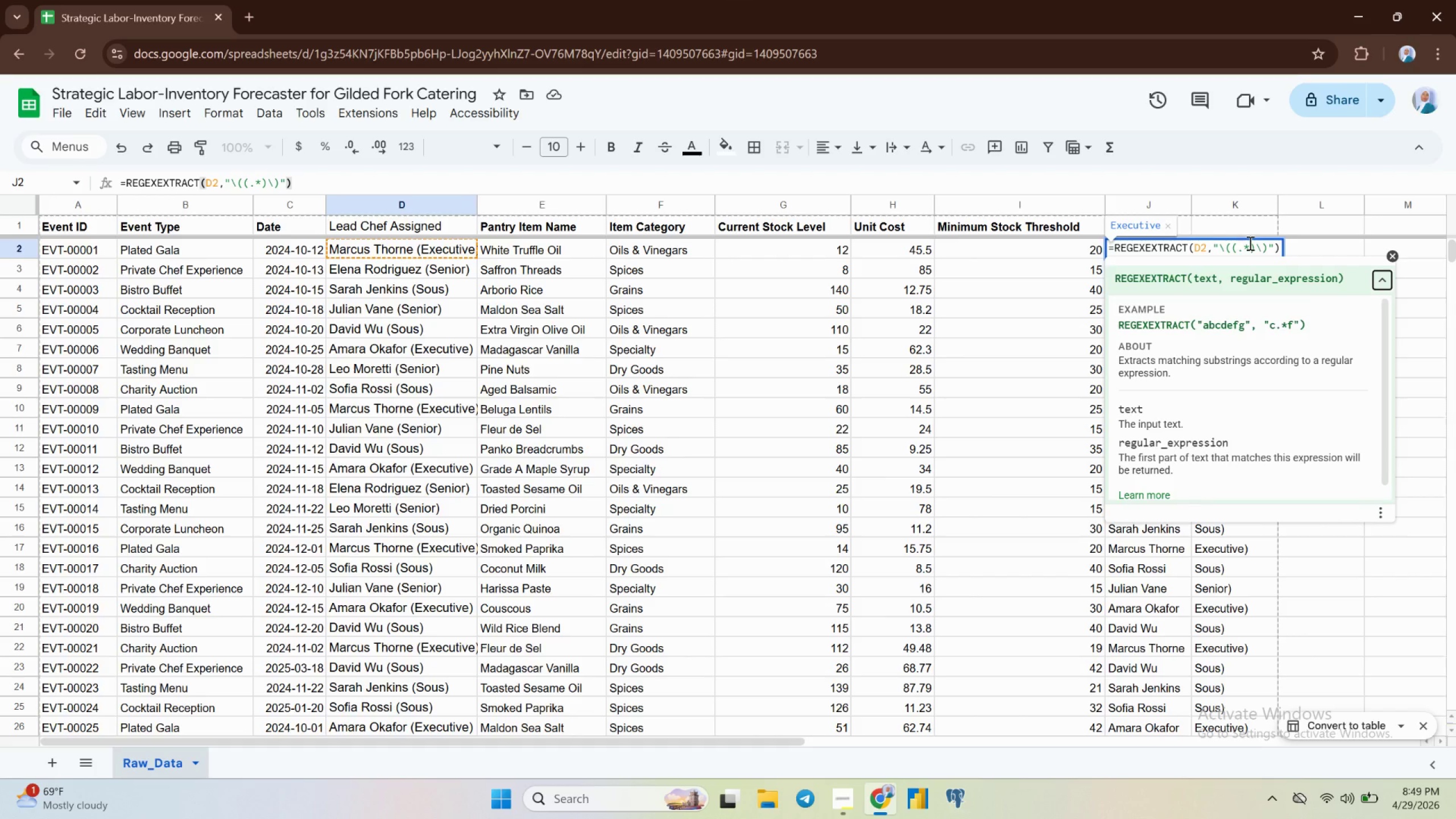 
left_click([1151, 251])
 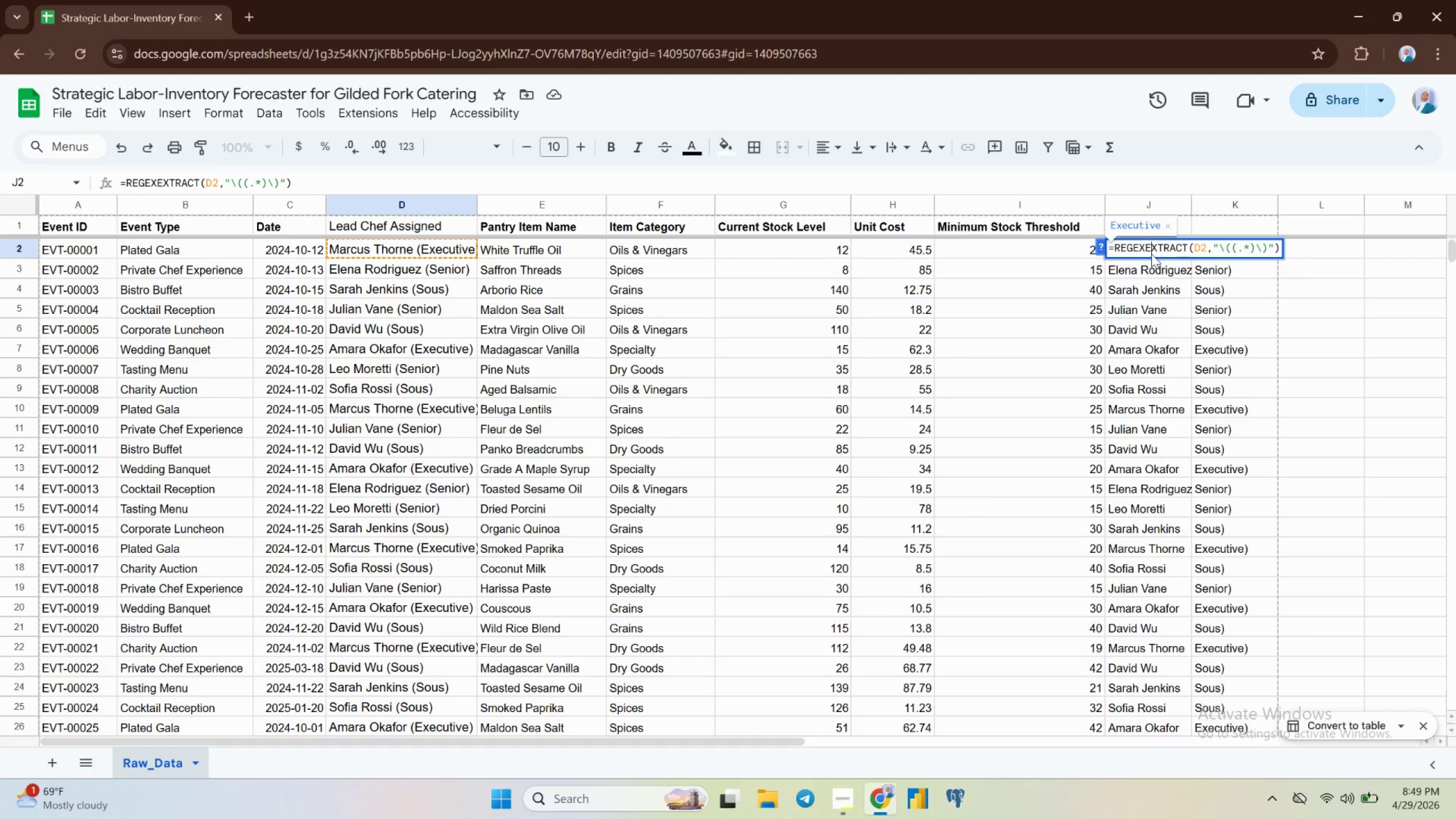 
key(Enter)
 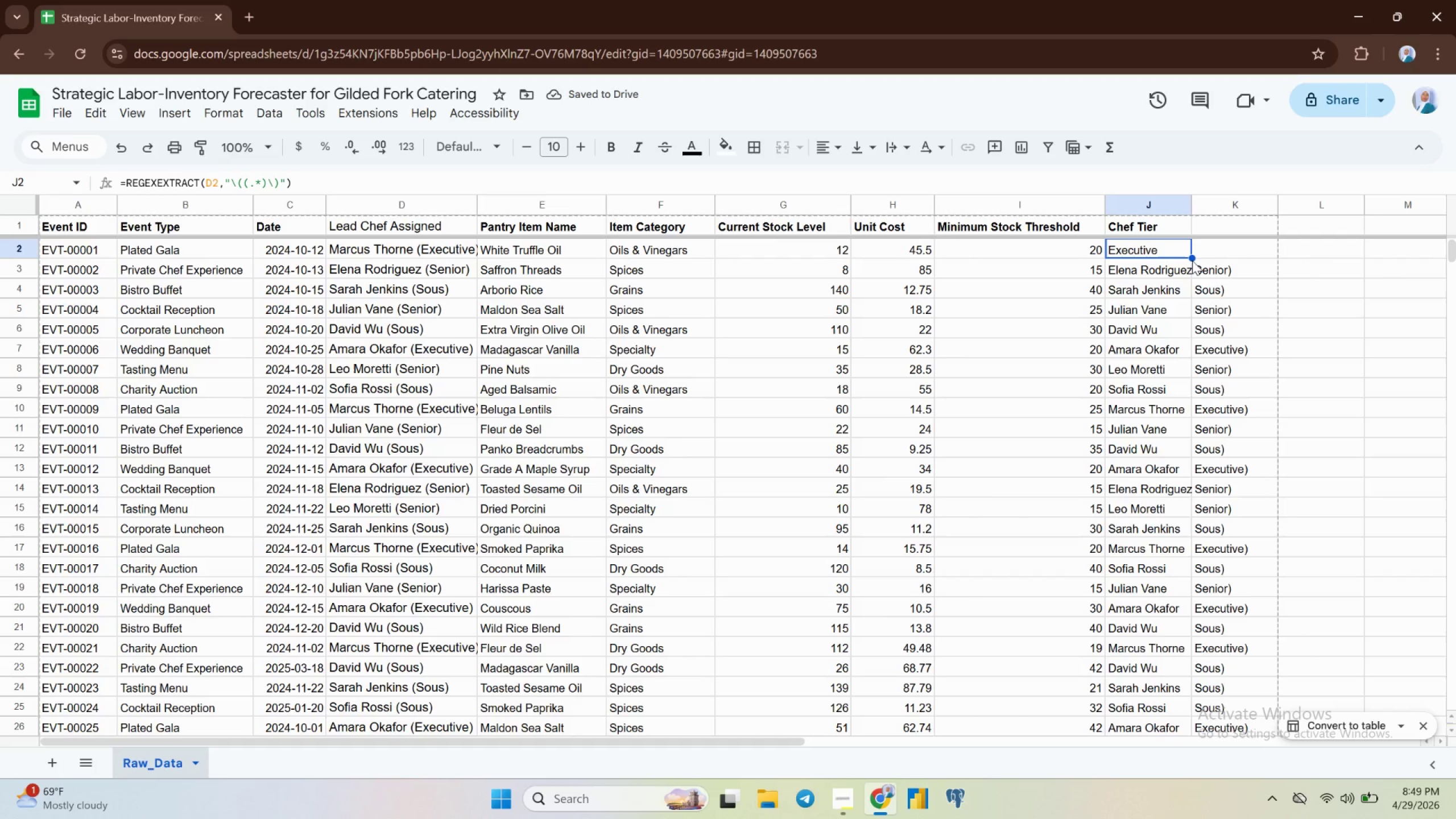 
wait(5.26)
 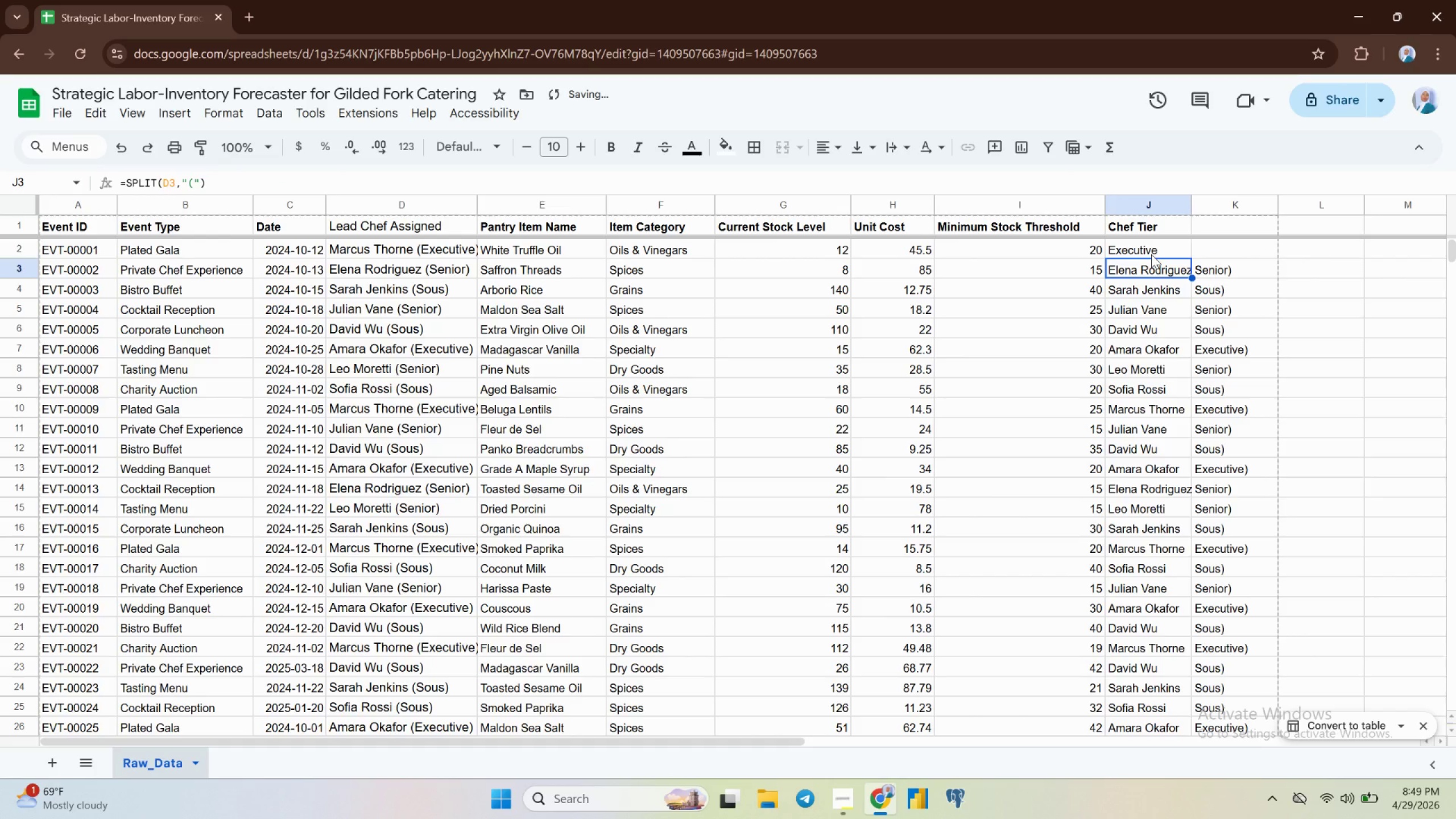 
left_click_drag(start_coordinate=[1192, 259], to_coordinate=[1168, 547])
 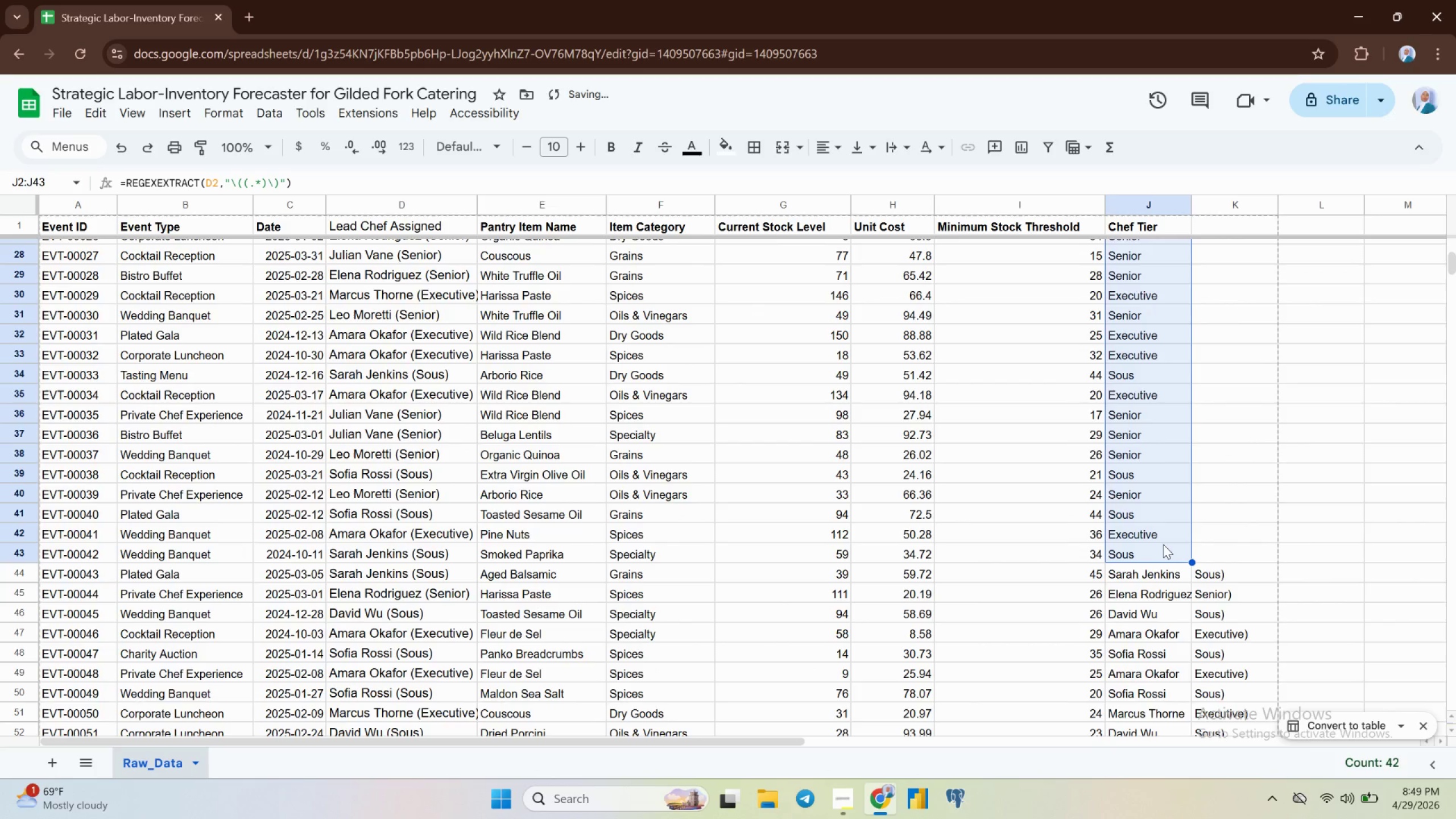 
scroll: coordinate [1168, 548], scroll_direction: down, amount: 3.0
 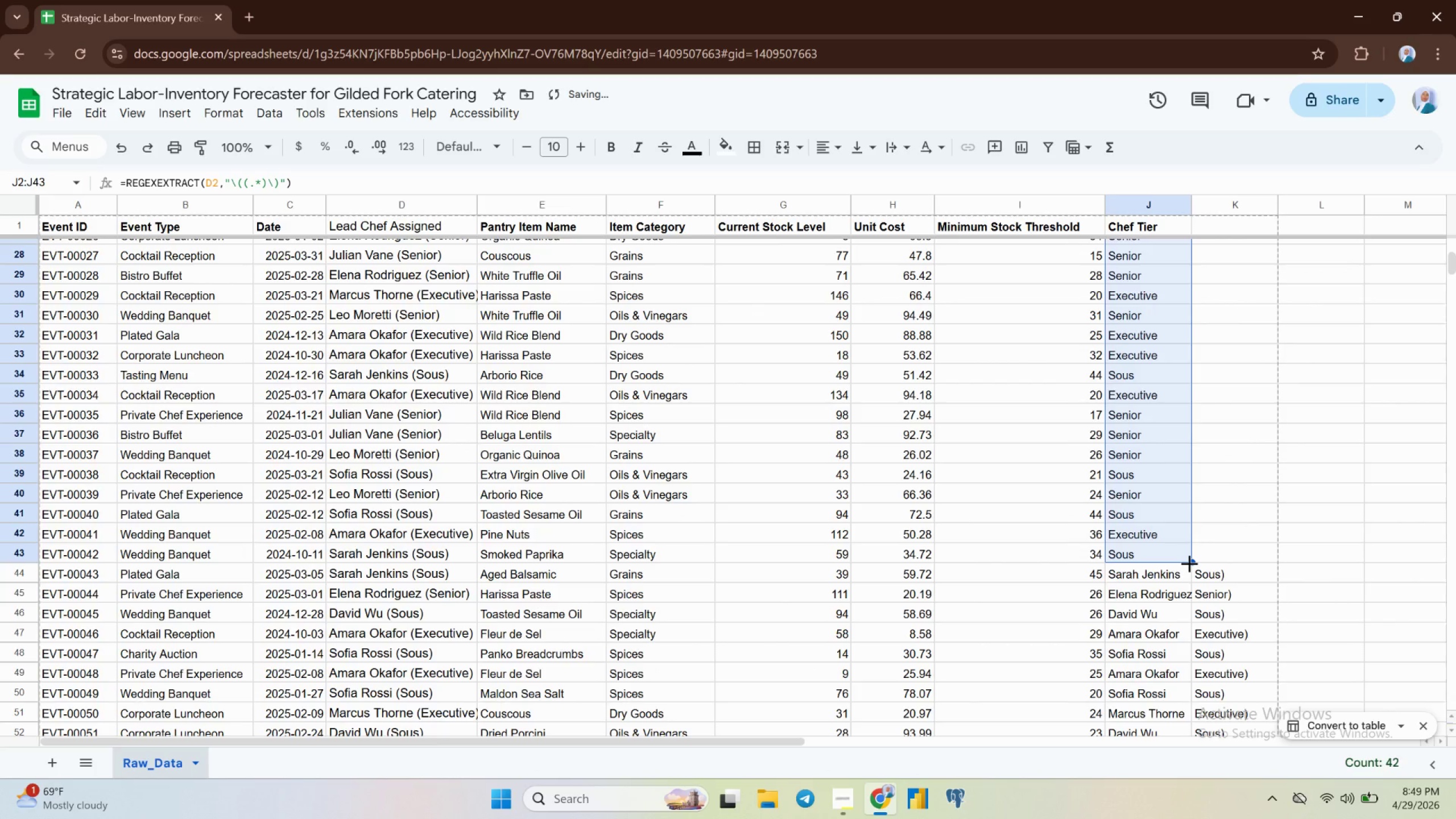 
left_click_drag(start_coordinate=[1190, 562], to_coordinate=[1164, 431])
 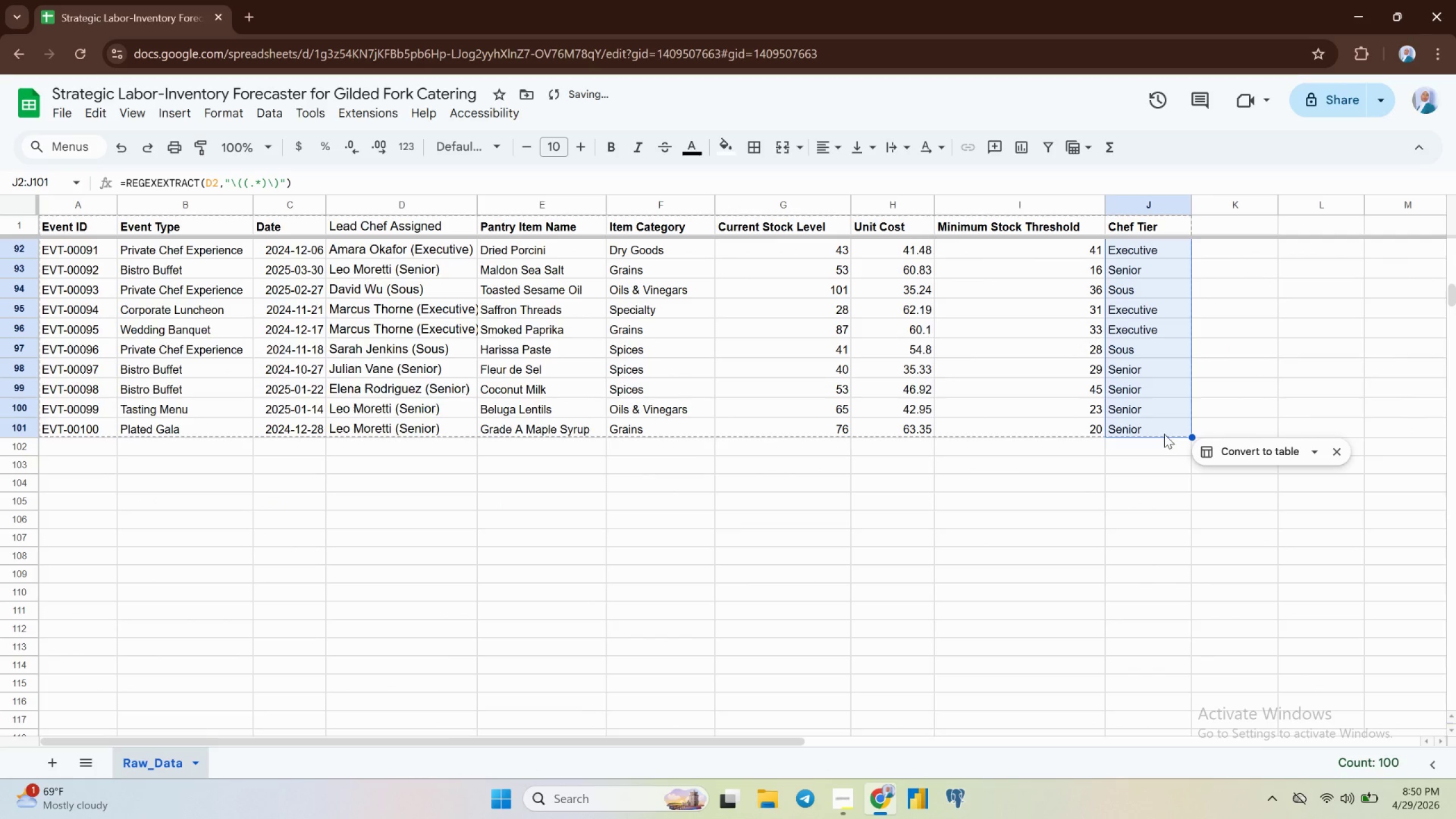 
scroll: coordinate [1190, 562], scroll_direction: down, amount: 3.0
 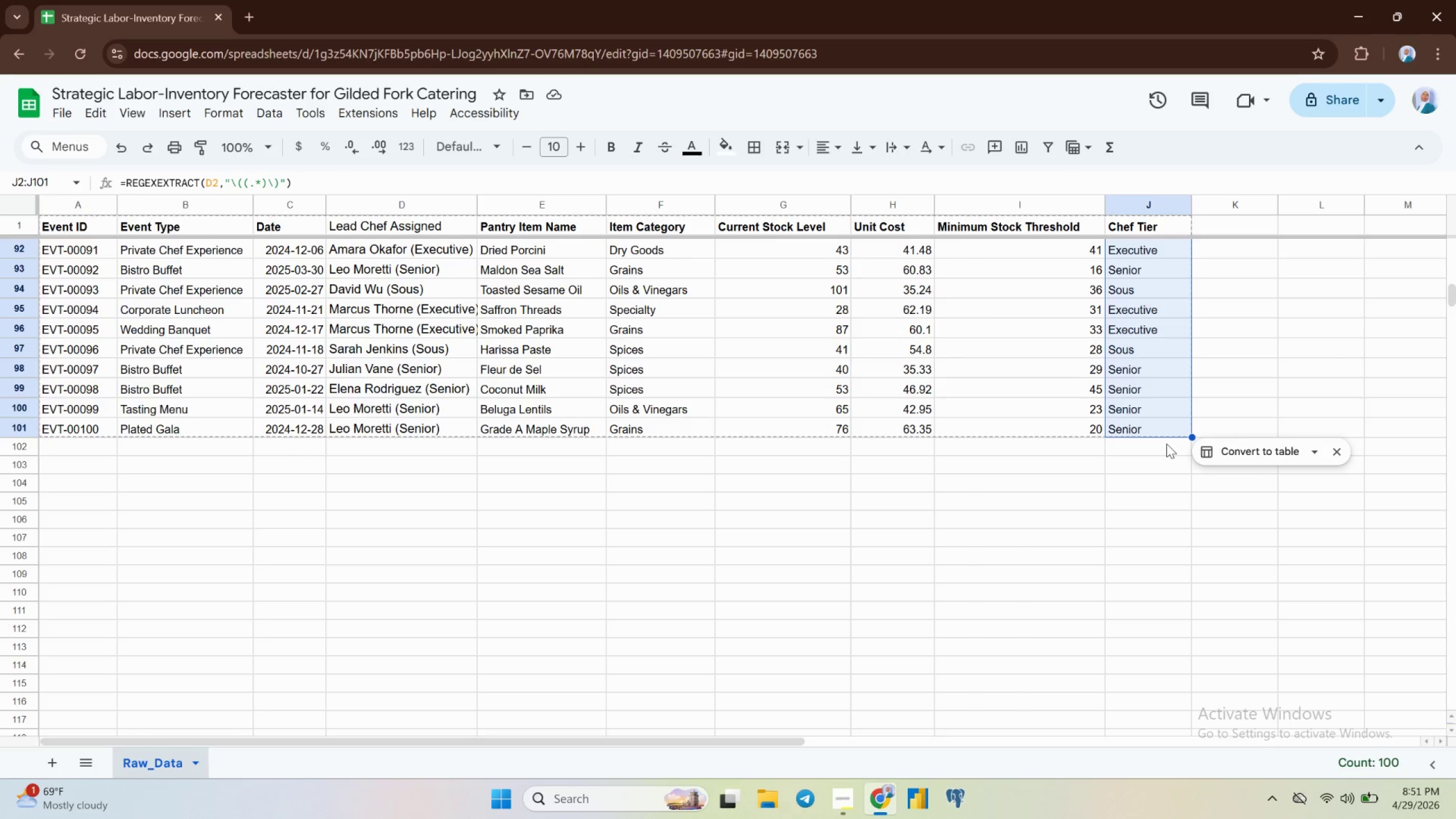 
wait(75.11)
 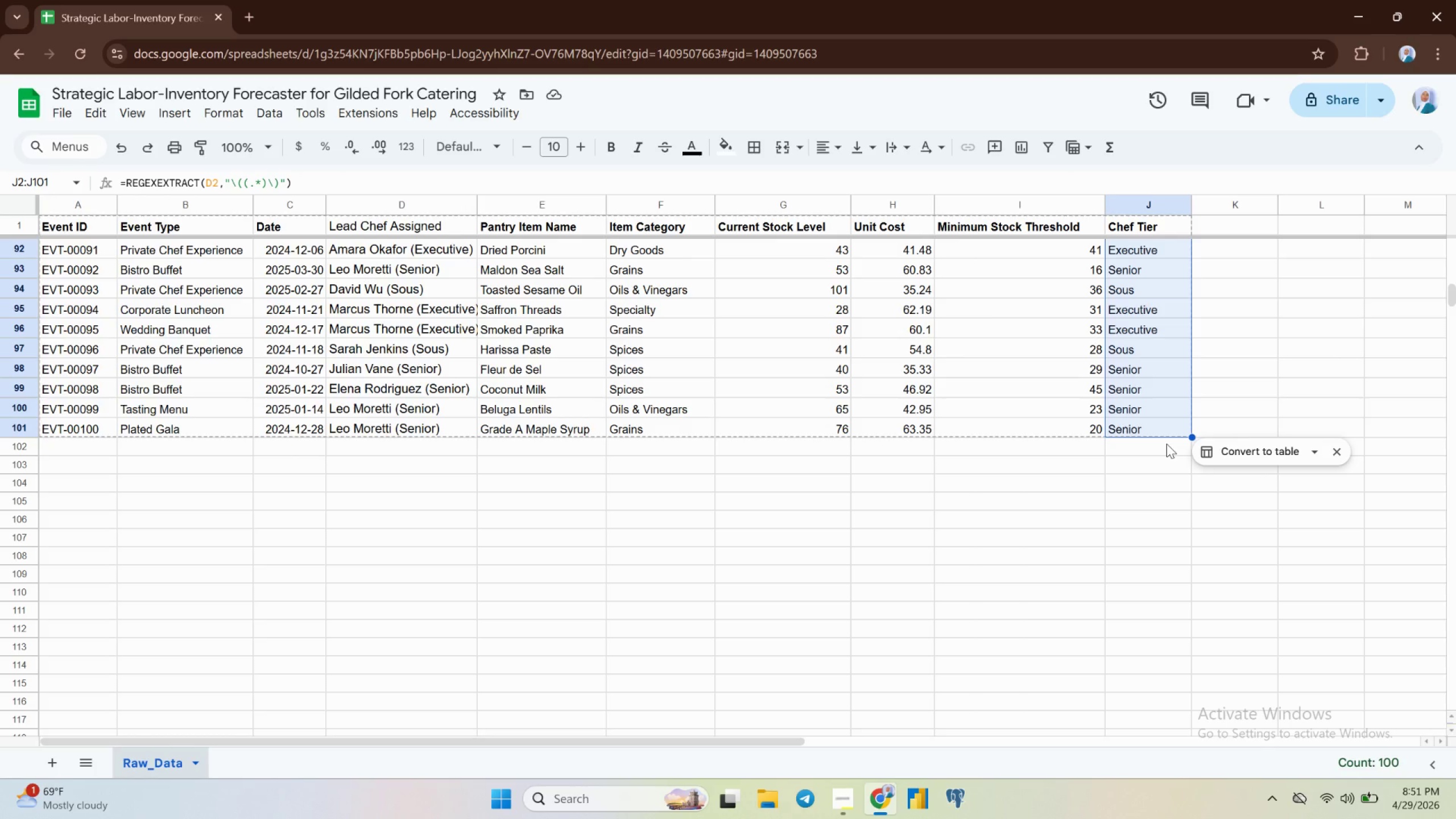 
scroll: coordinate [1139, 338], scroll_direction: up, amount: 29.0
 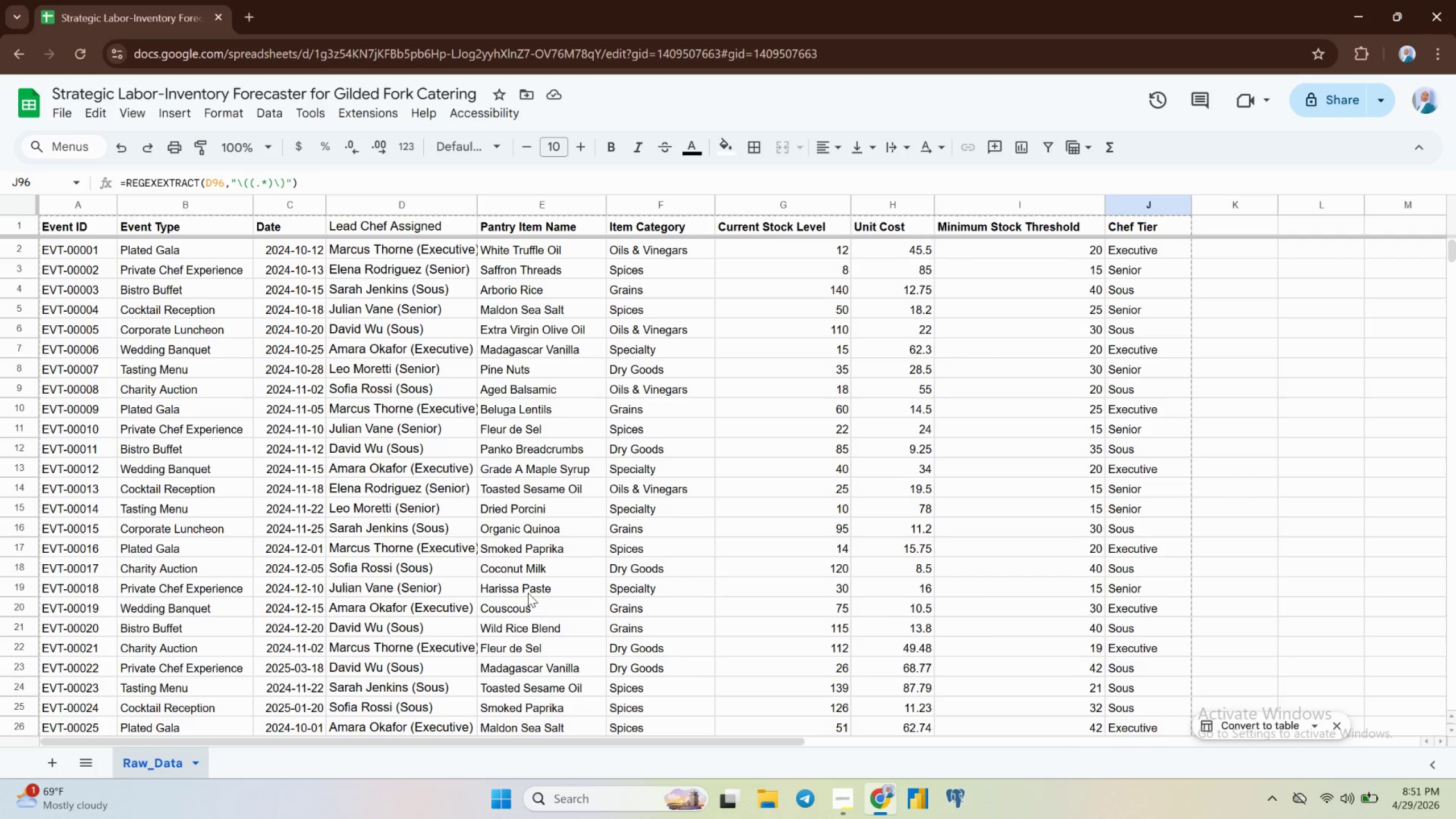 
wait(9.81)
 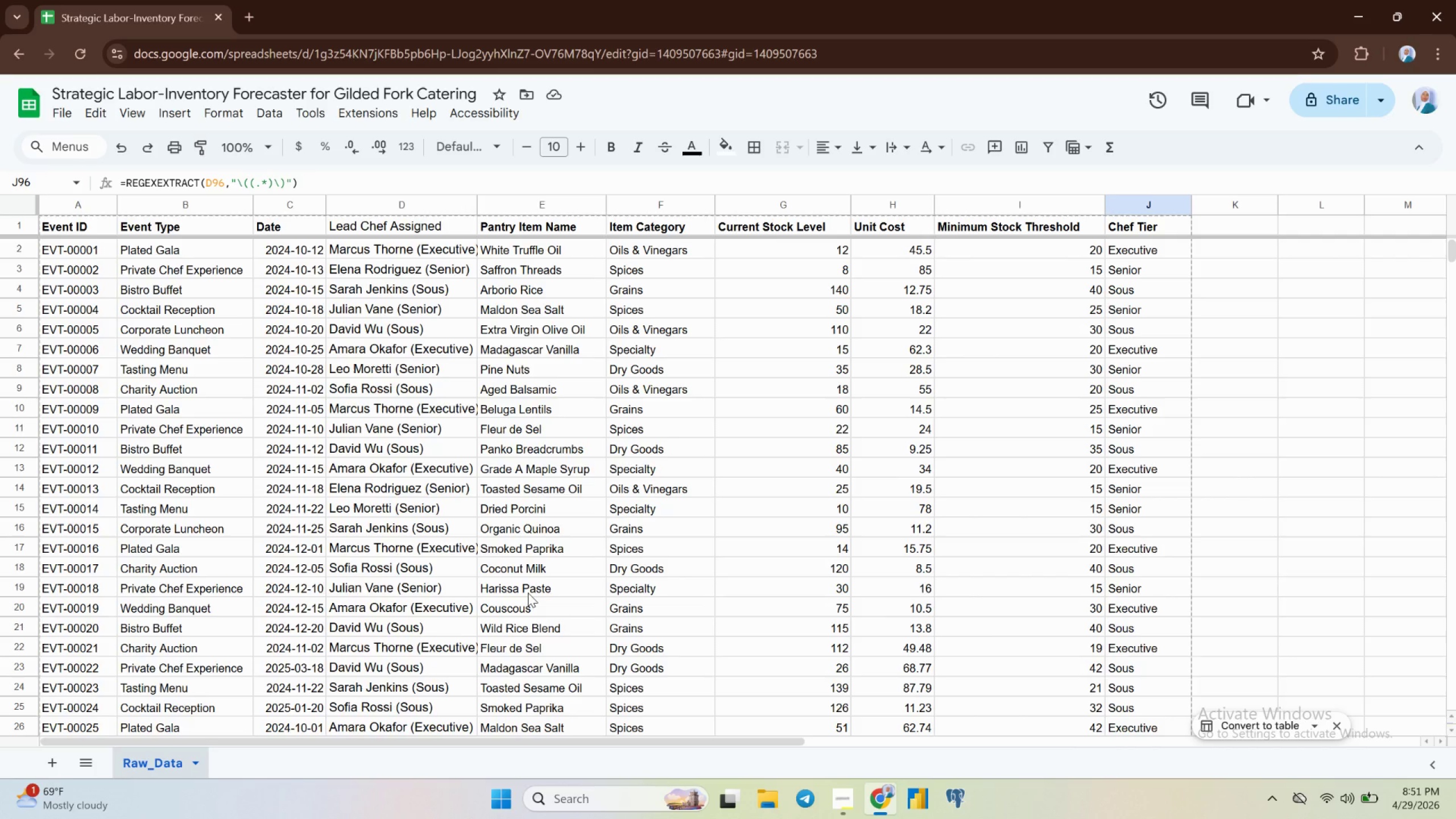 
left_click([56, 767])
 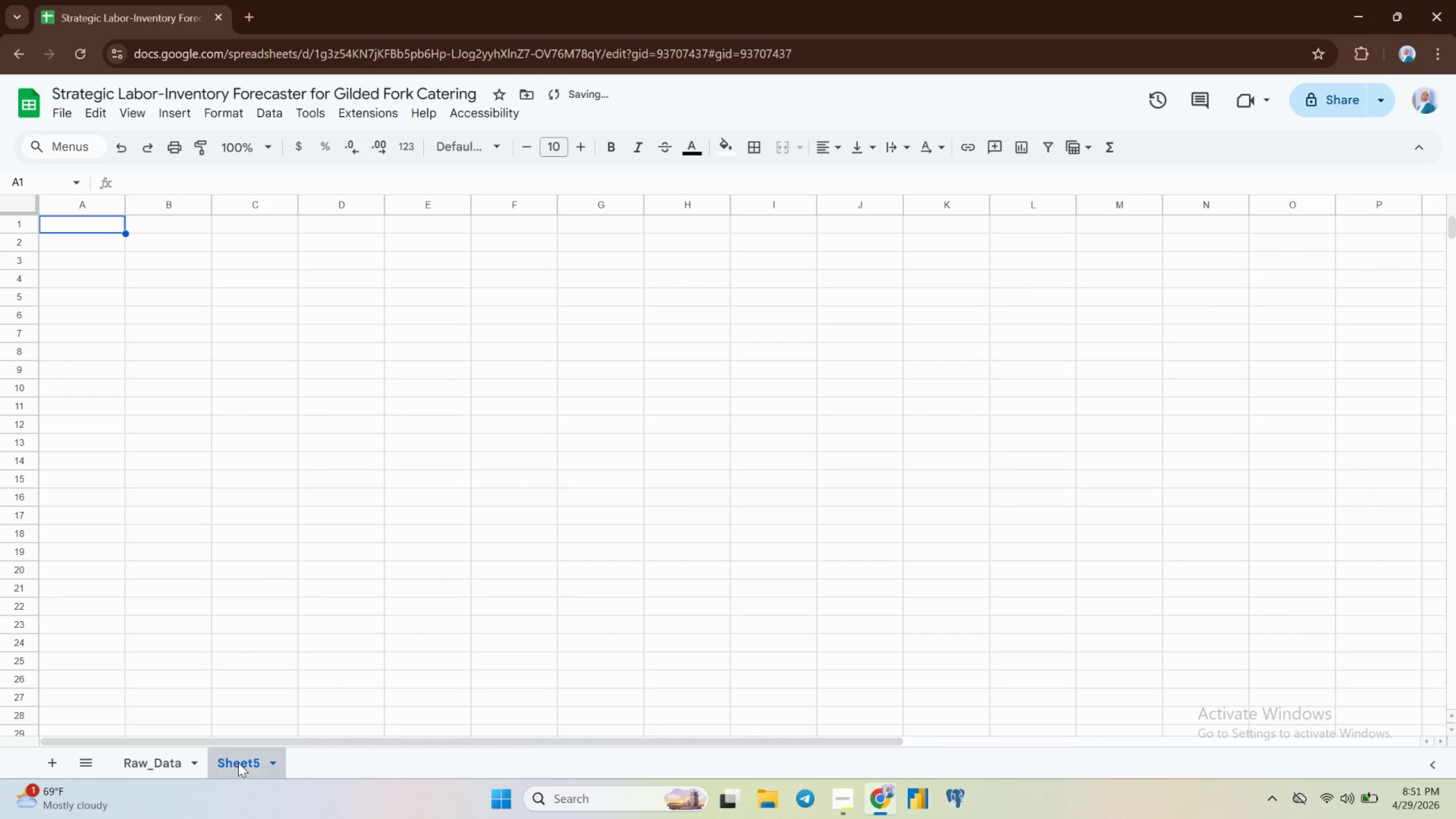 
double_click([239, 763])
 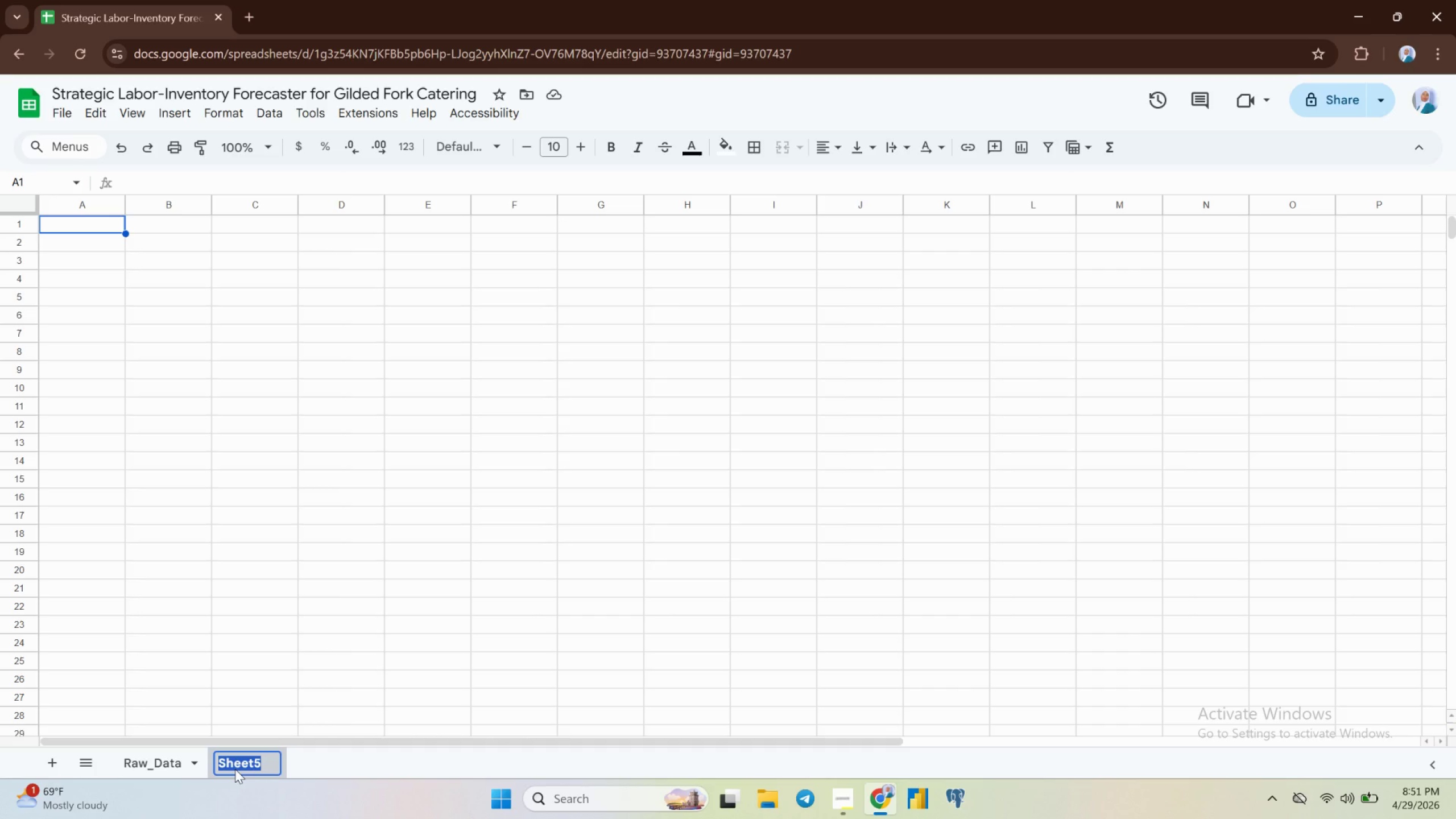 
wait(29.56)
 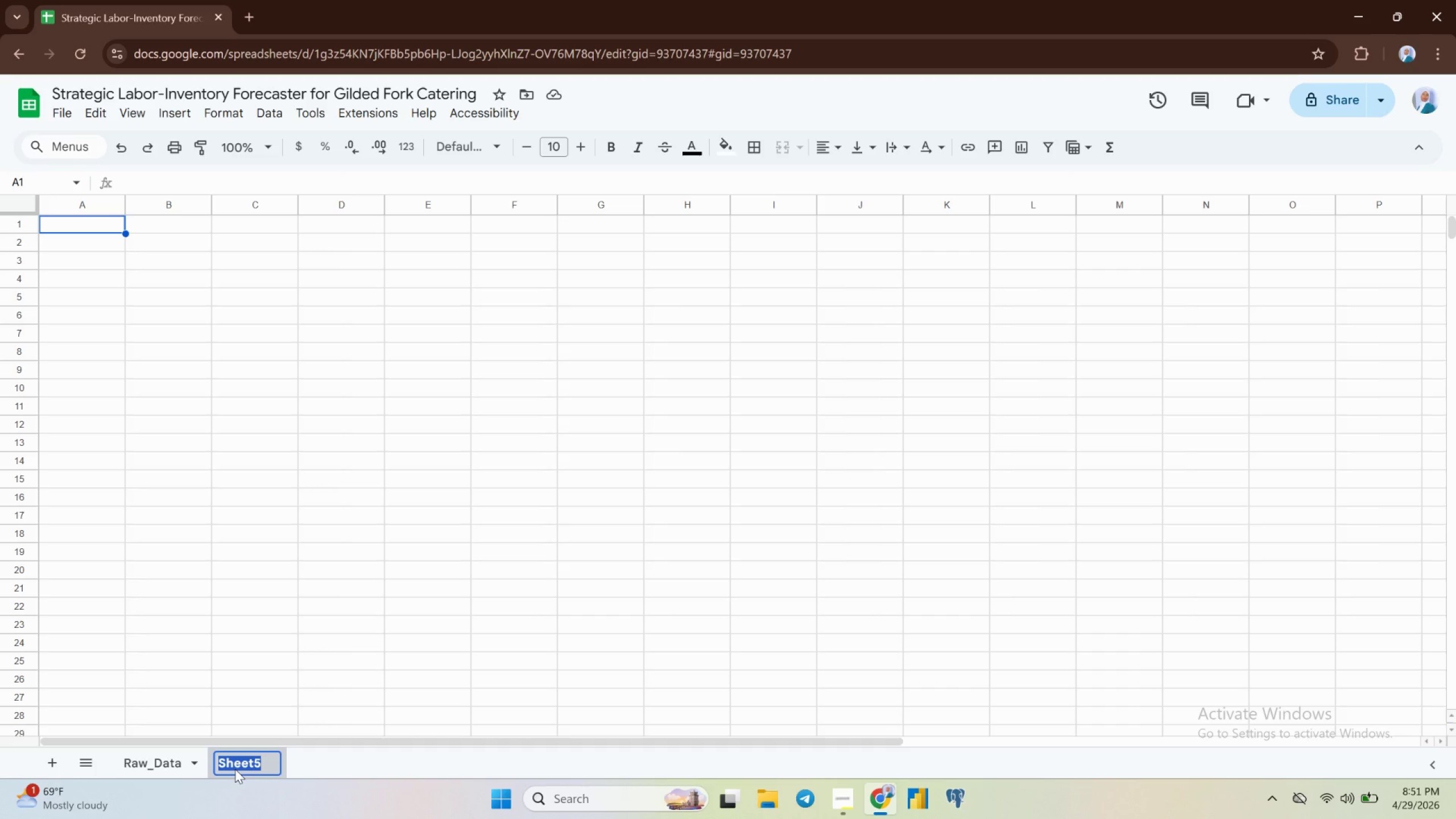 
key(CapsLock)
 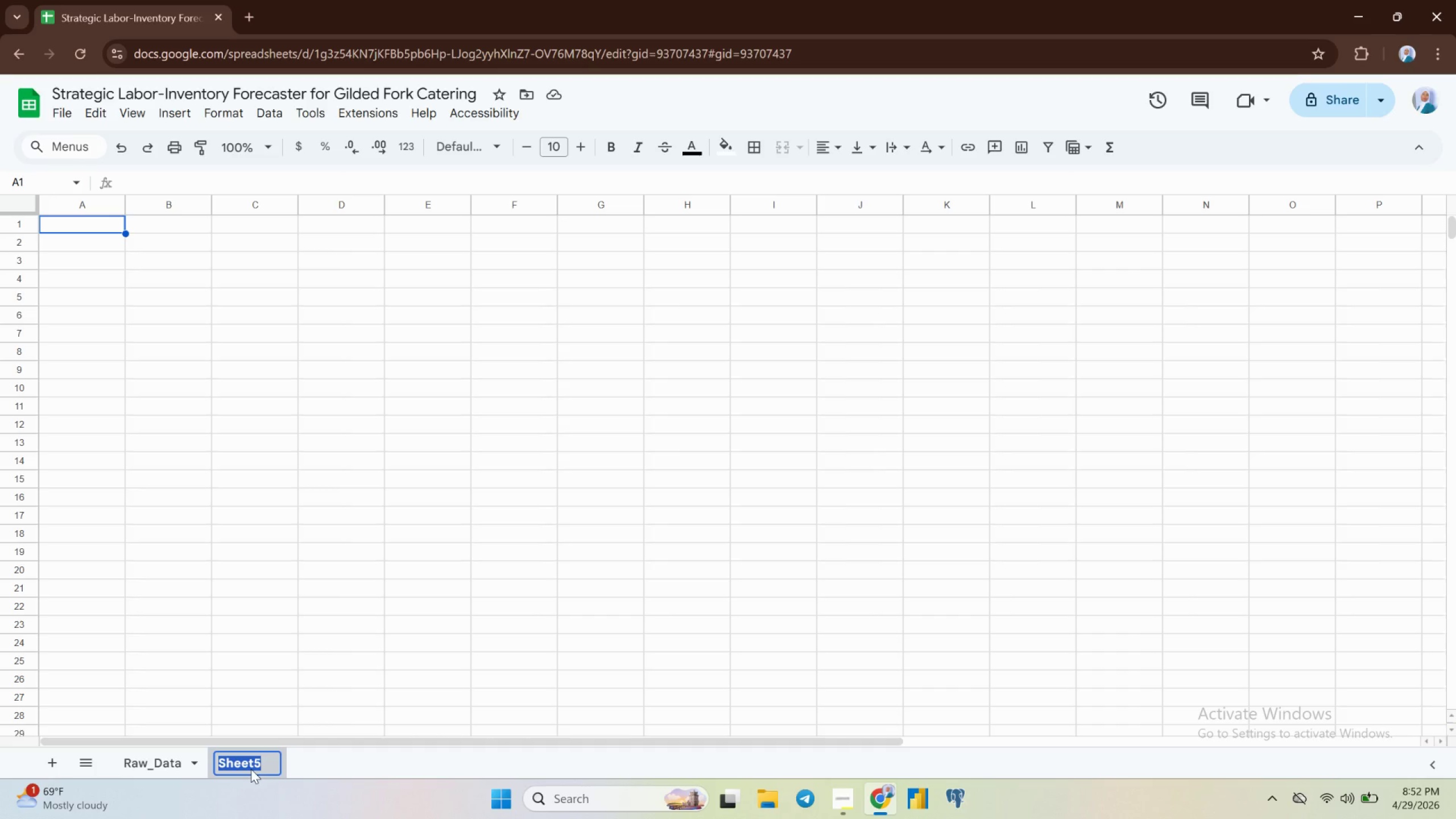 
type(LOOKUPS)
 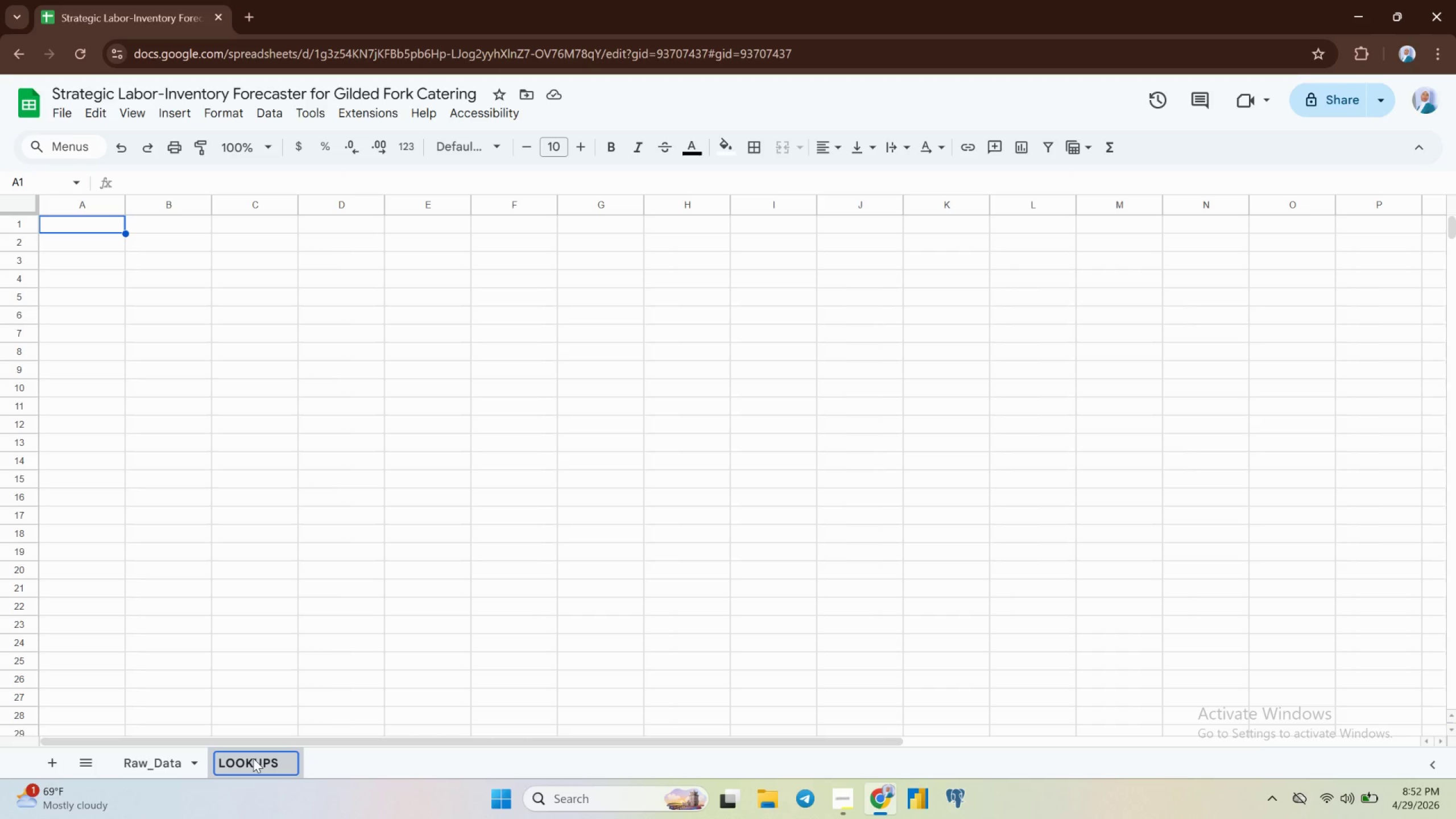 
wait(34.25)
 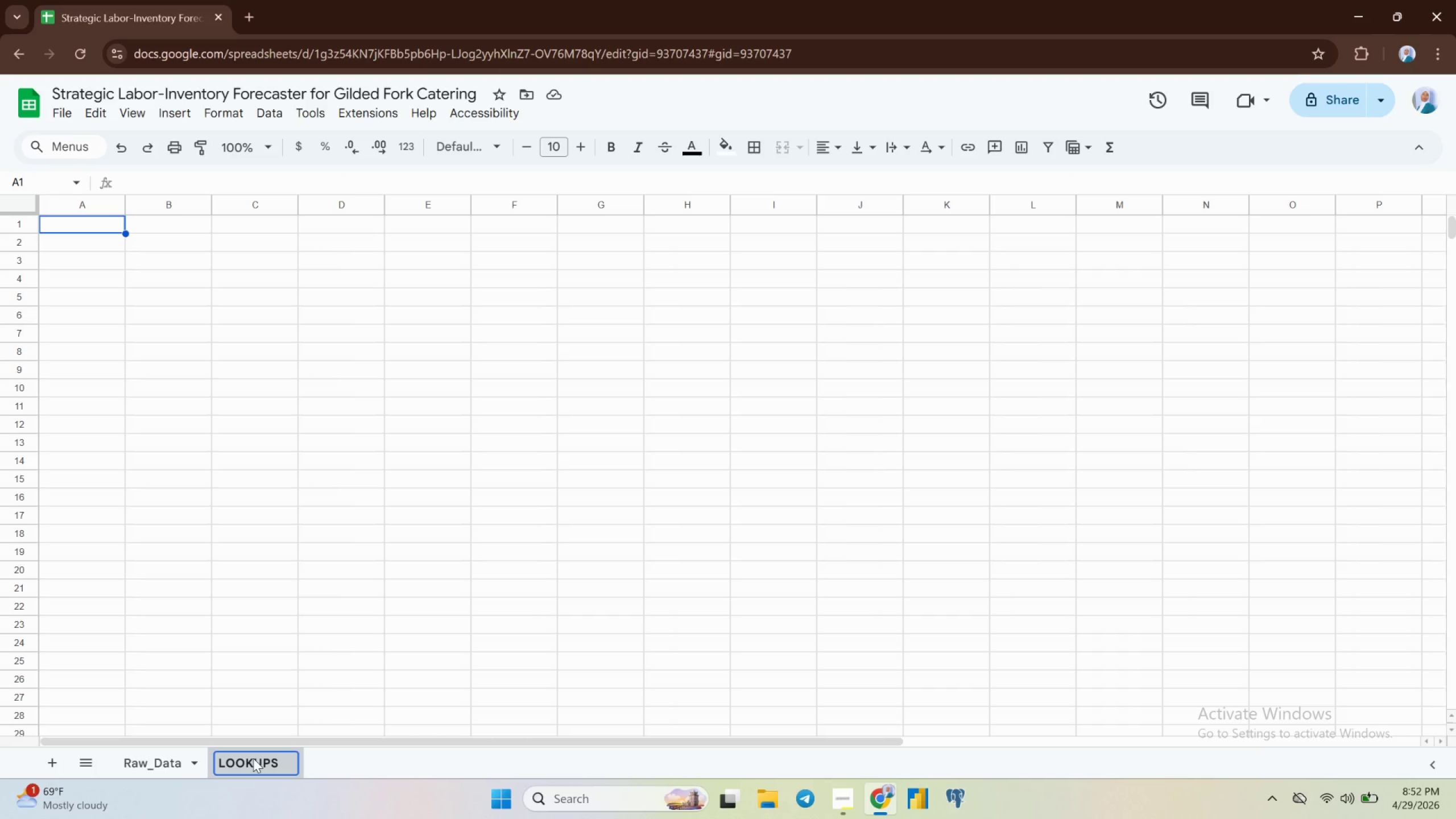 
left_click([80, 224])
 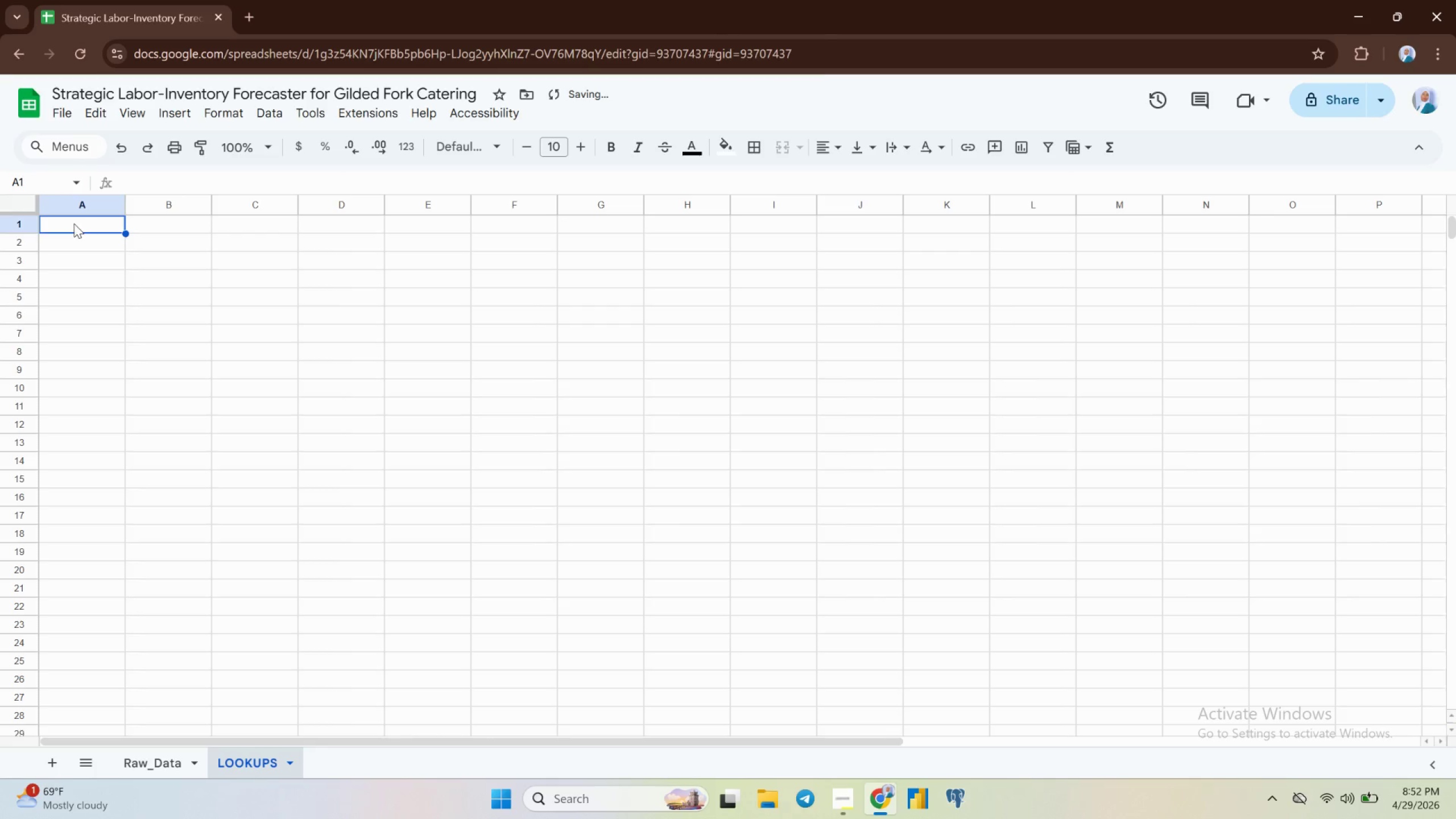 
type(Event Type)
 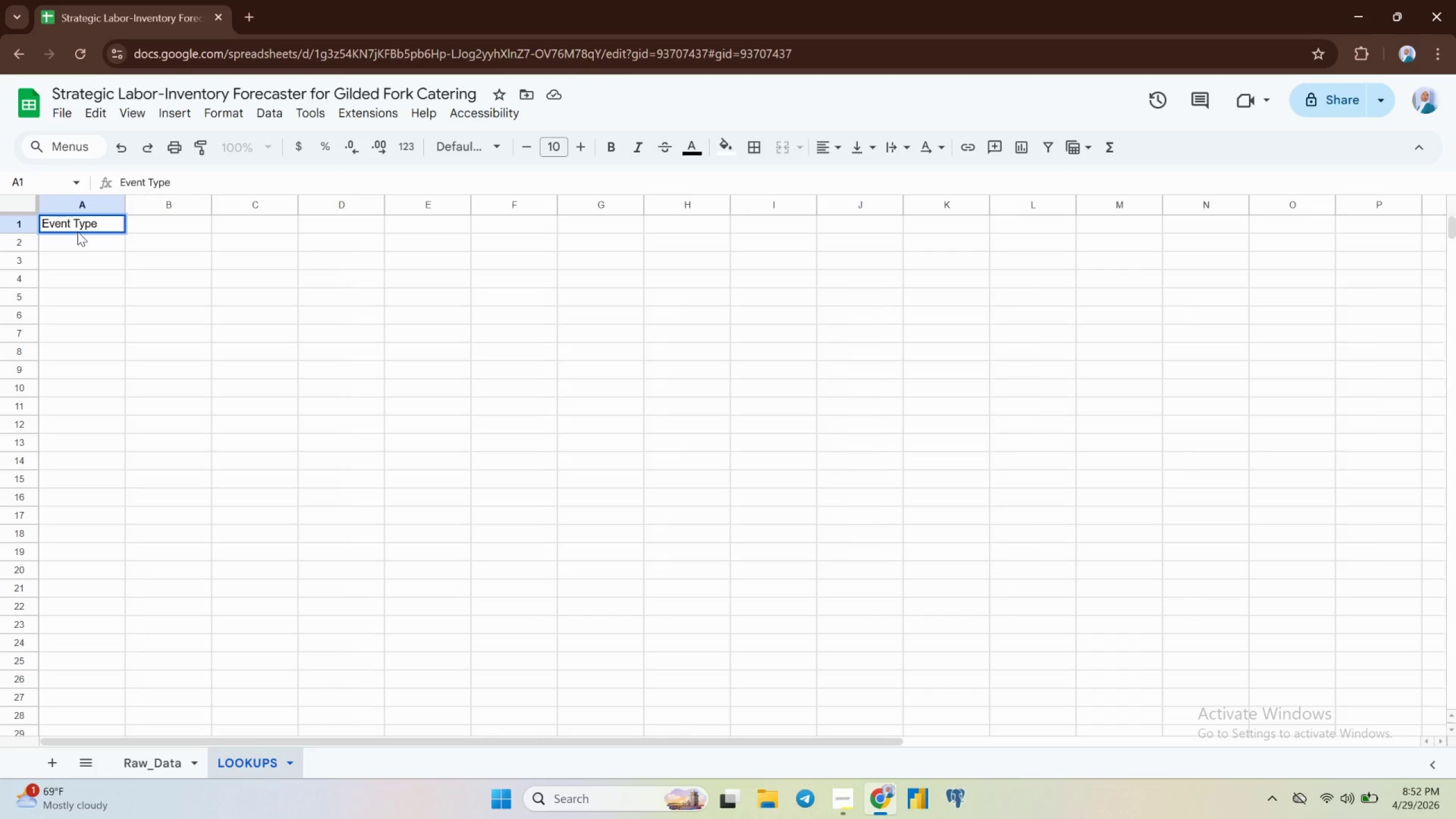 
key(Enter)
 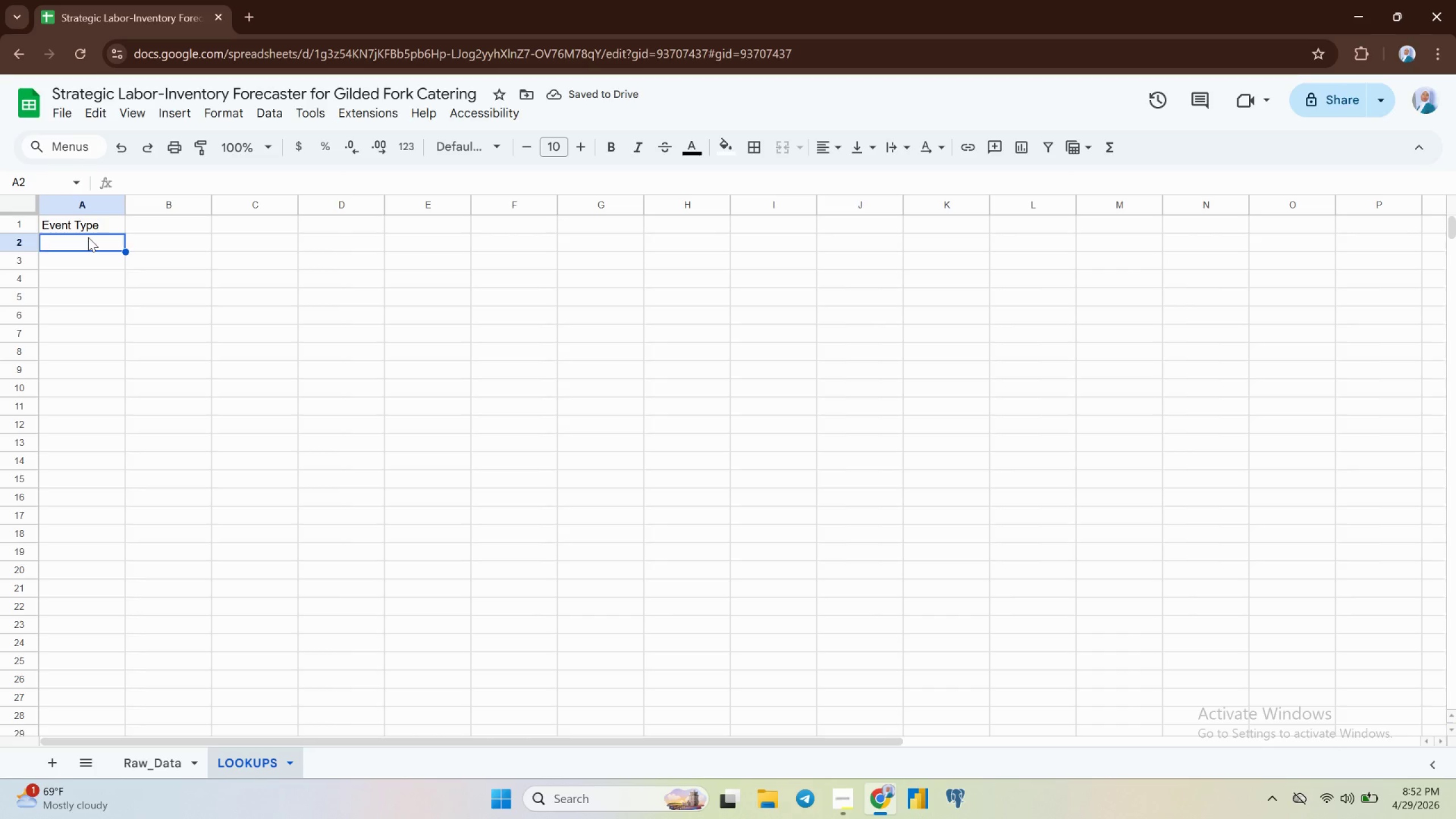 
wait(9.92)
 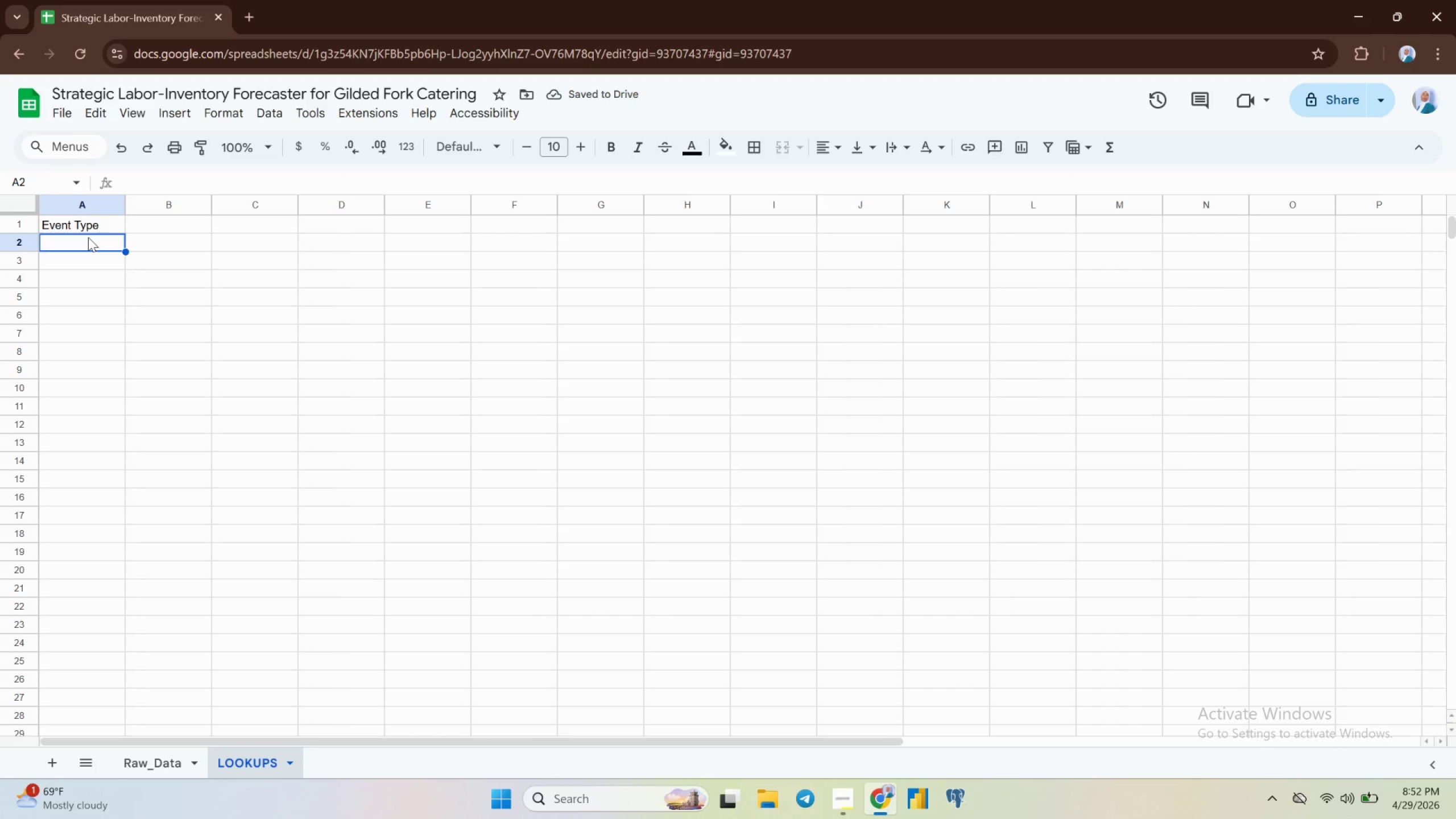 
type(Base )
 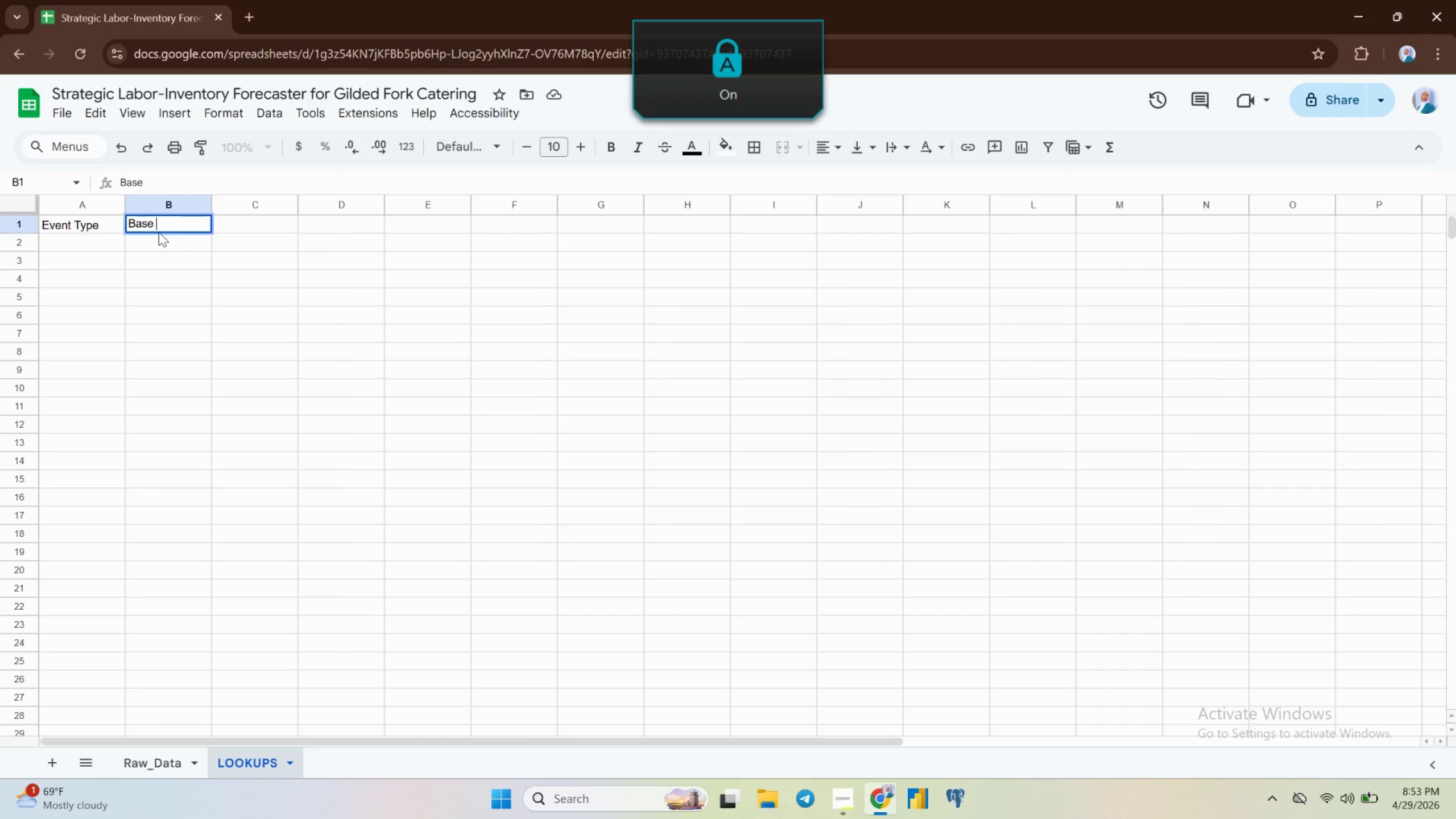 
type(Stock Multi)
 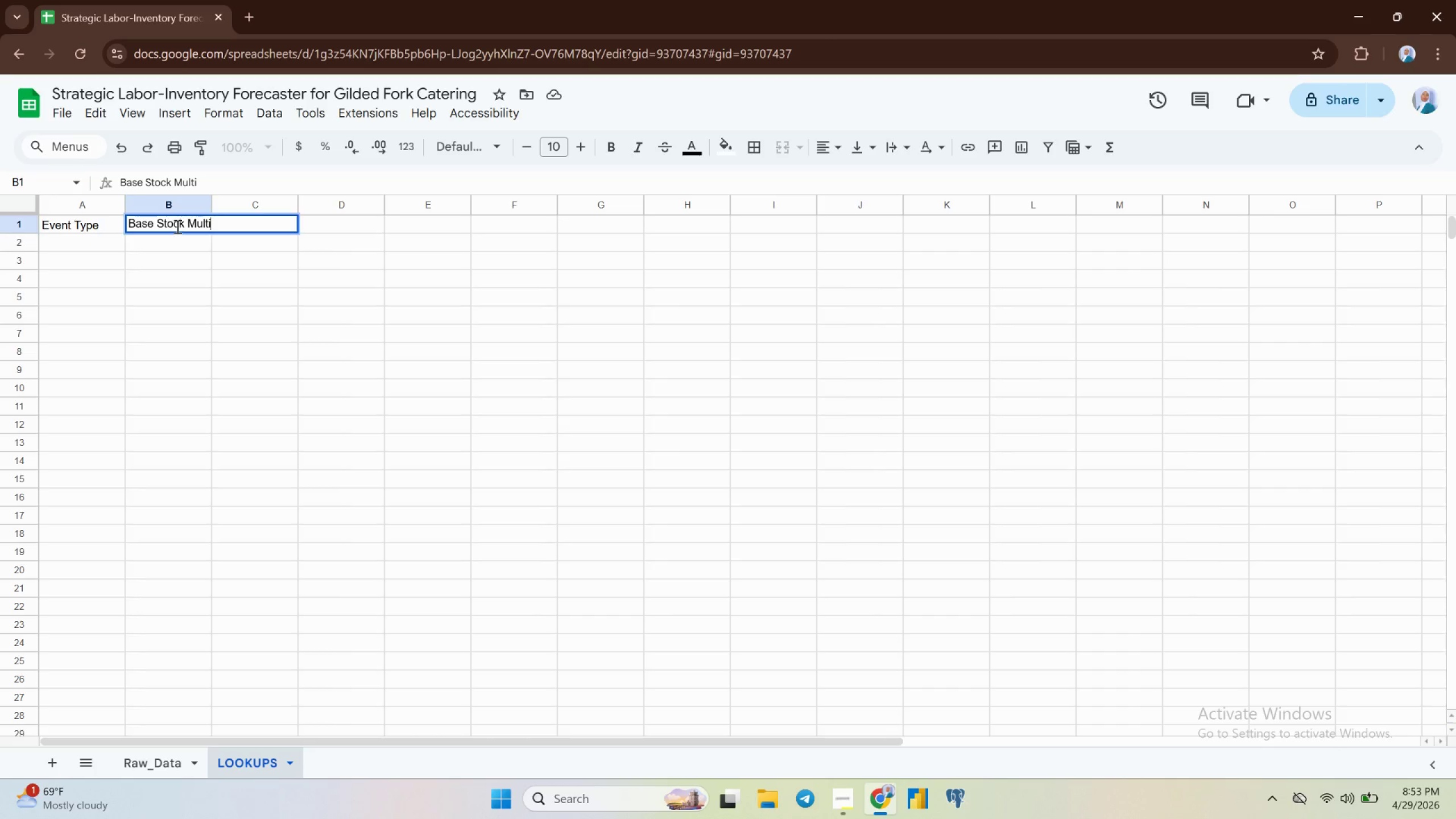 
type(plier)
 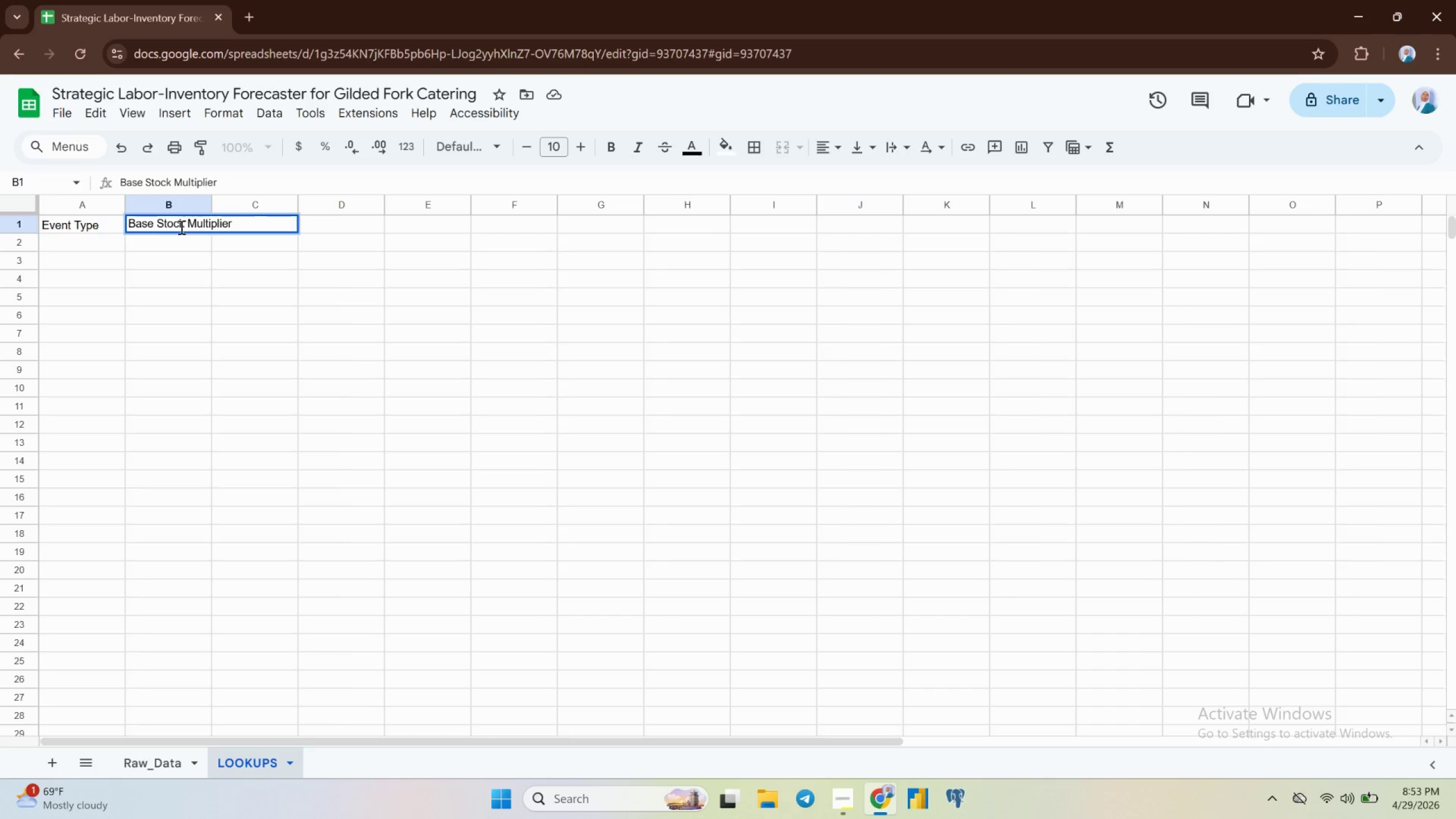 
key(ArrowRight)
 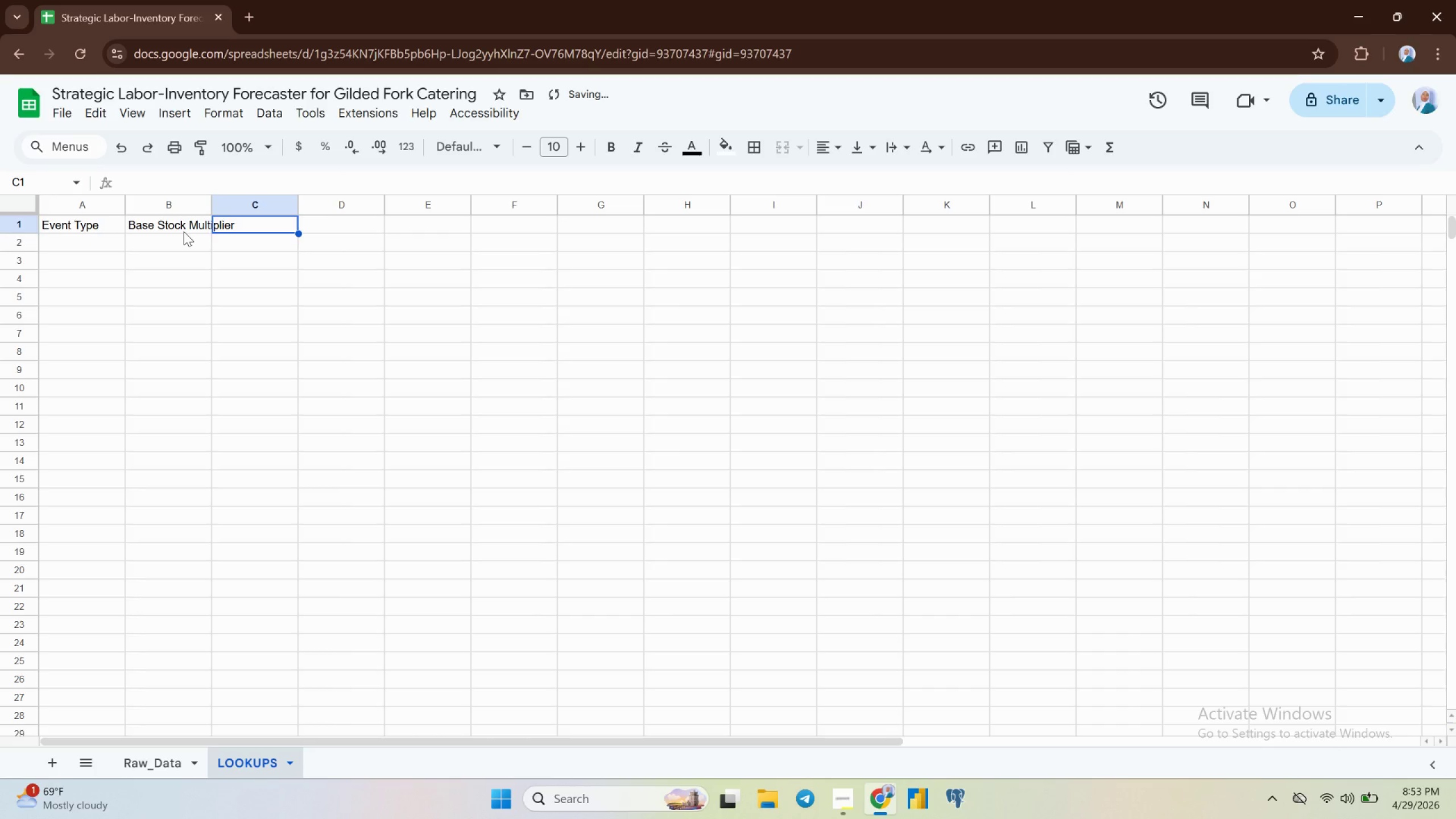 
type(Chef Wei)
 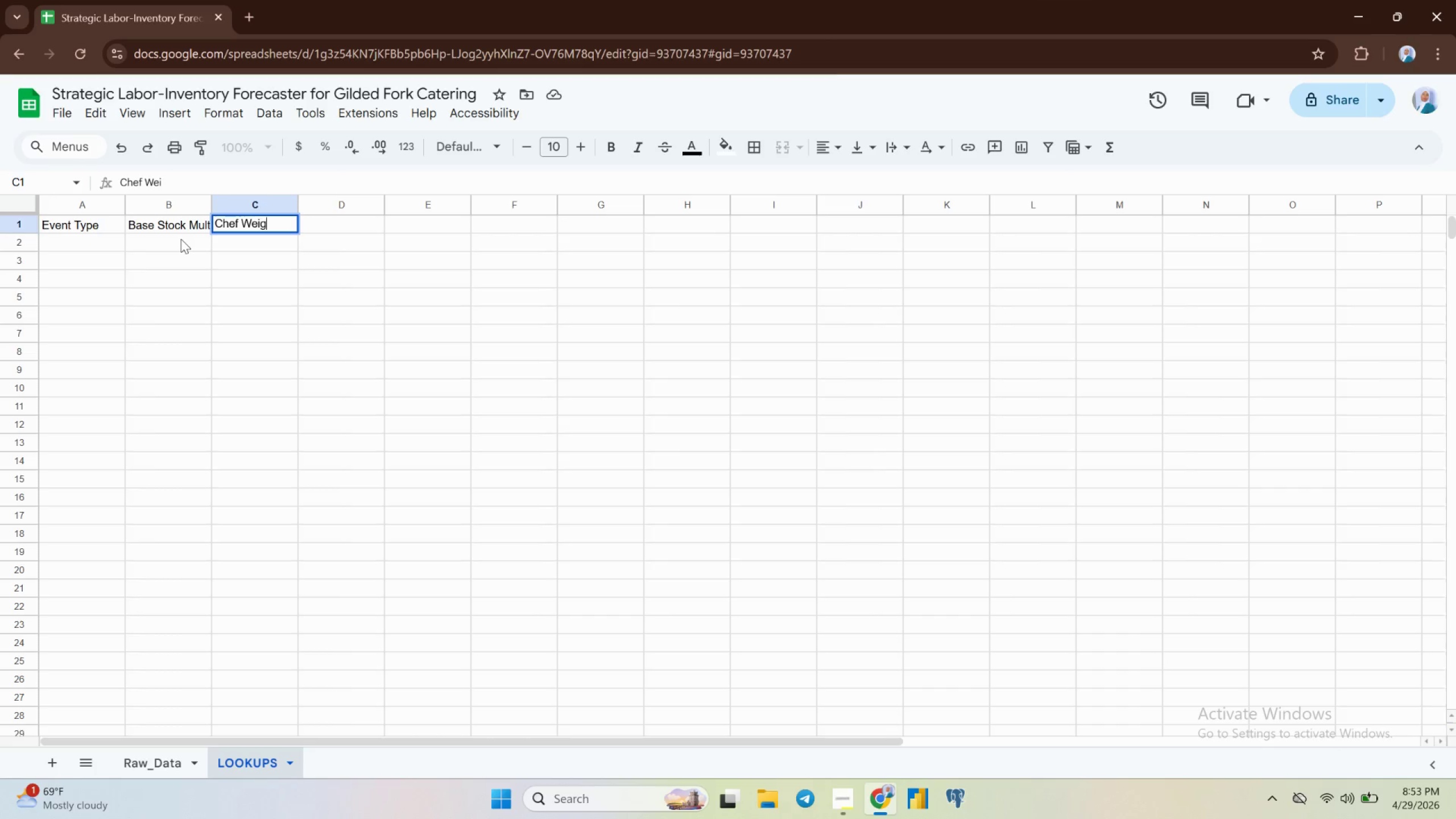 
type(ght)
 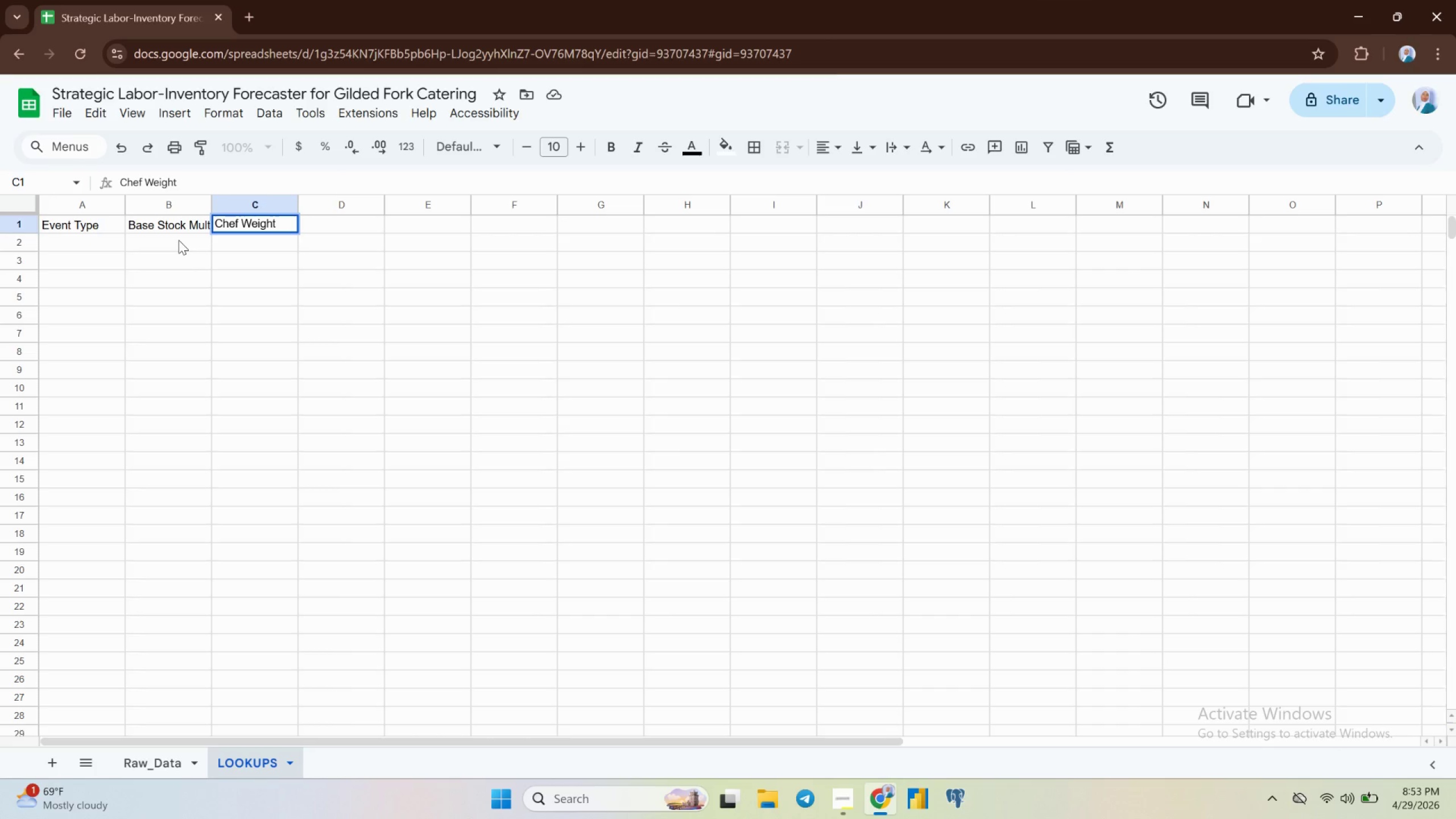 
key(Enter)
 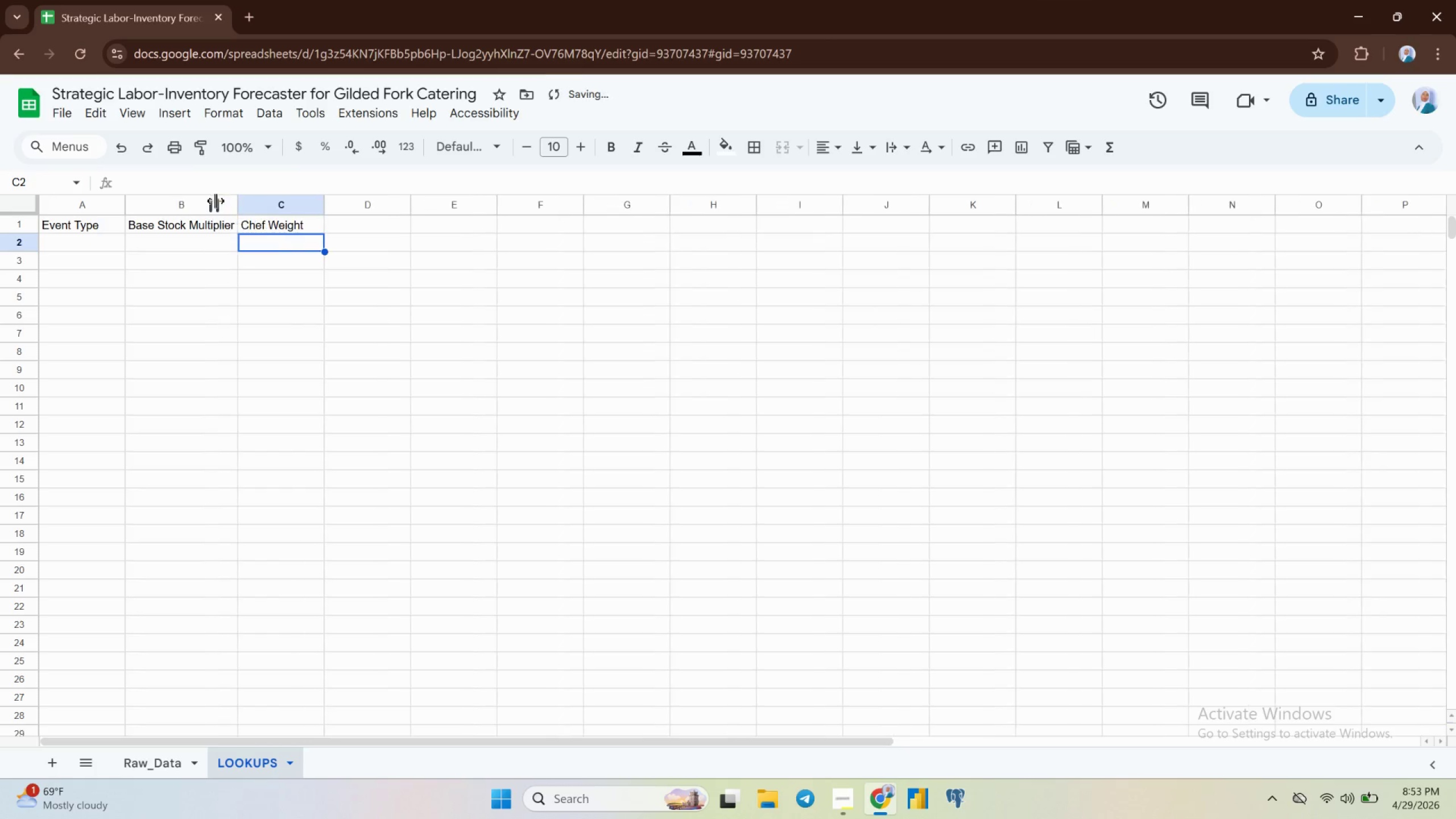 
left_click([91, 228])
 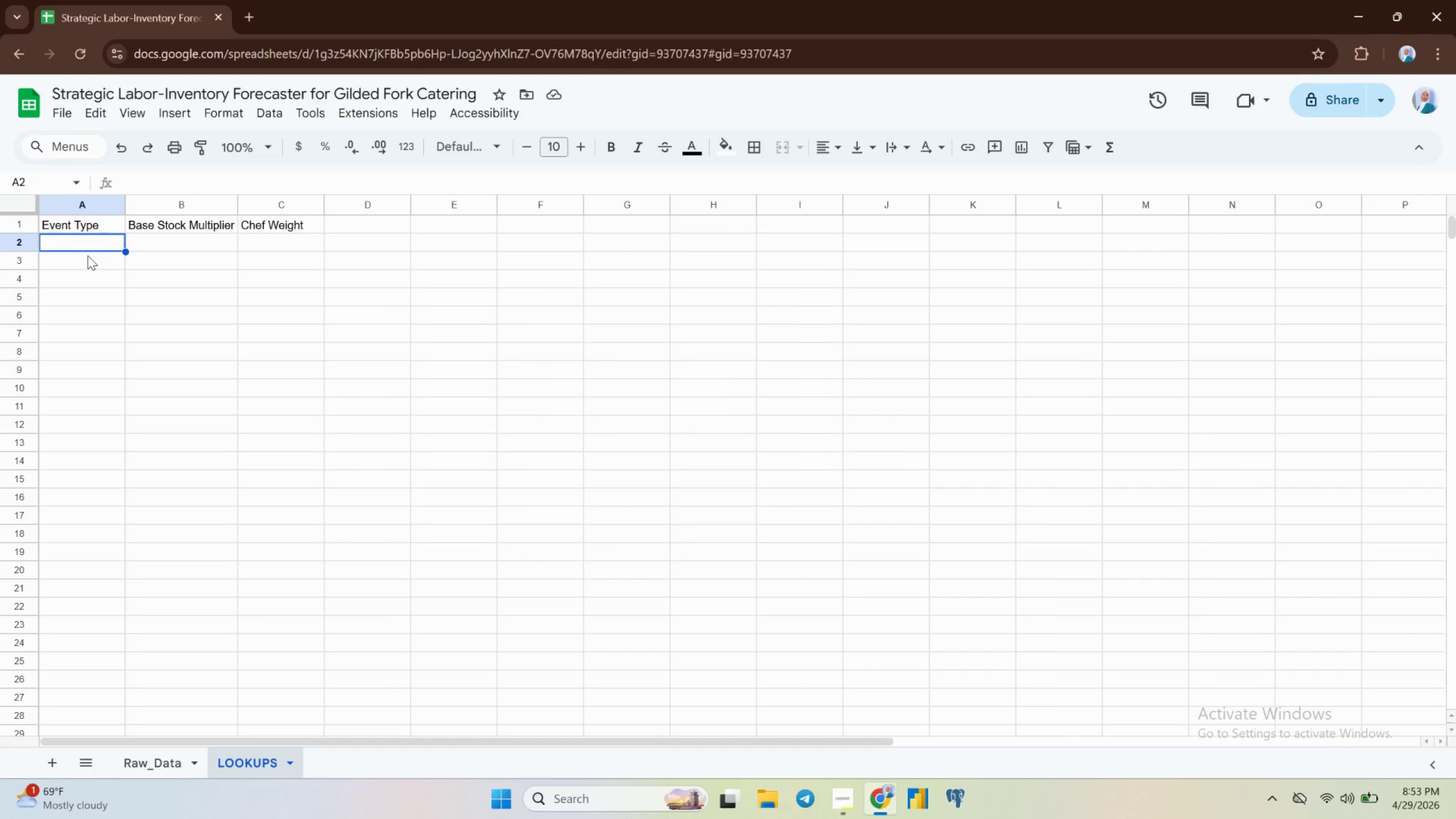 
wait(14.92)
 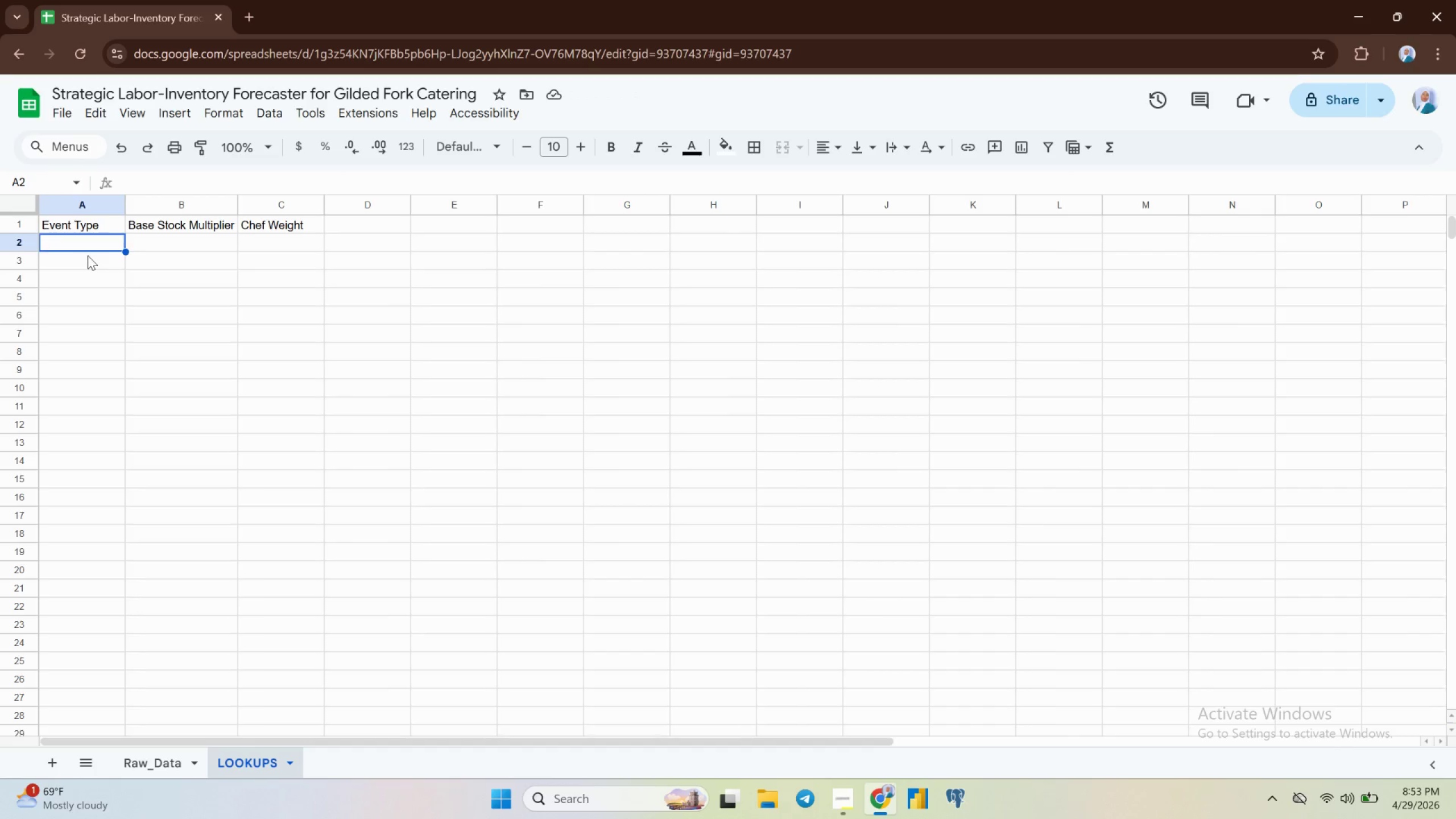 
type(=uni)
 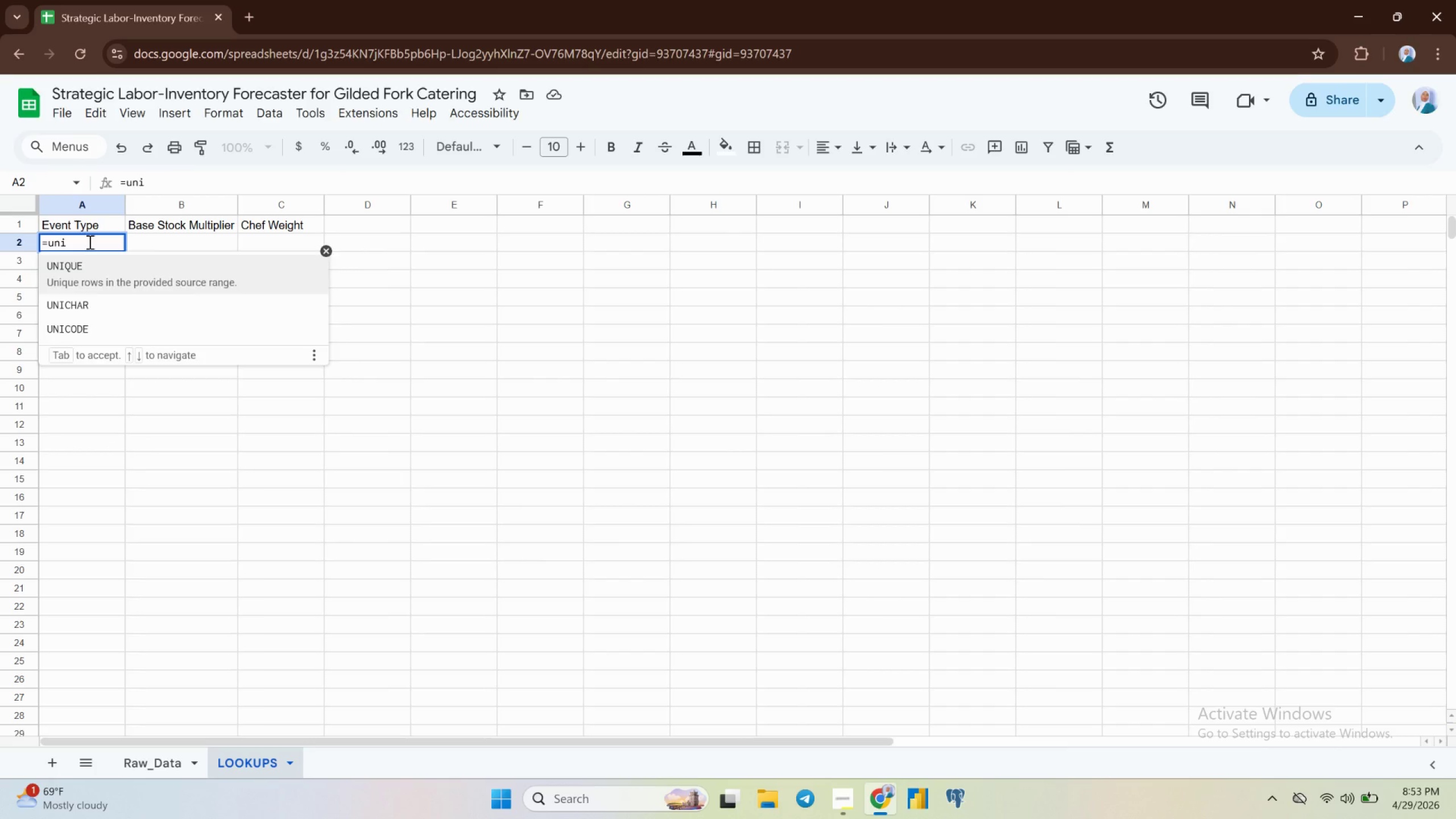 
key(Enter)
 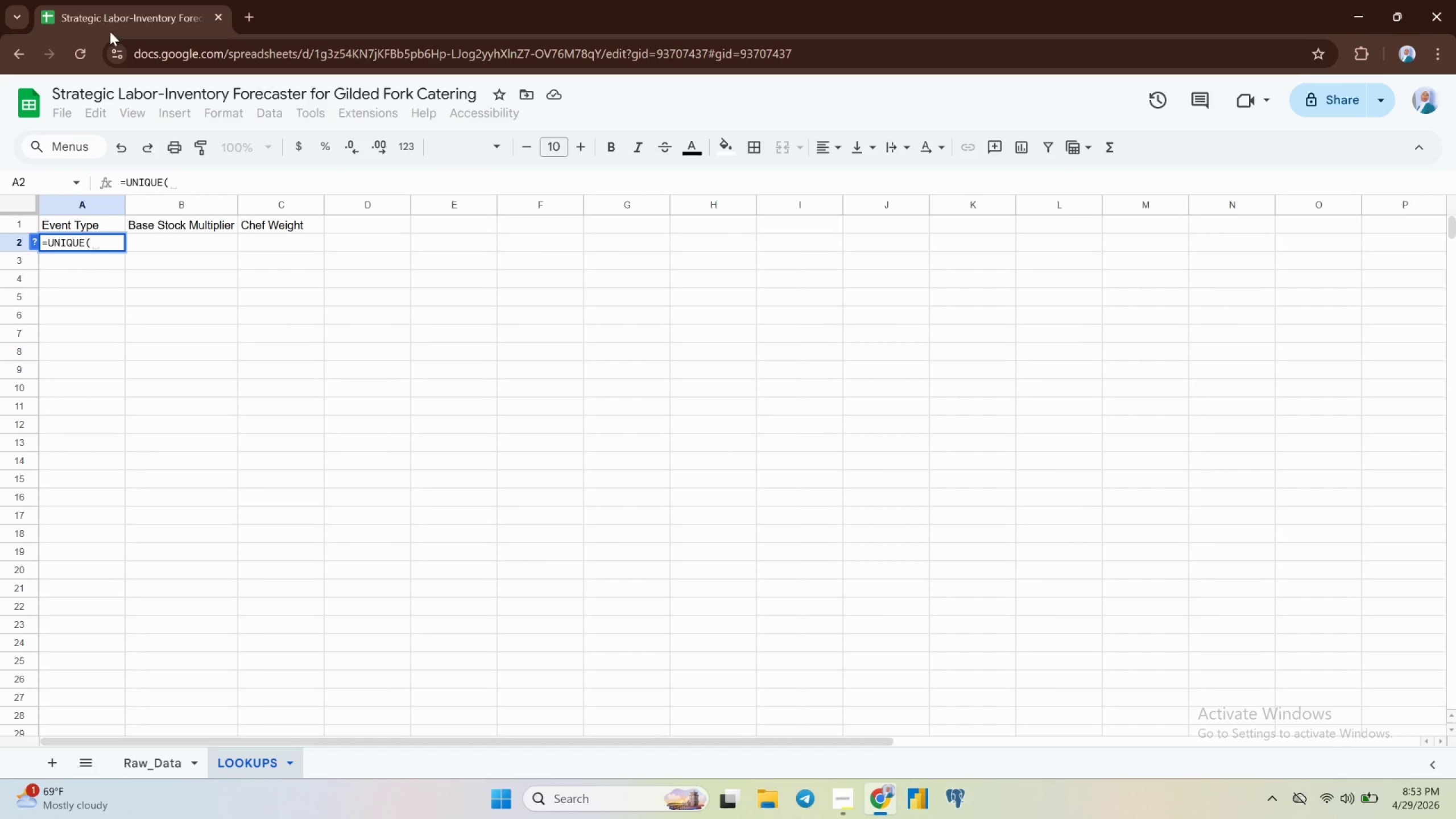 
wait(8.19)
 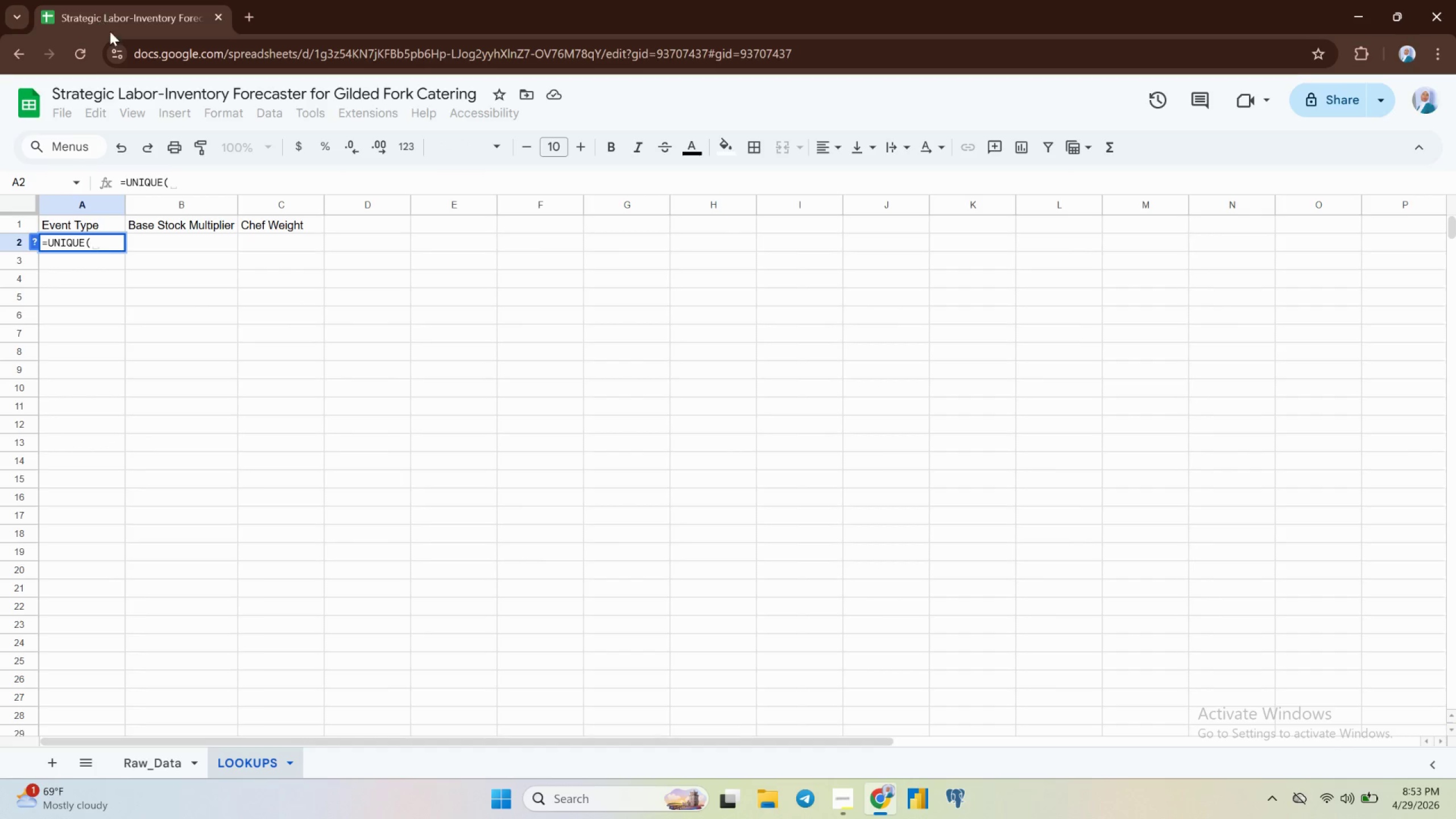 
key(Enter)
 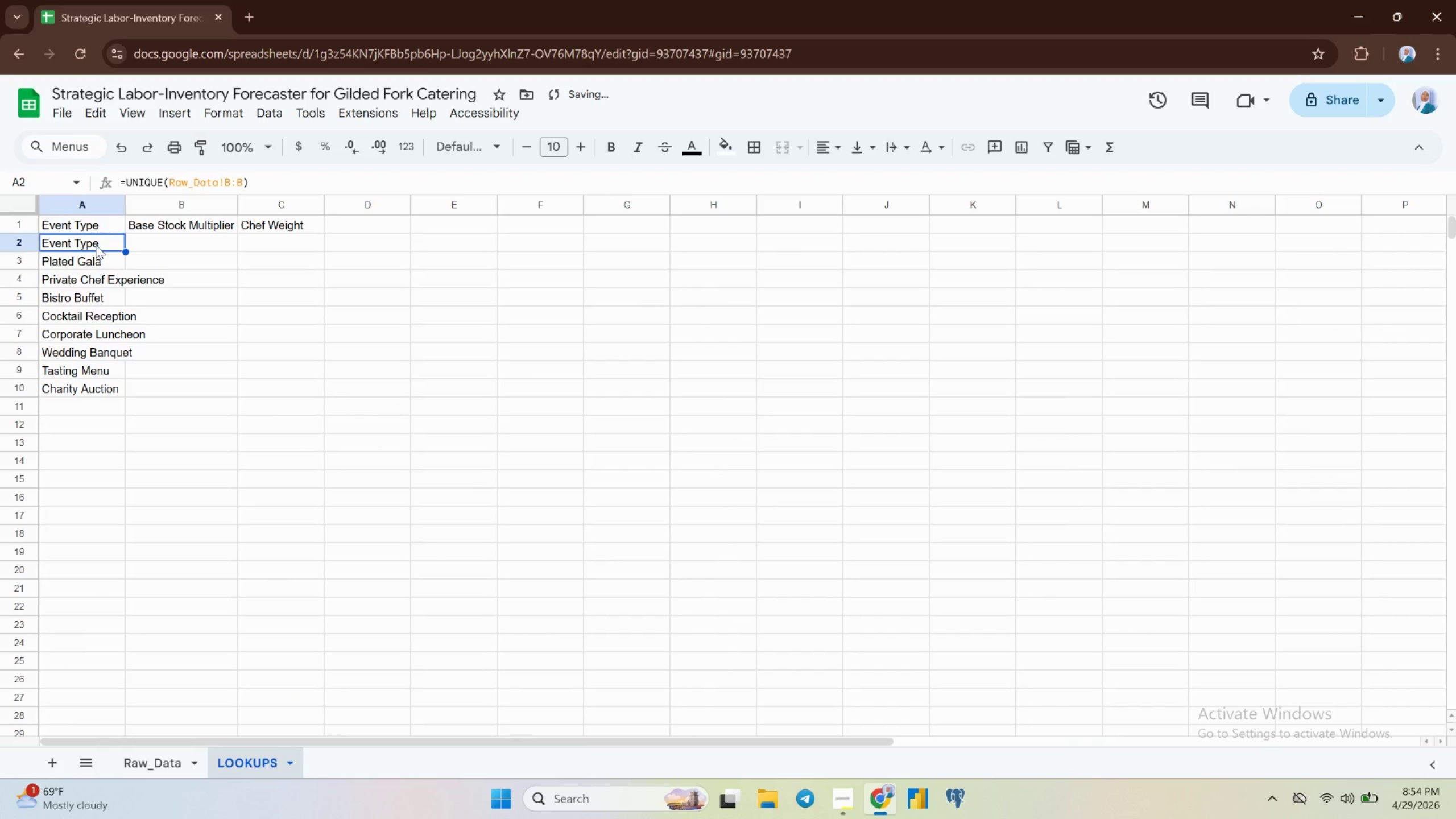 
double_click([96, 245])
 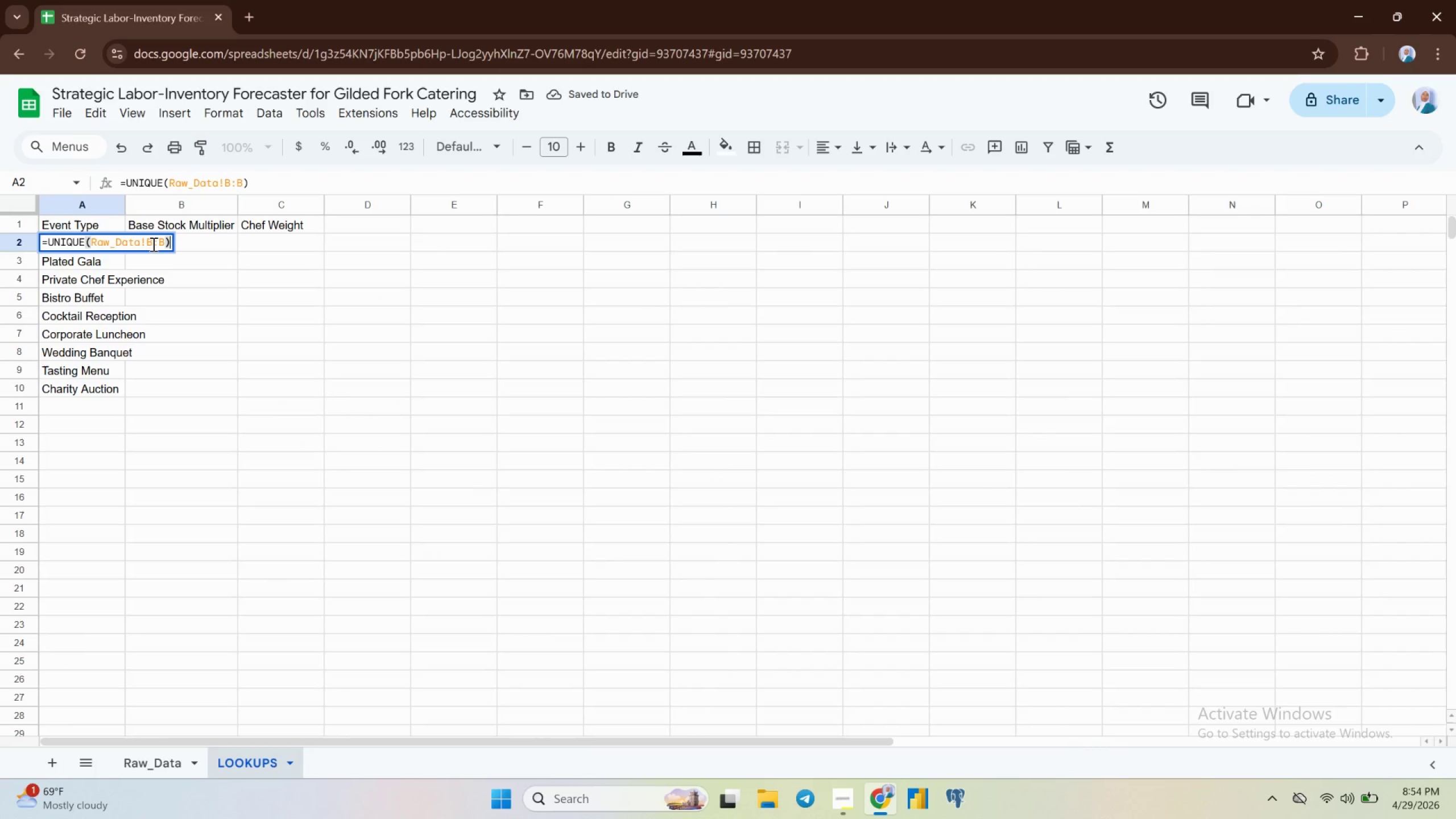 
left_click([155, 243])
 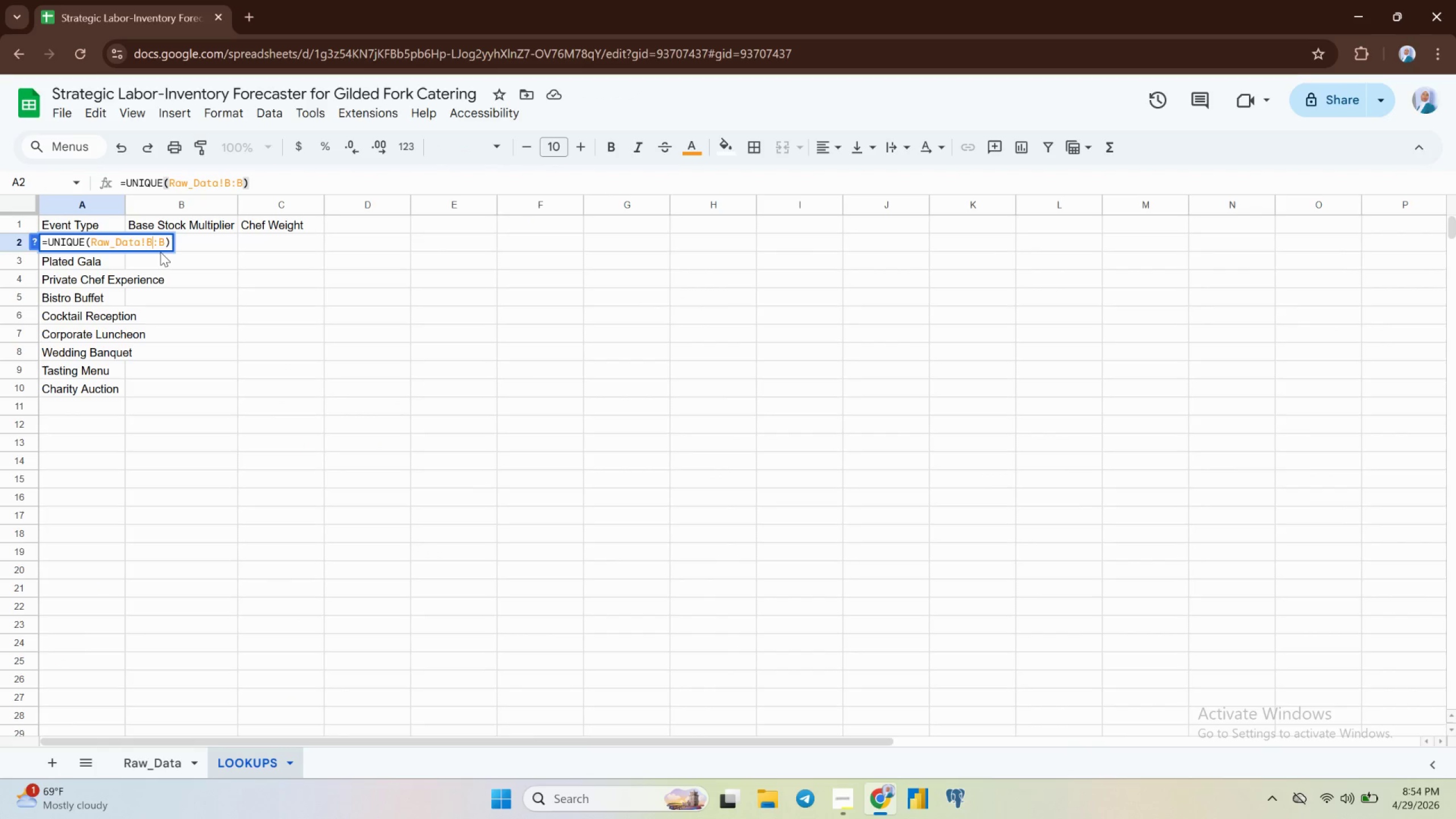 
key(2)
 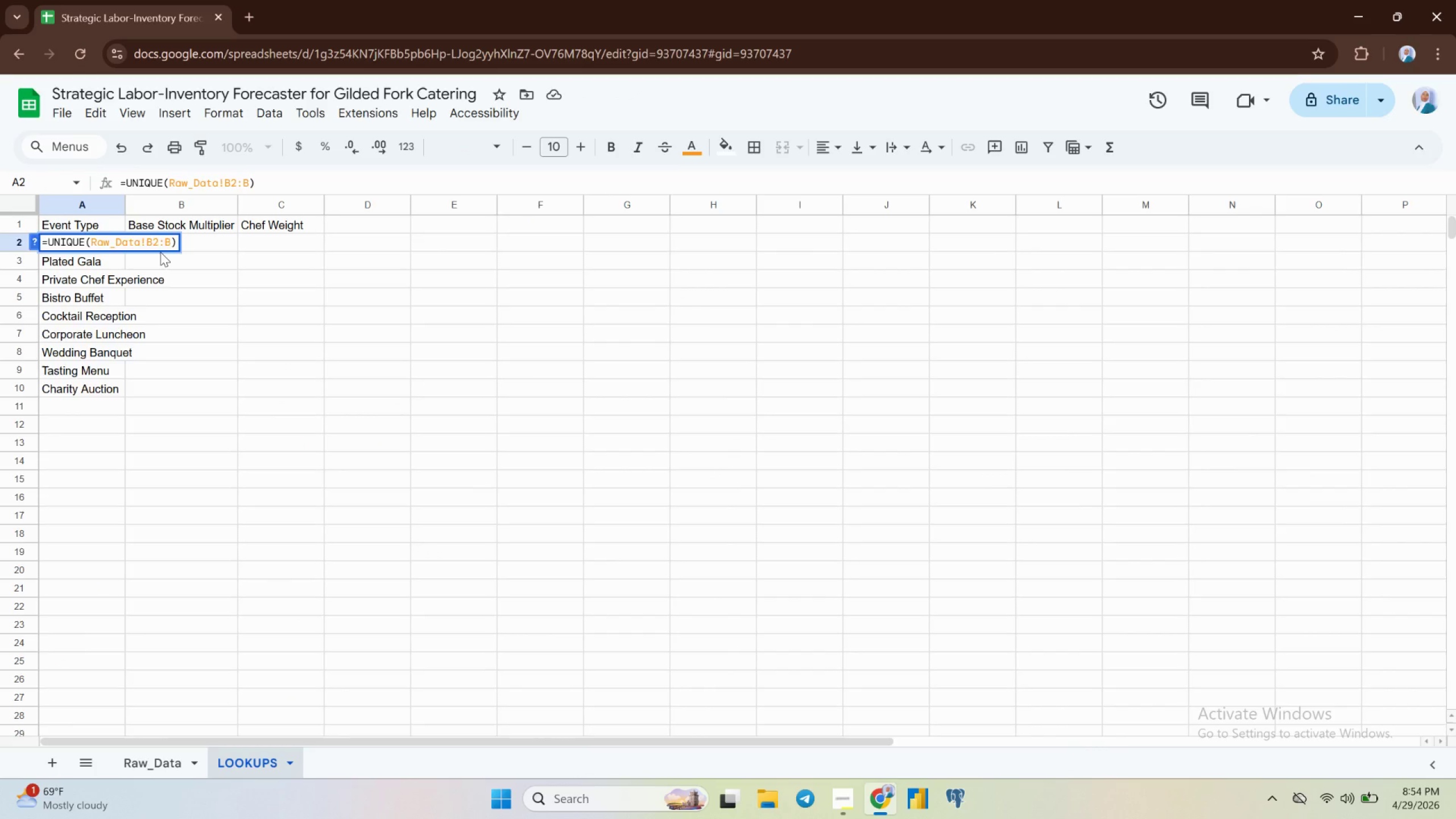 
key(Enter)
 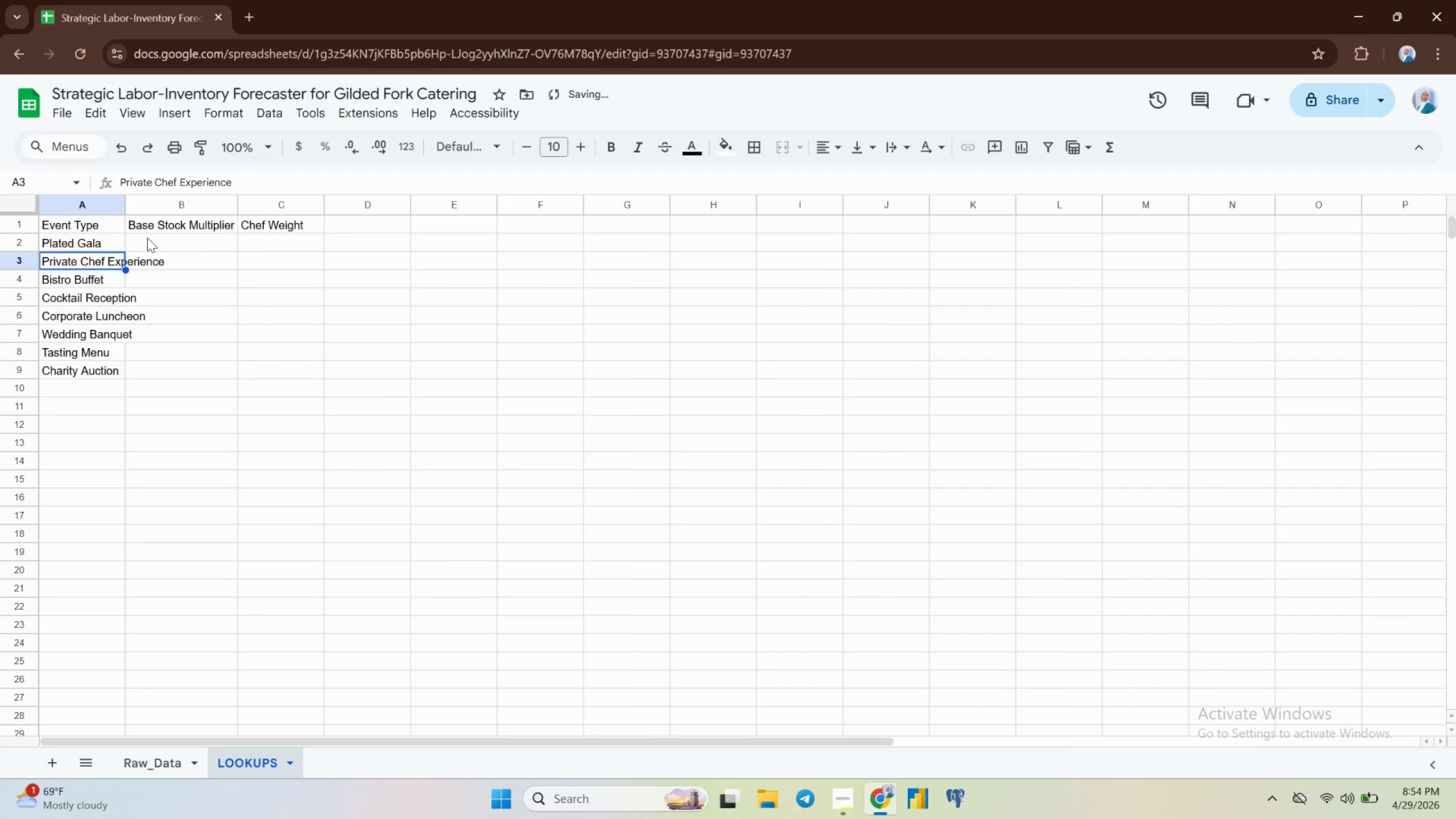 
left_click([147, 238])
 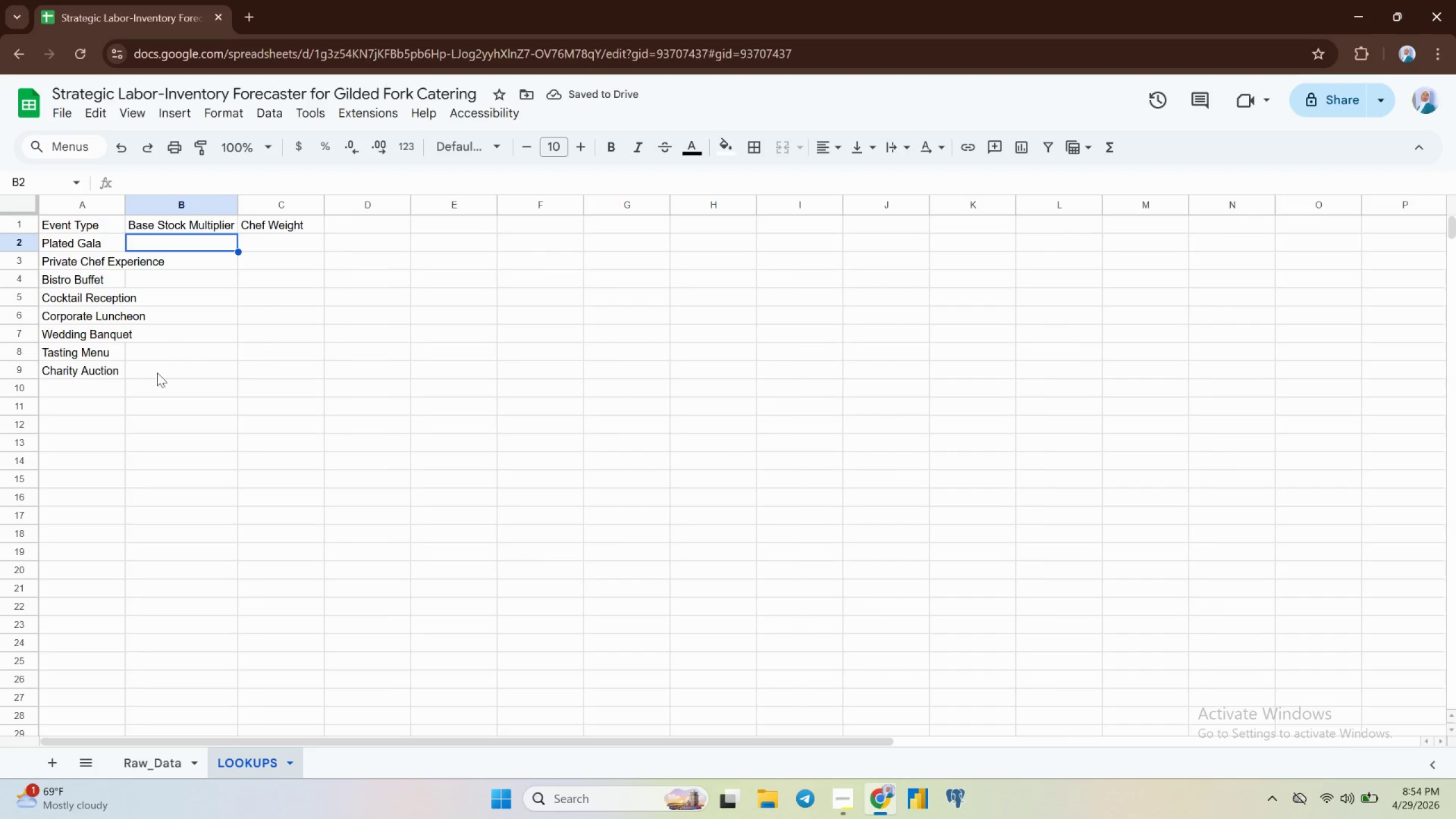 
wait(5.11)
 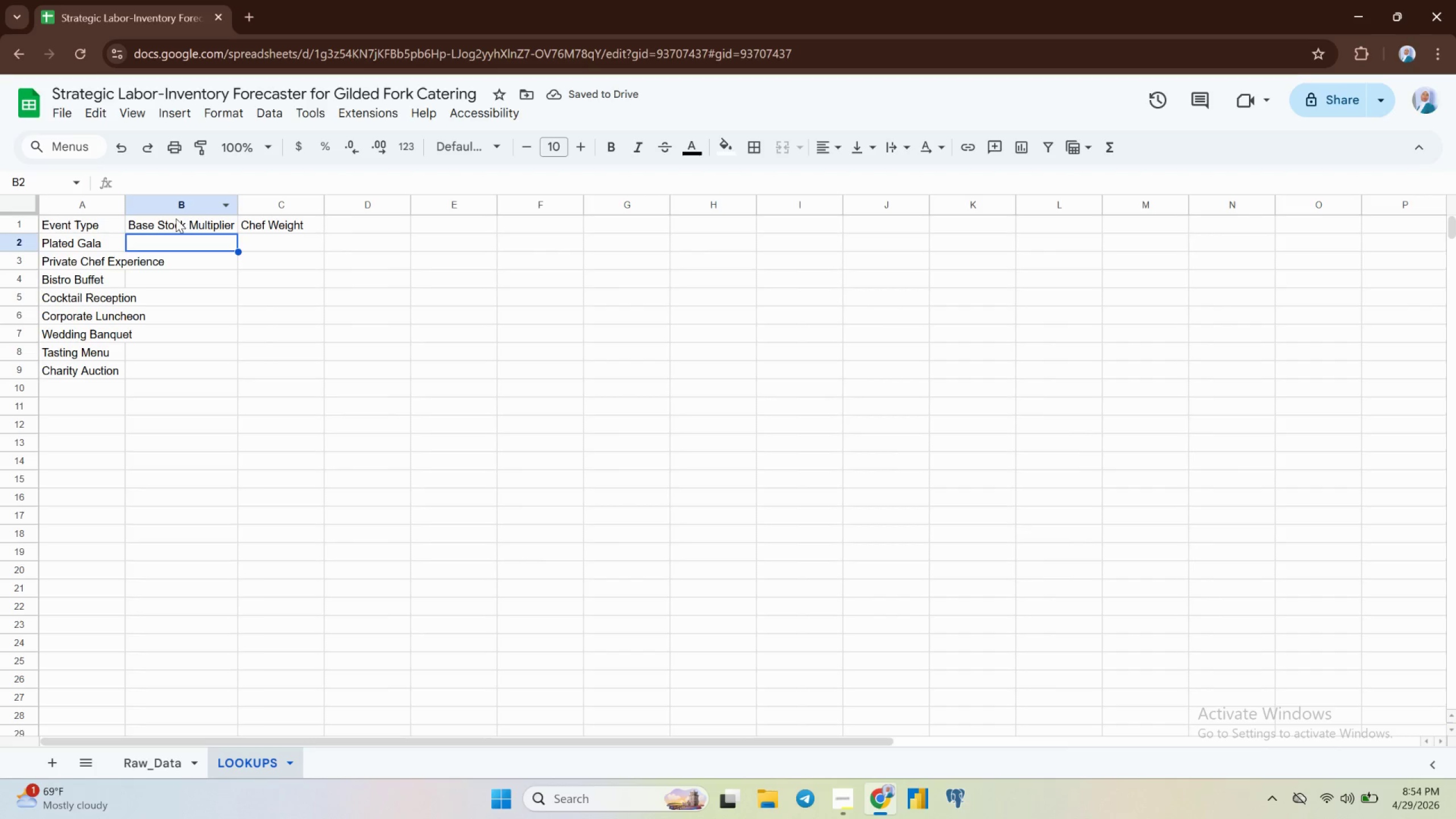 
left_click([160, 764])
 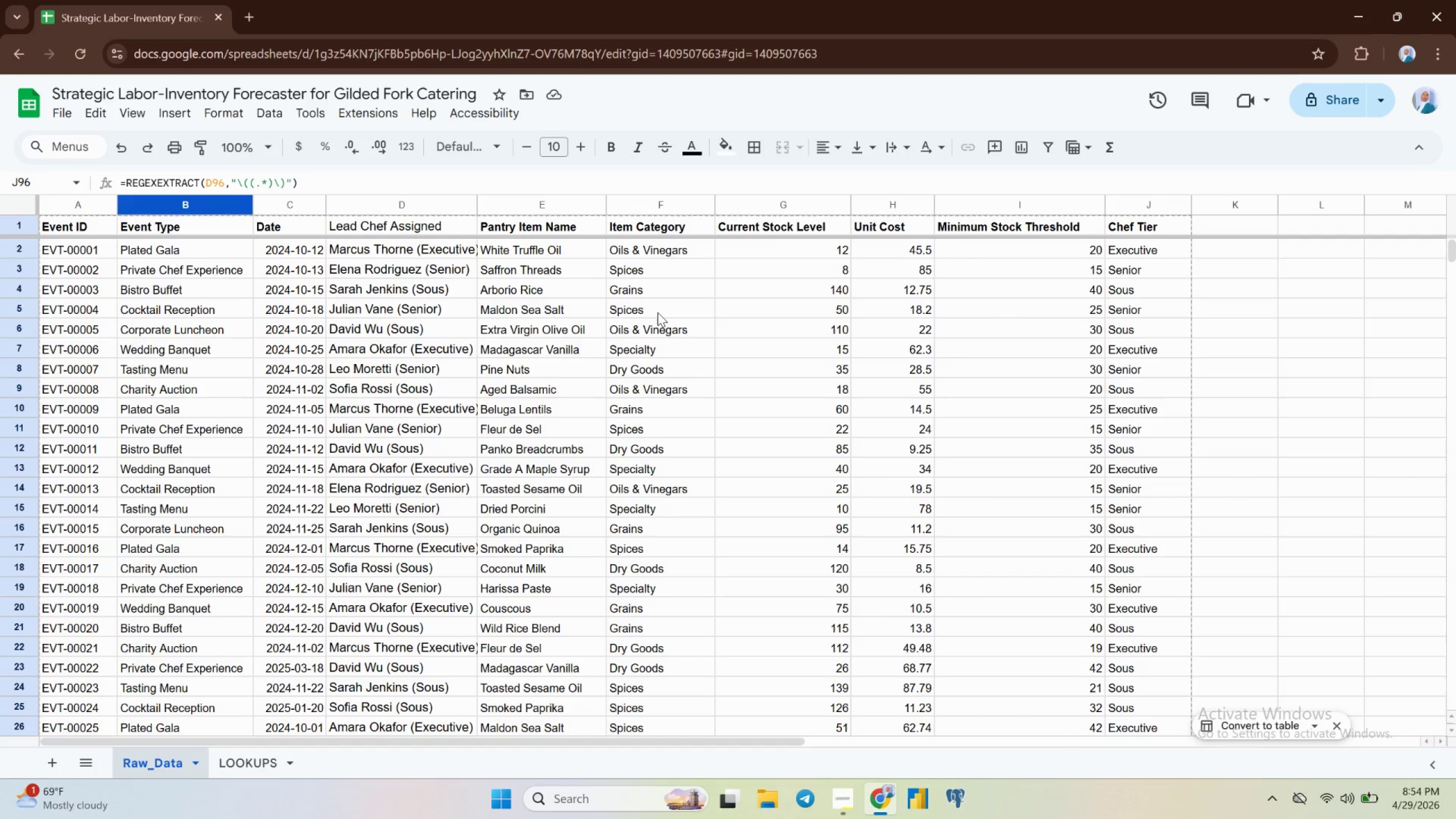 
wait(12.75)
 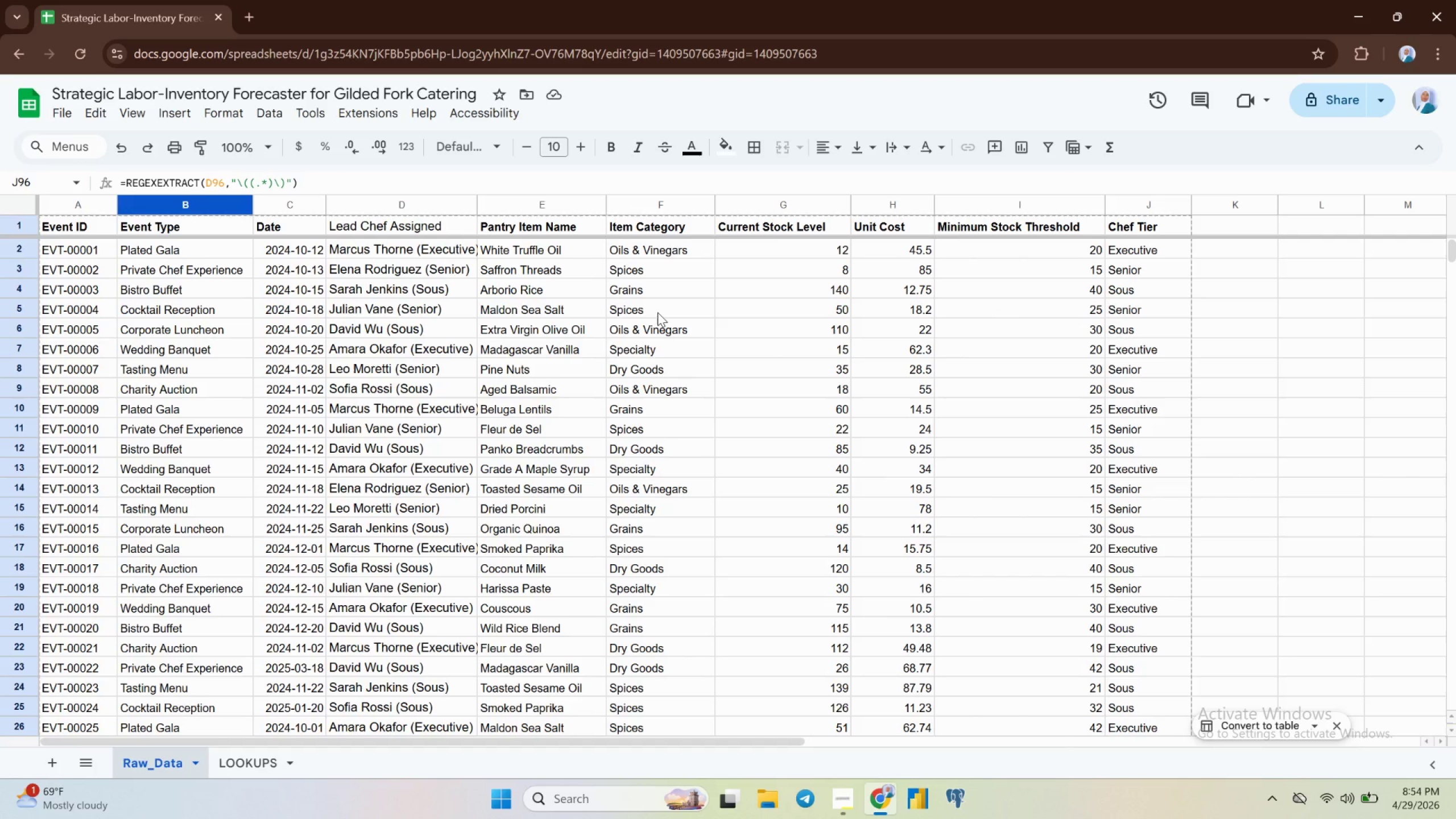 
left_click([265, 760])
 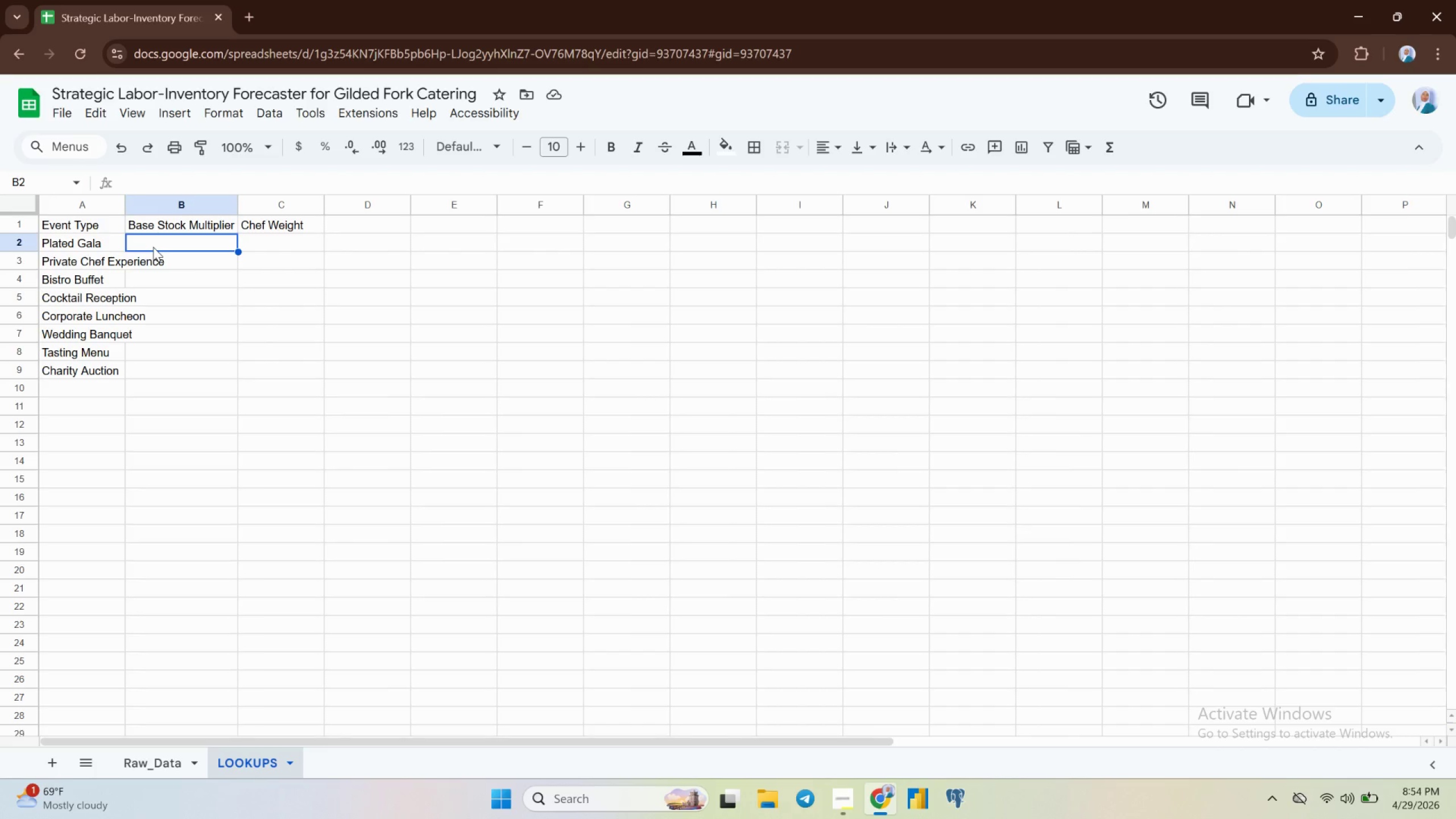 
wait(14.36)
 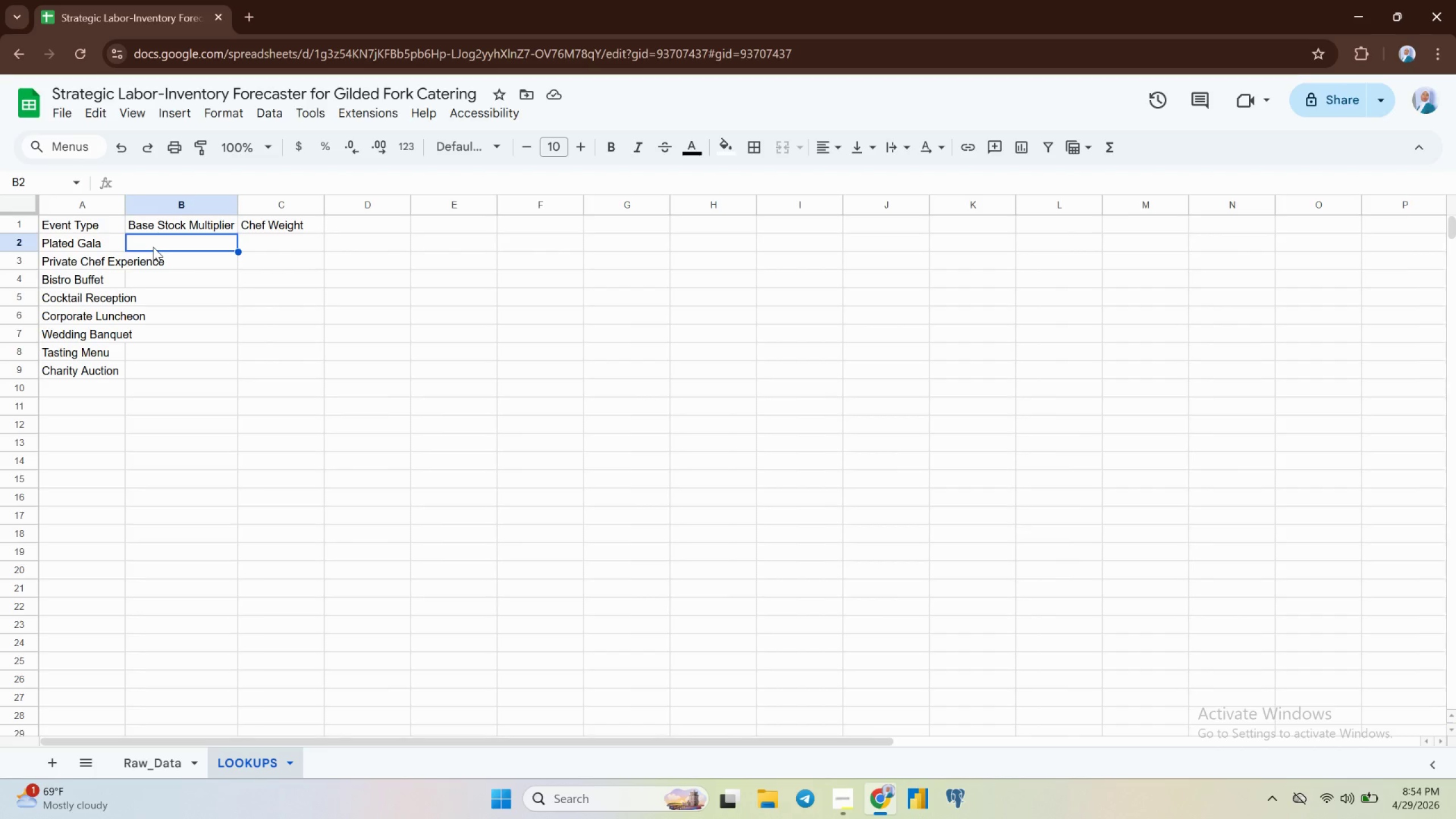 
key(1)
 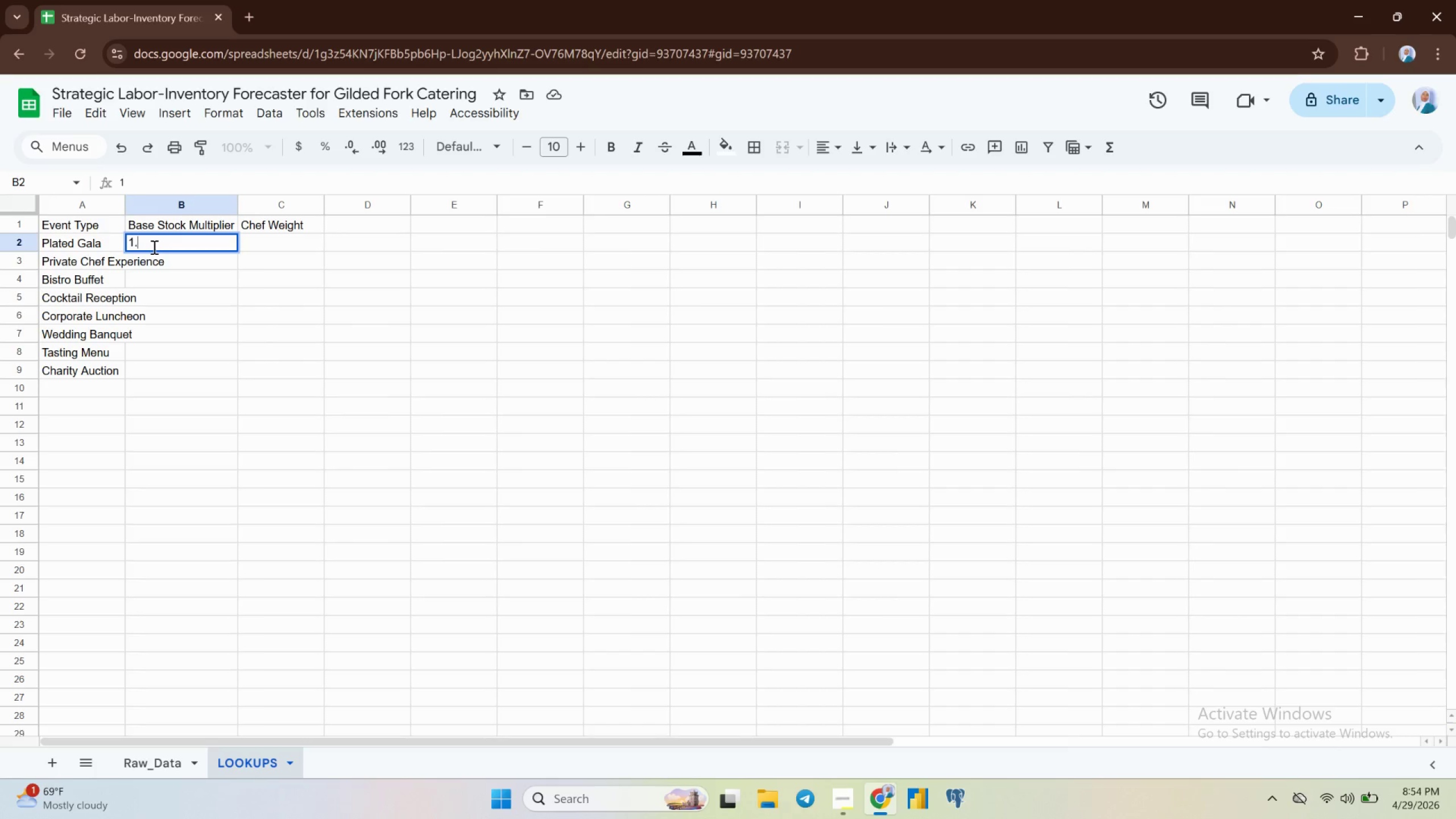 
key(Period)
 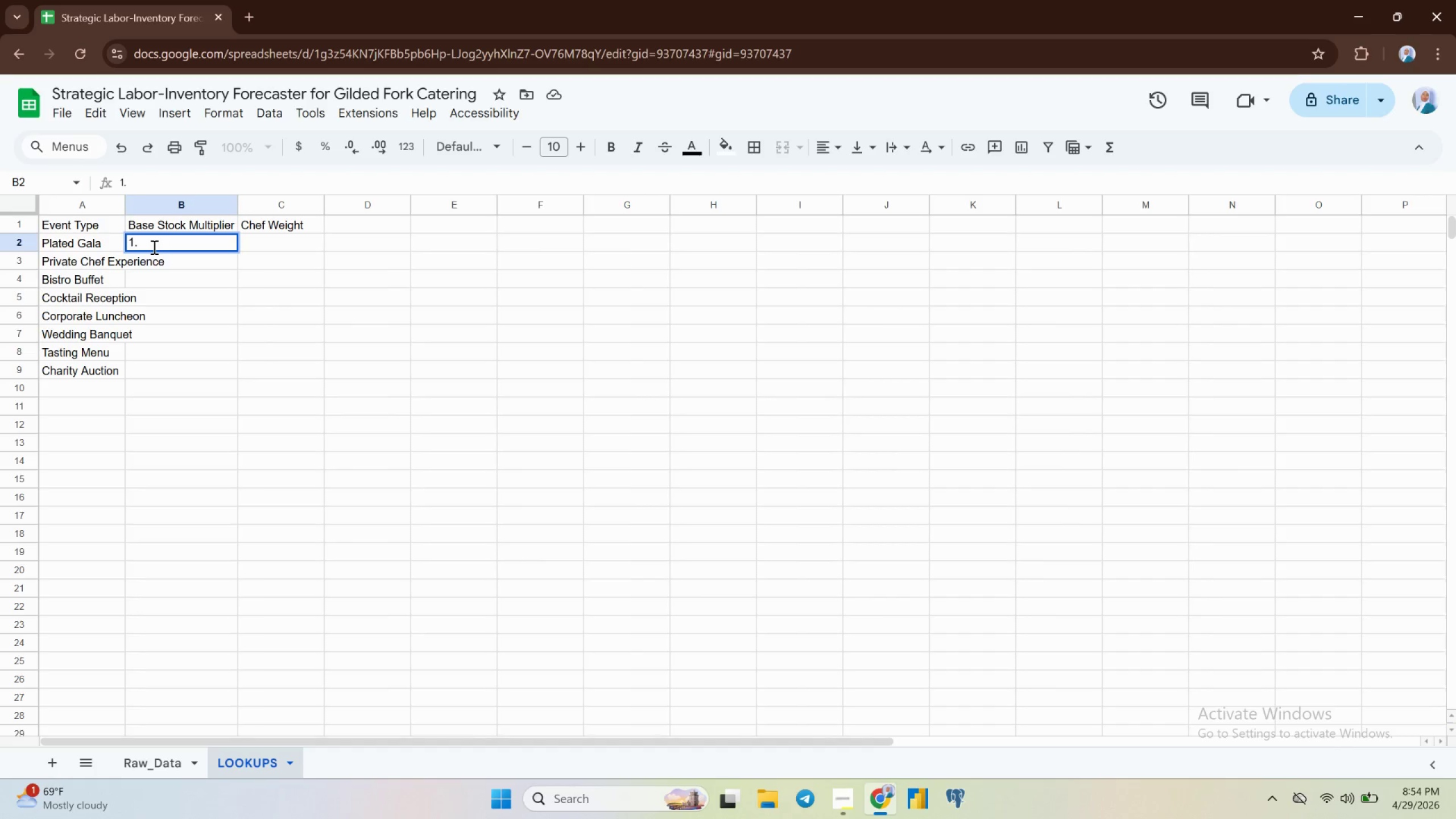 
key(5)
 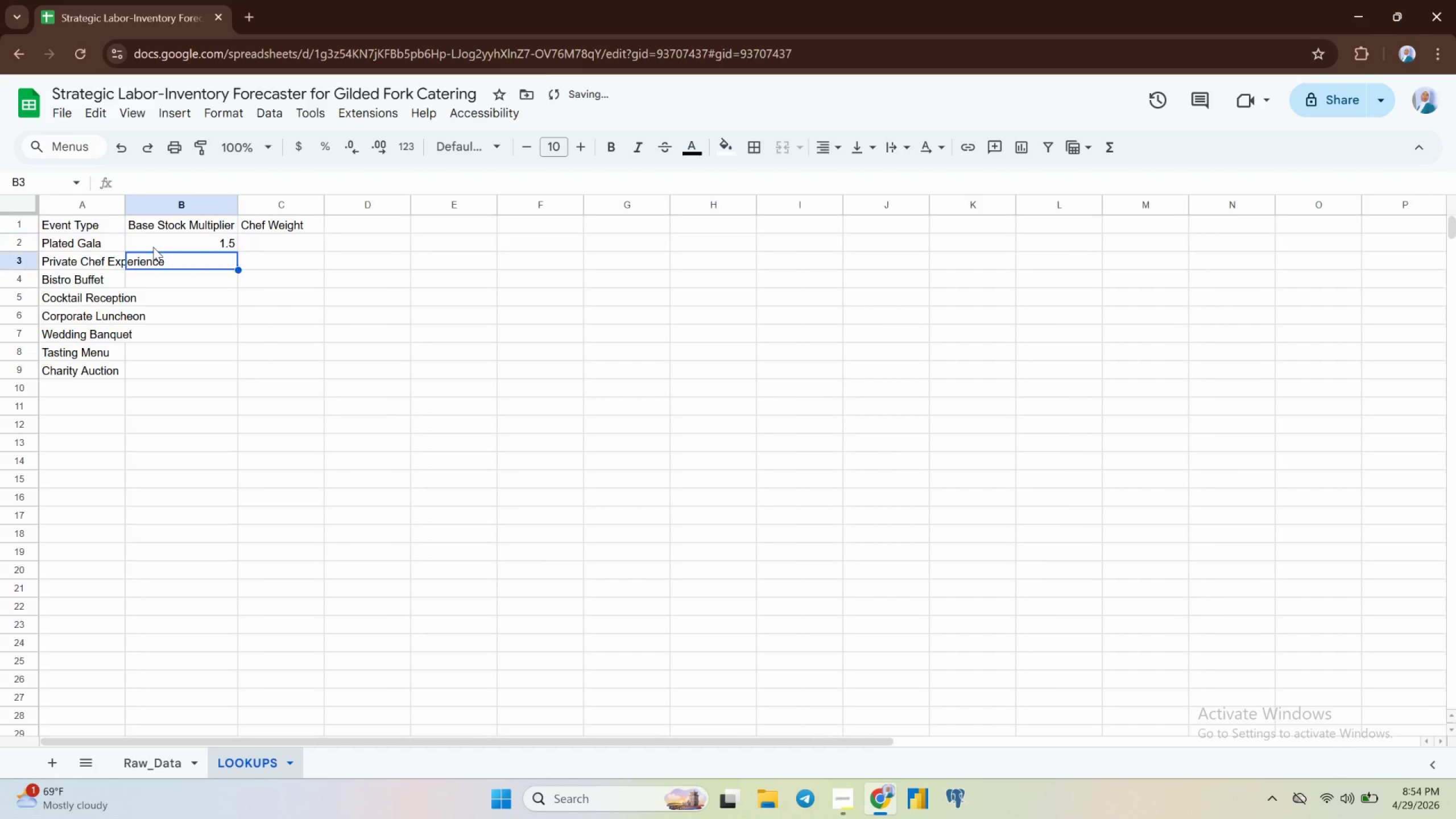 
key(Enter)
 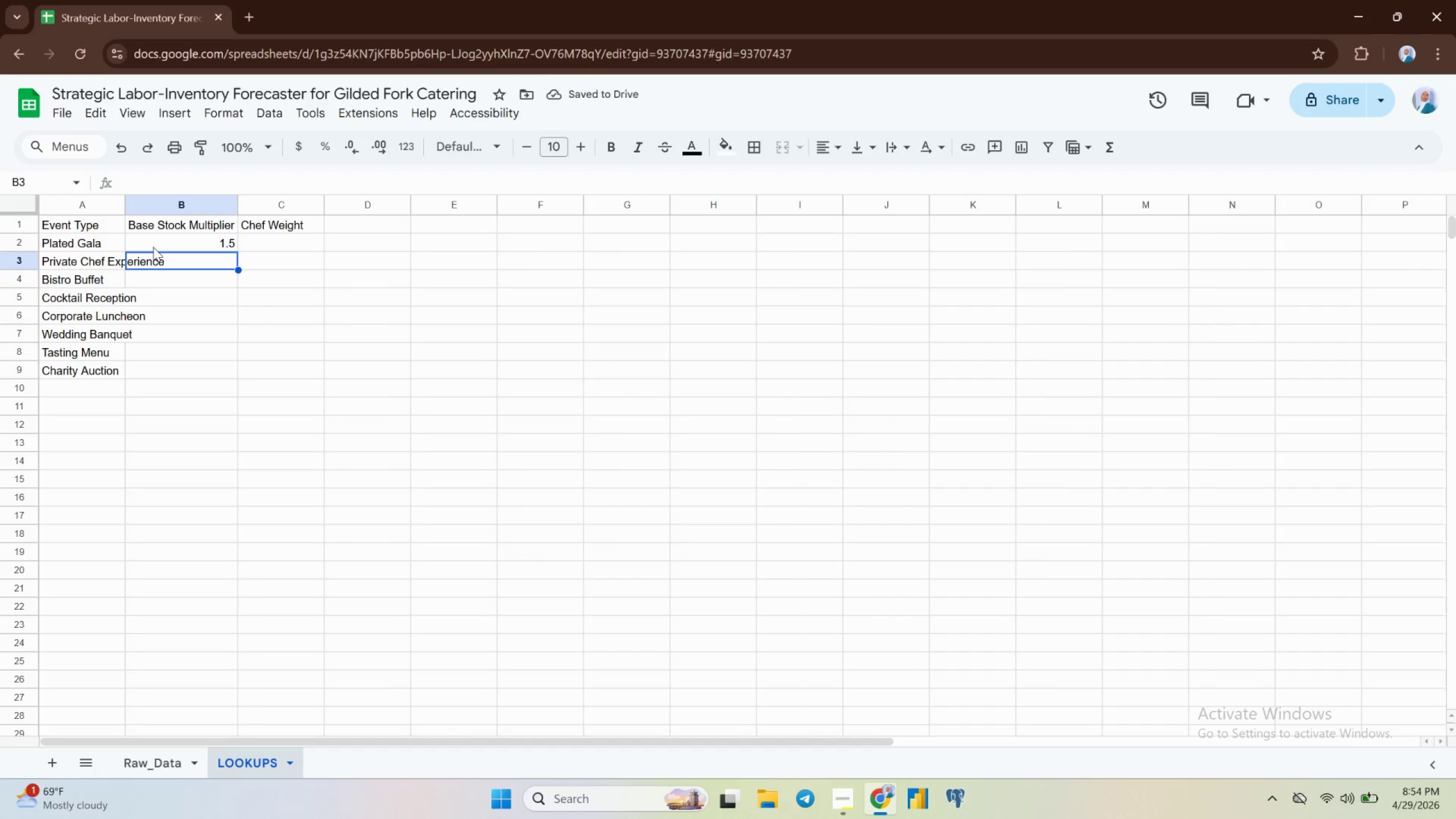 
key(1)
 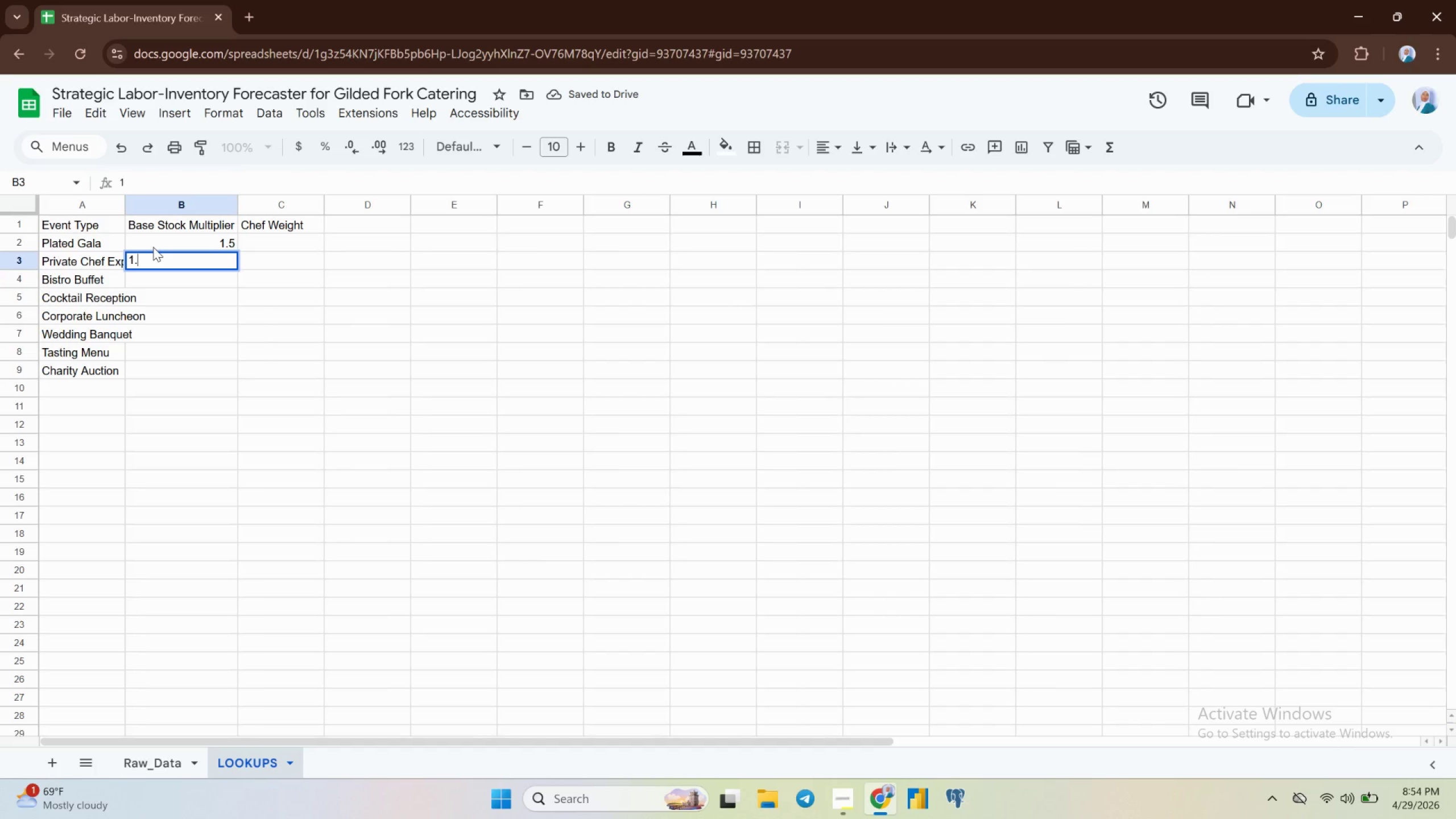 
key(Period)
 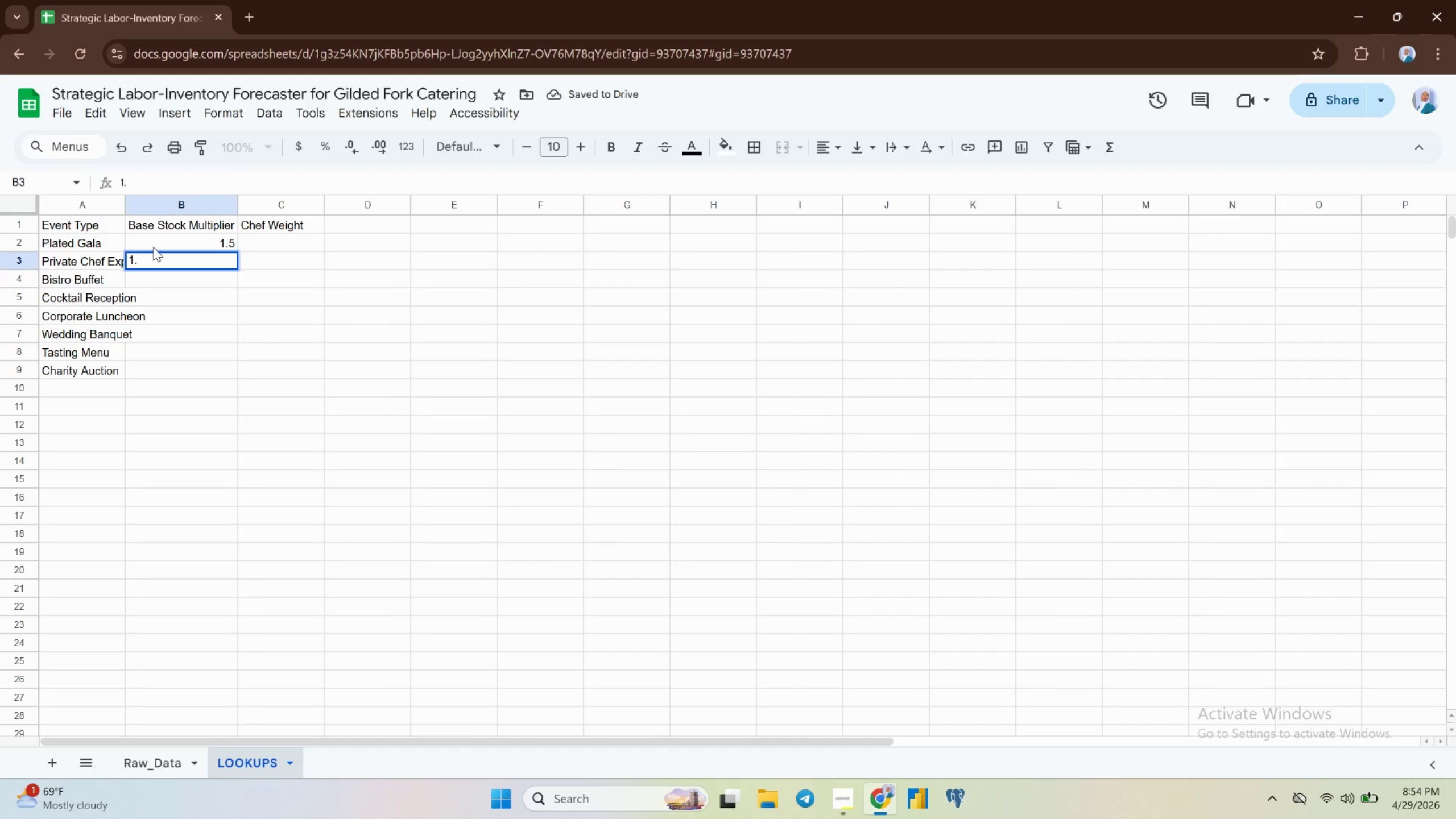 
key(2)
 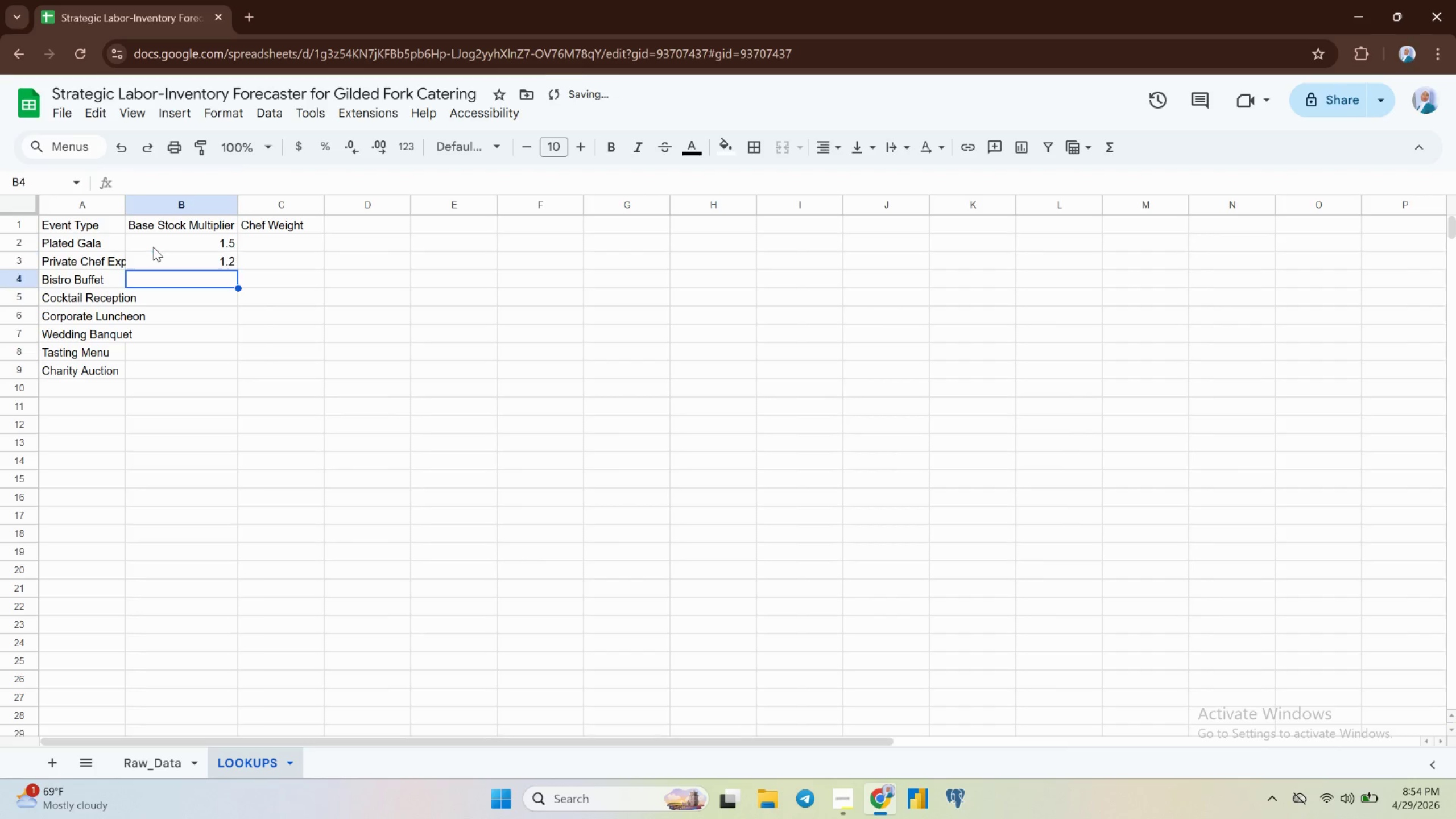 
key(Enter)
 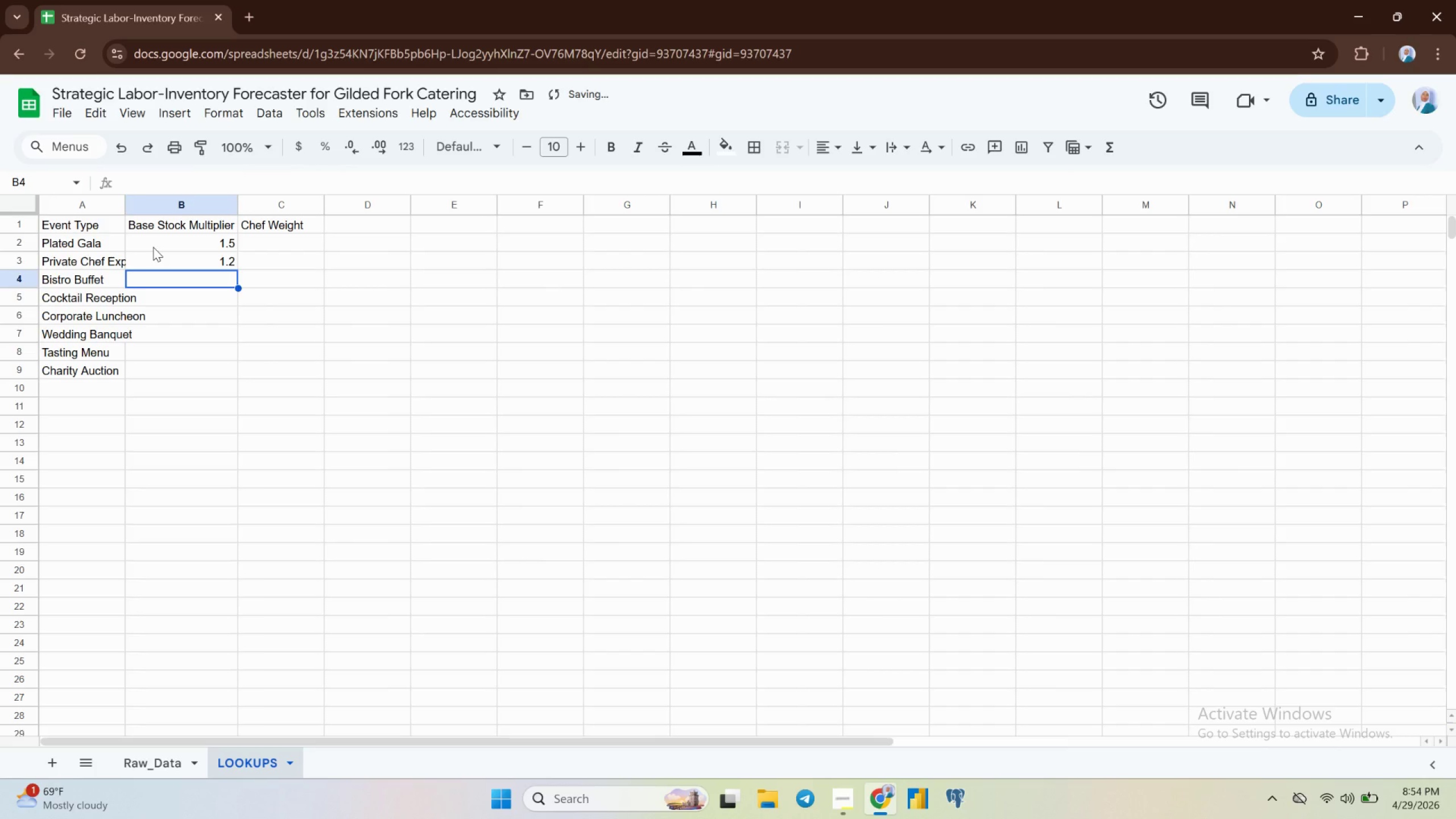 
key(1)
 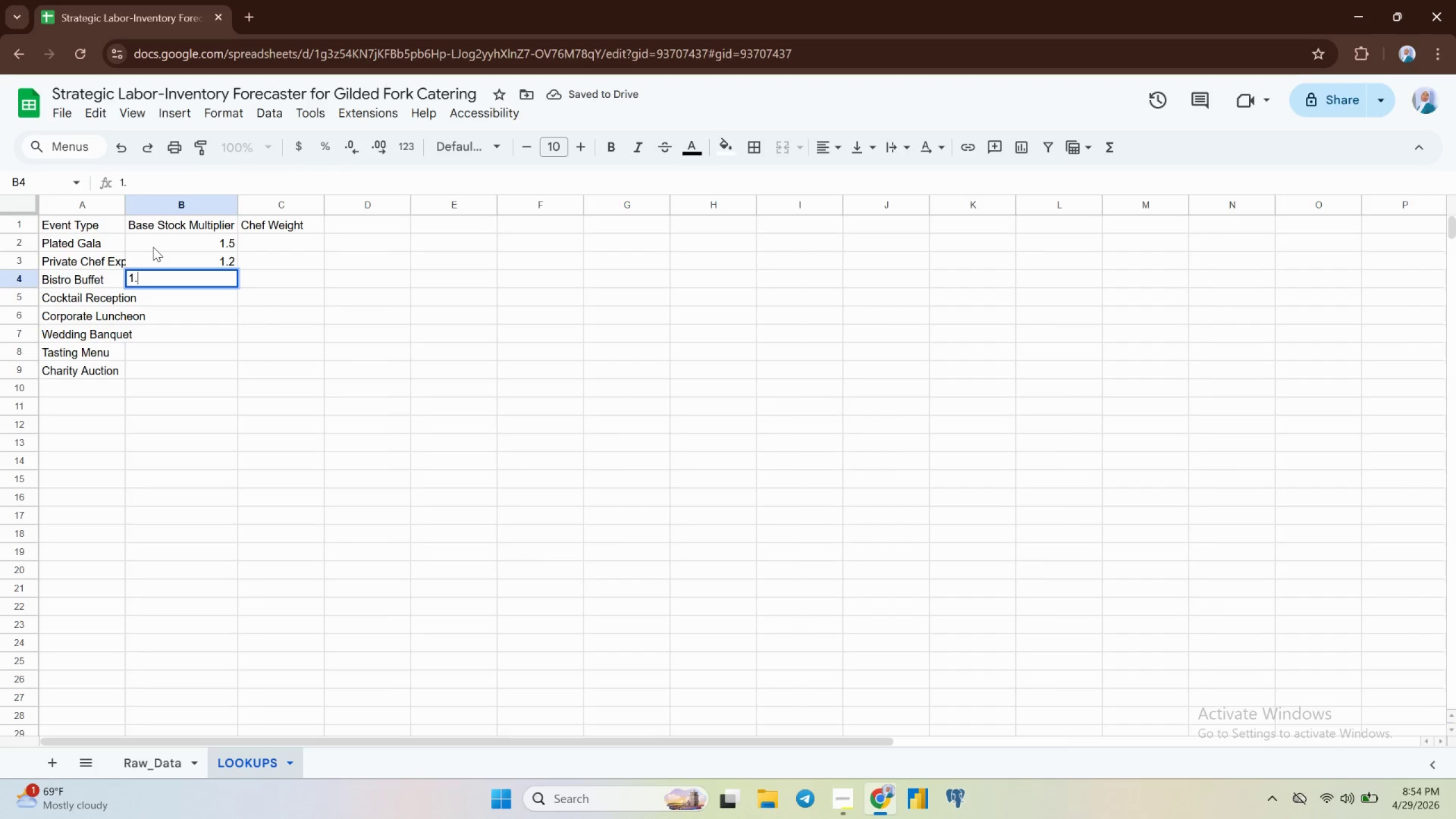 
key(Period)
 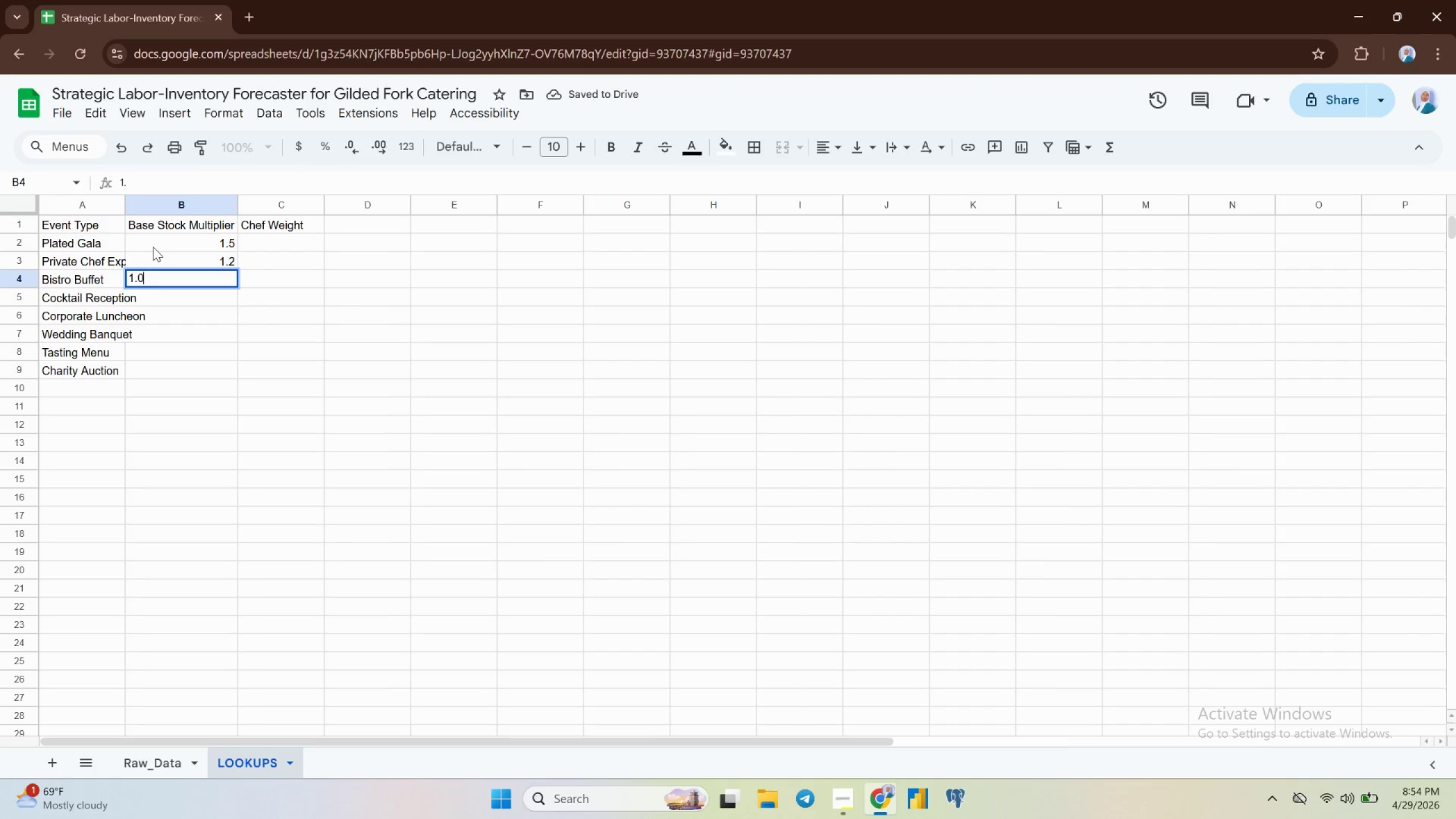 
key(0)
 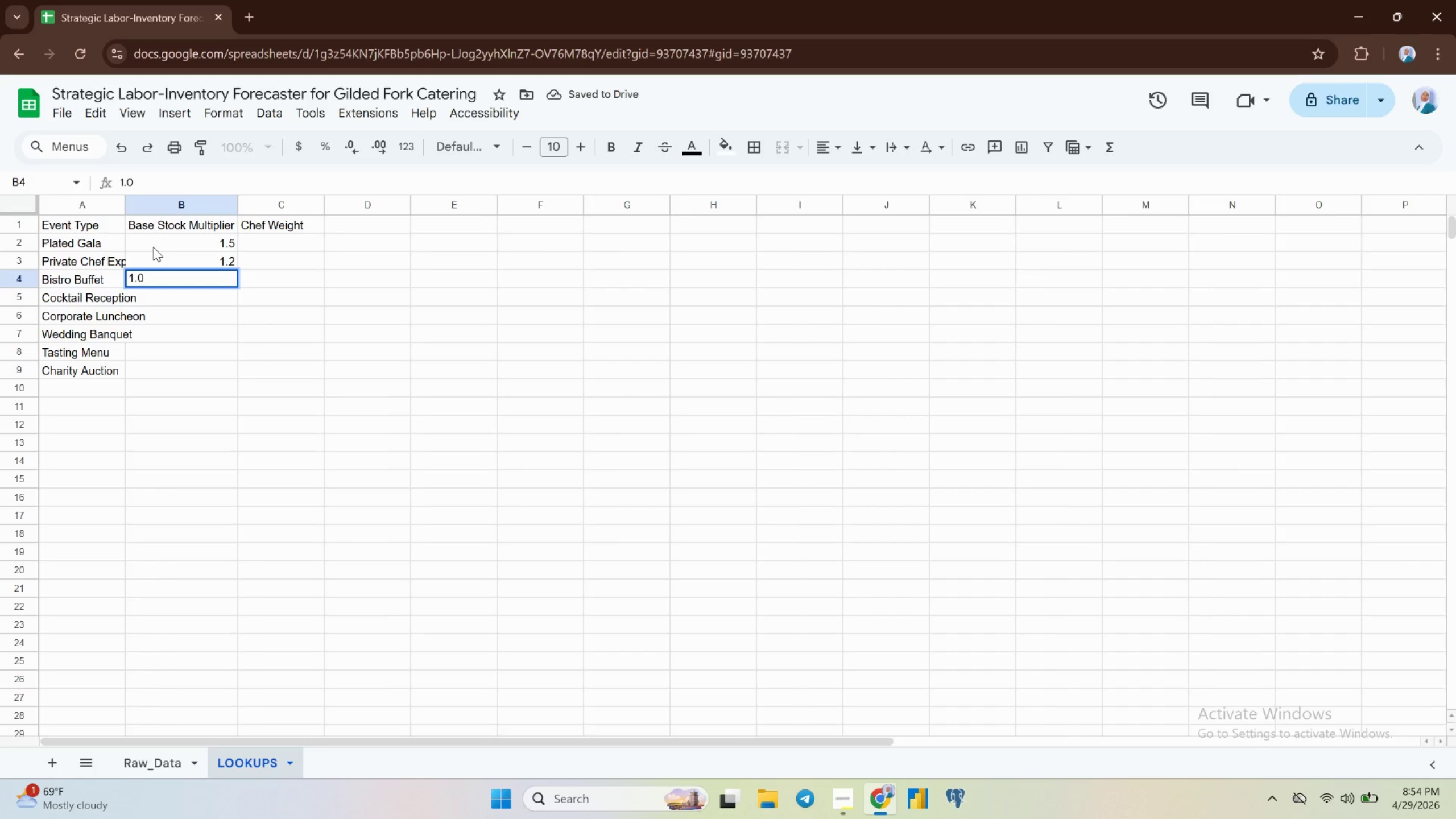 
key(Enter)
 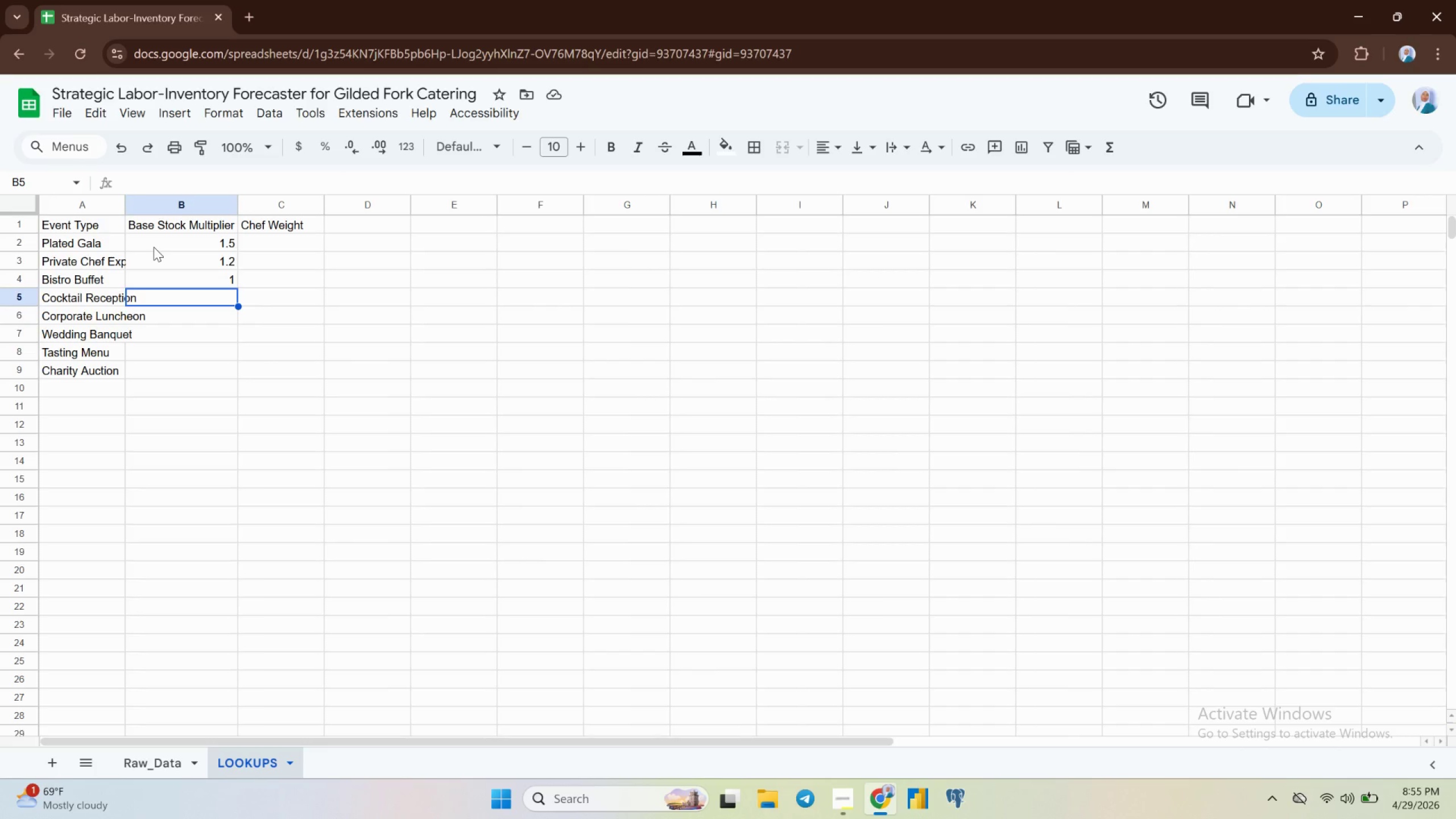 
wait(35.6)
 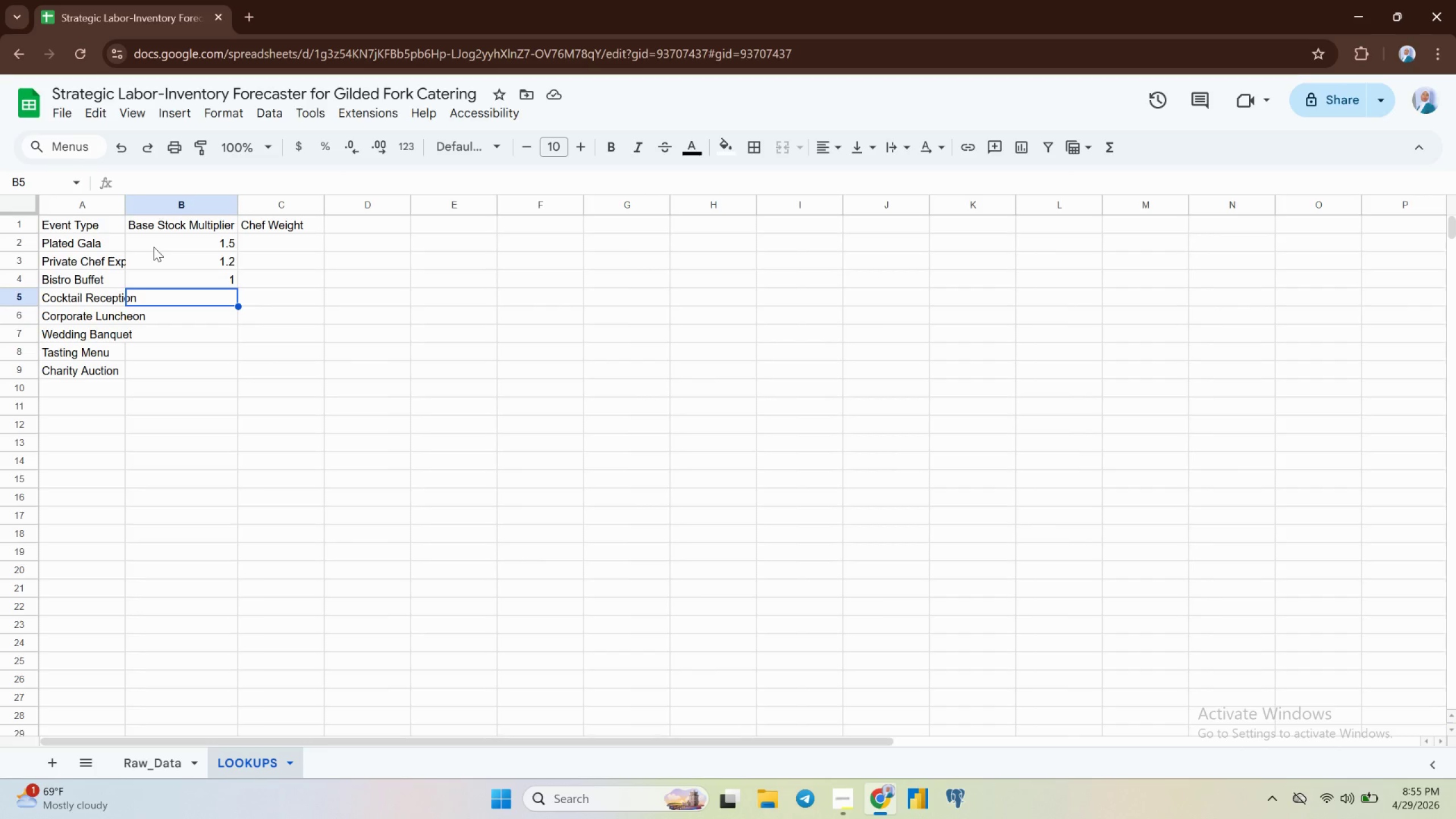 
key(1)
 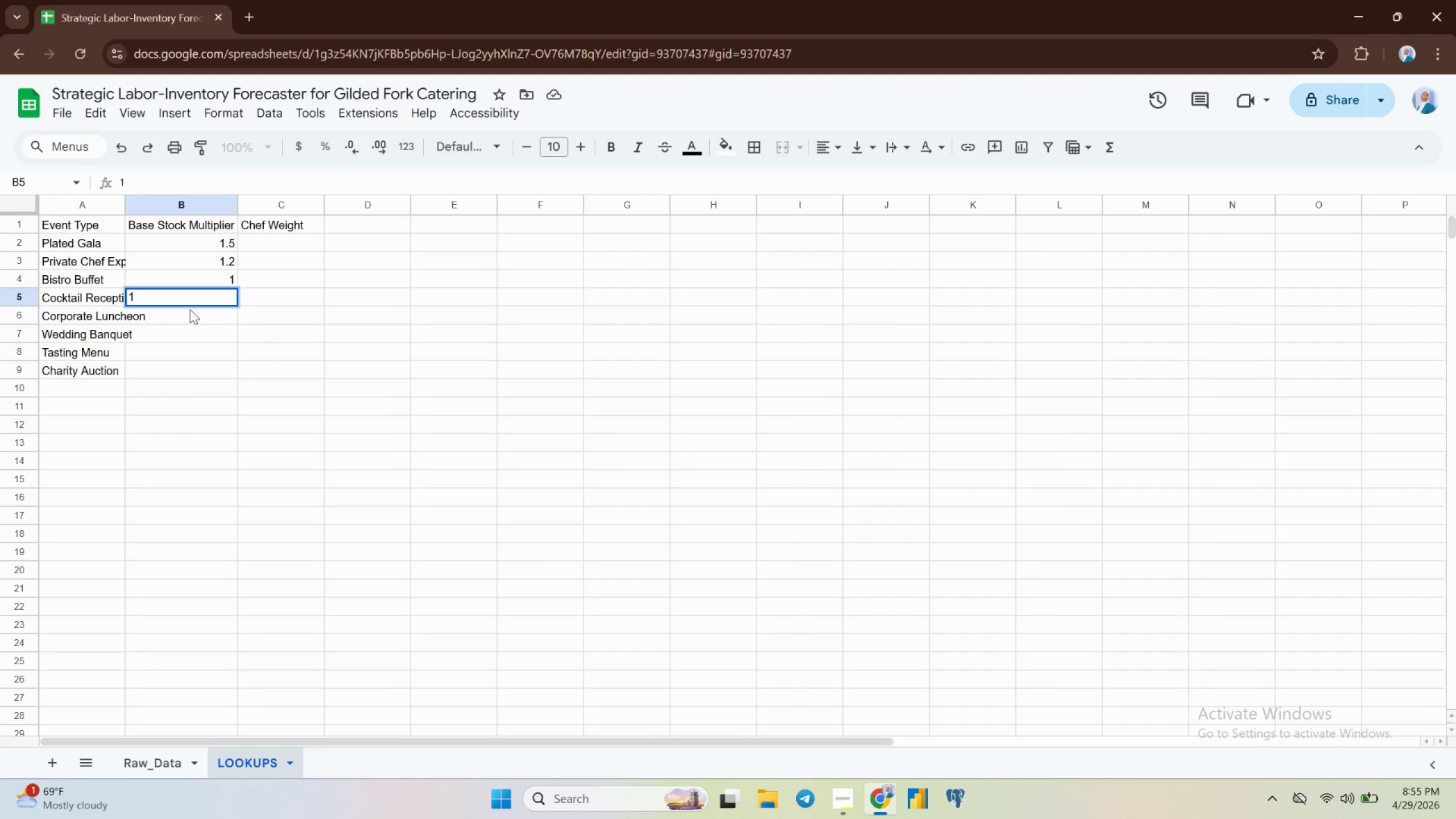 
key(Period)
 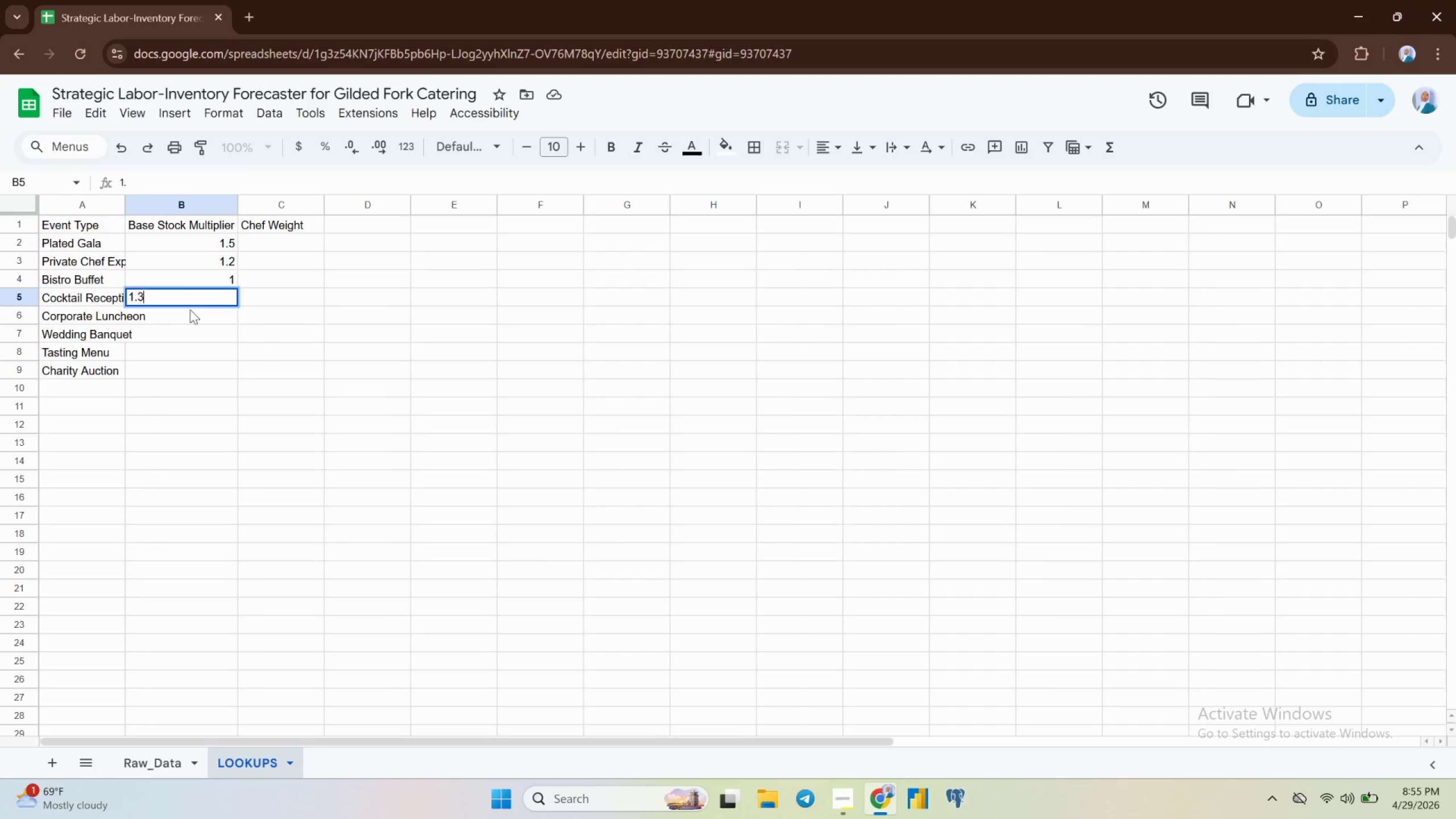 
key(3)
 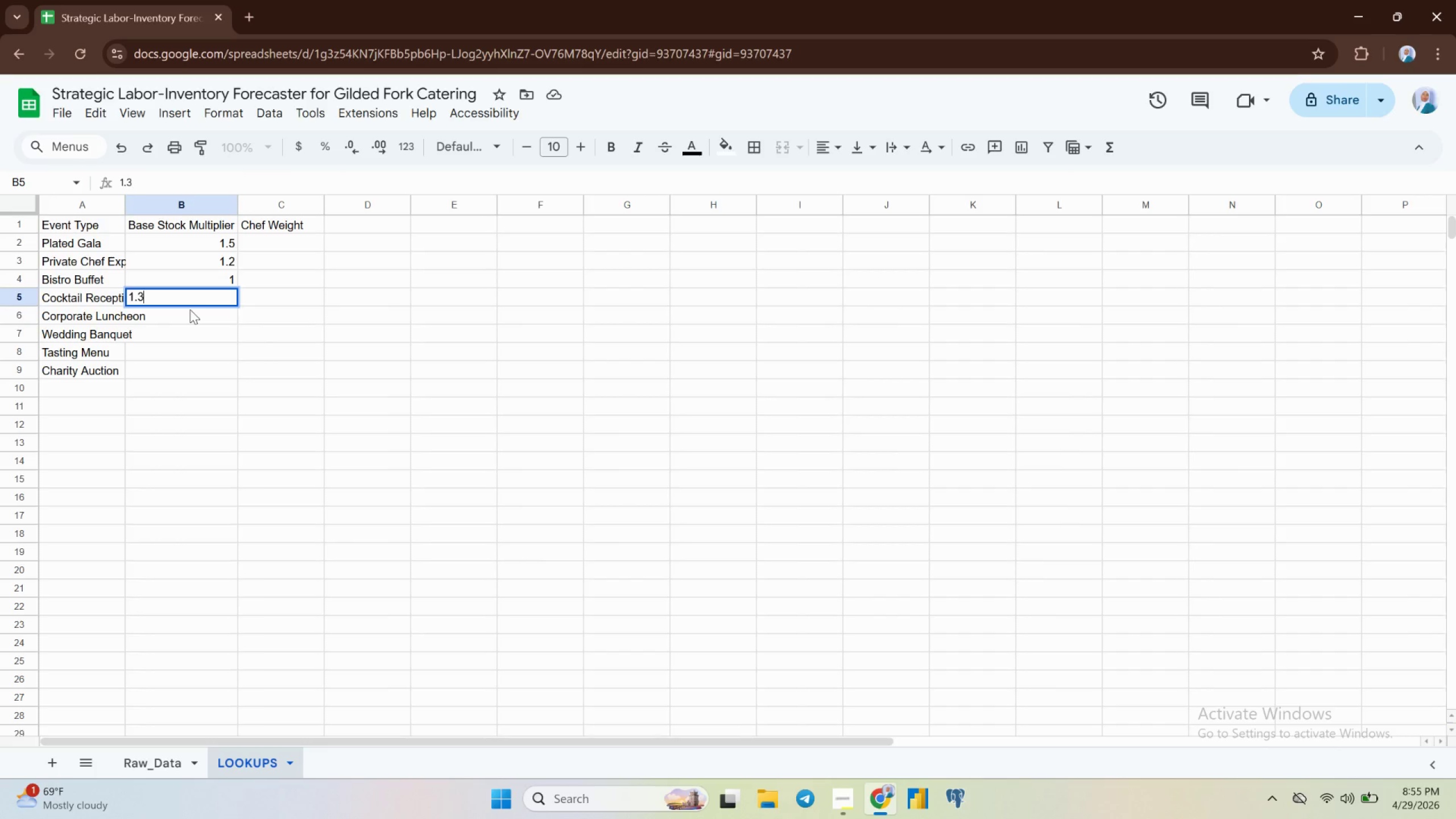 
key(Enter)
 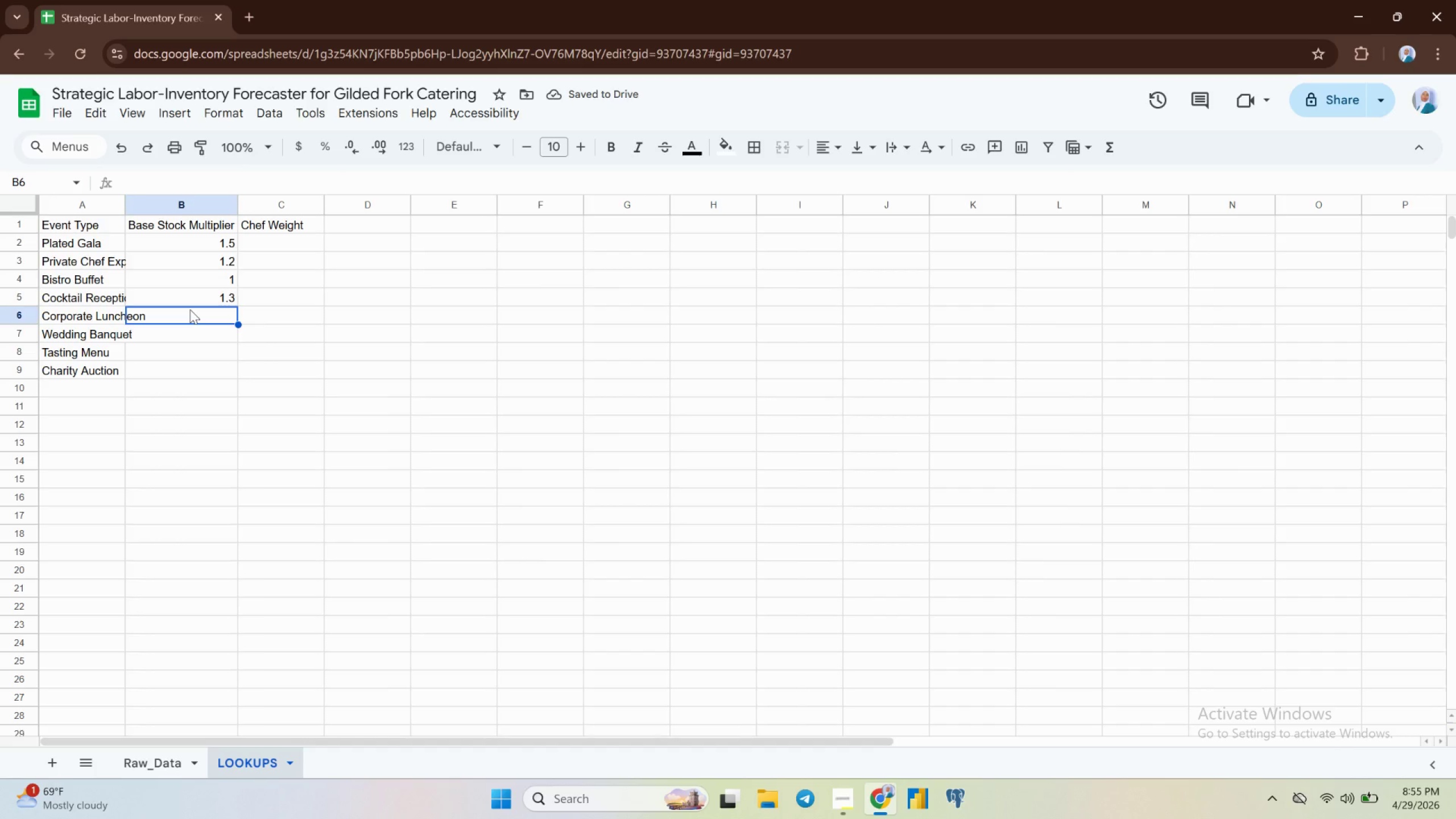 
key(1)
 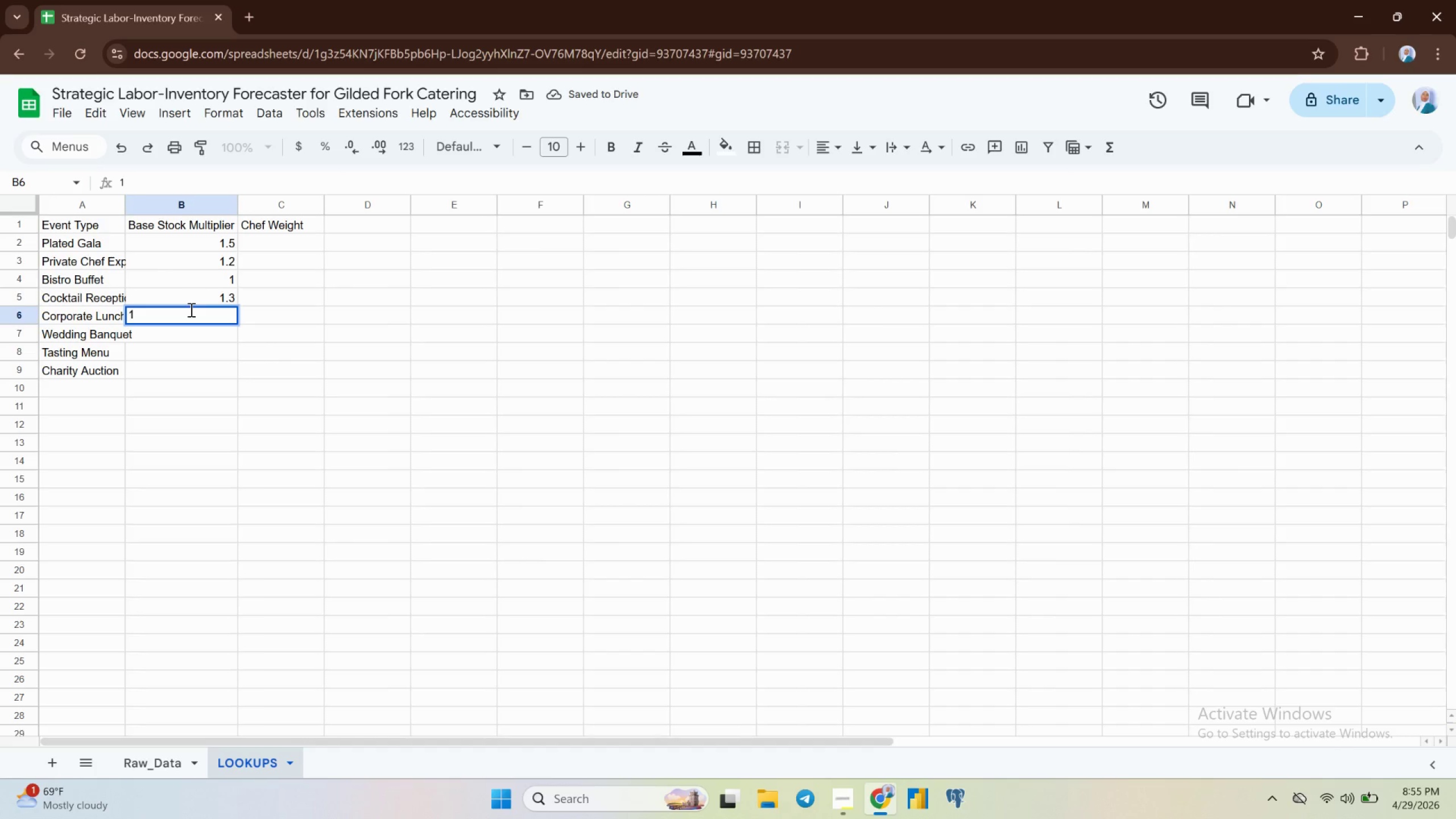 
key(Period)
 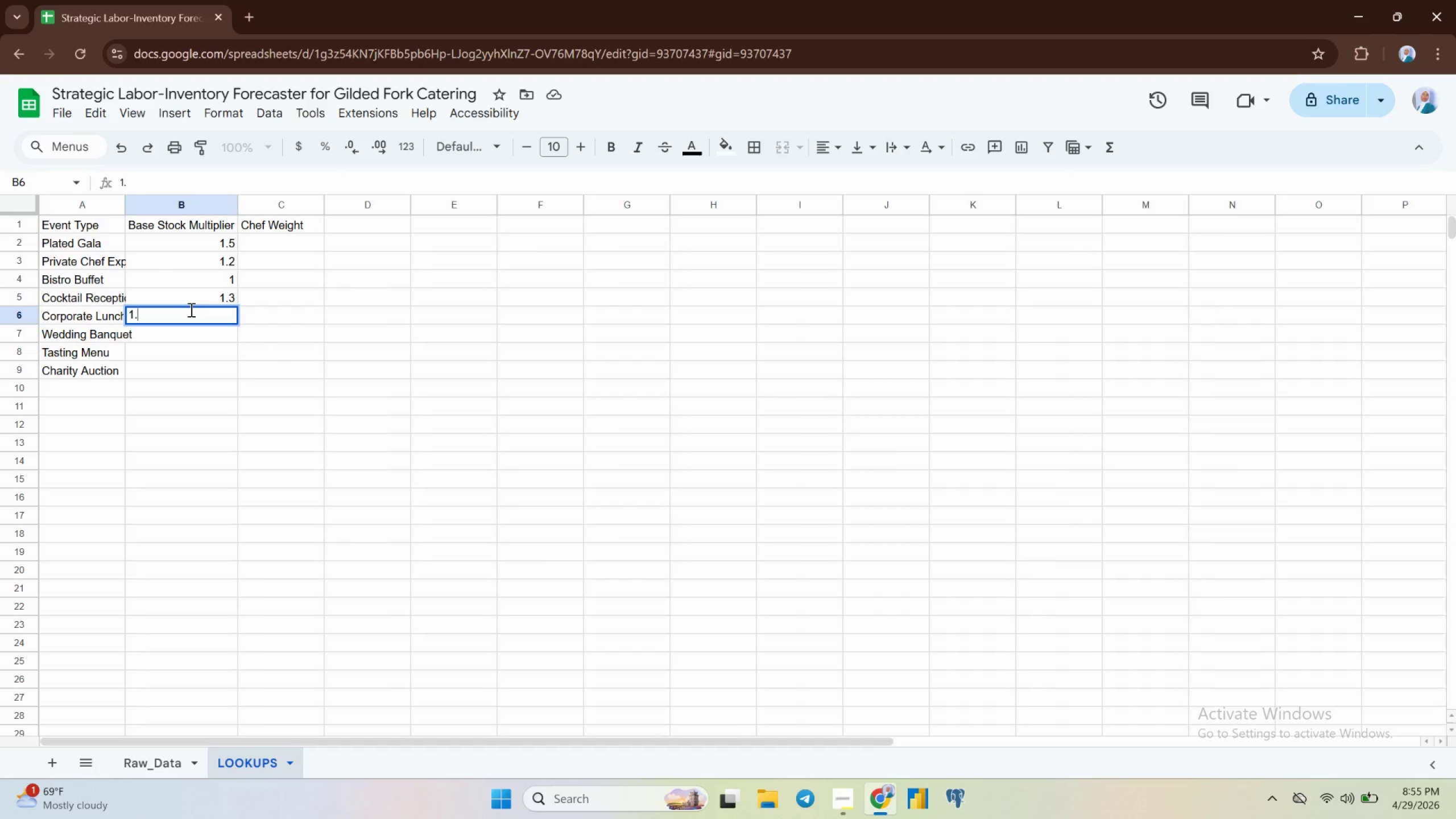 
key(6)
 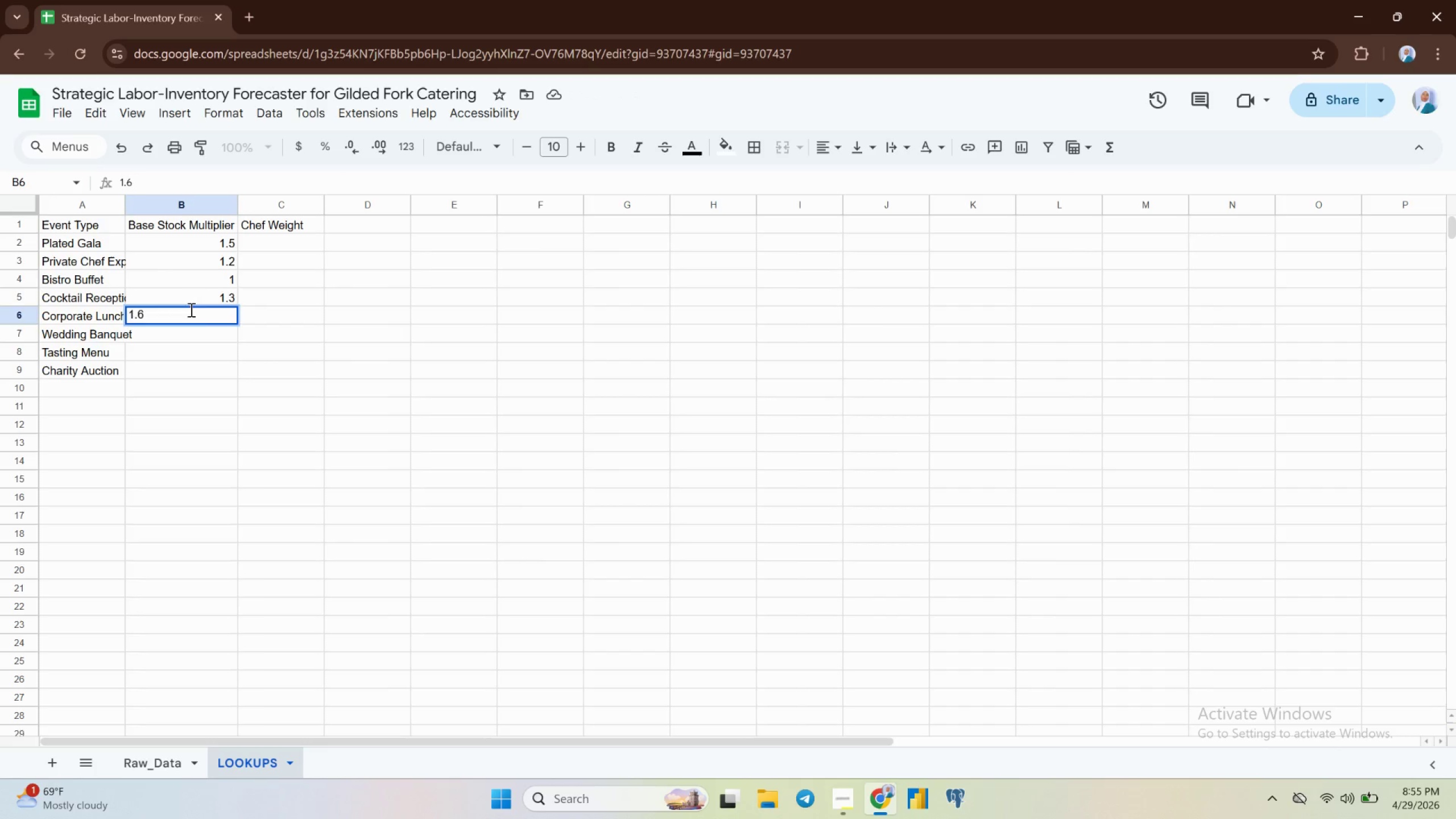 
key(Enter)
 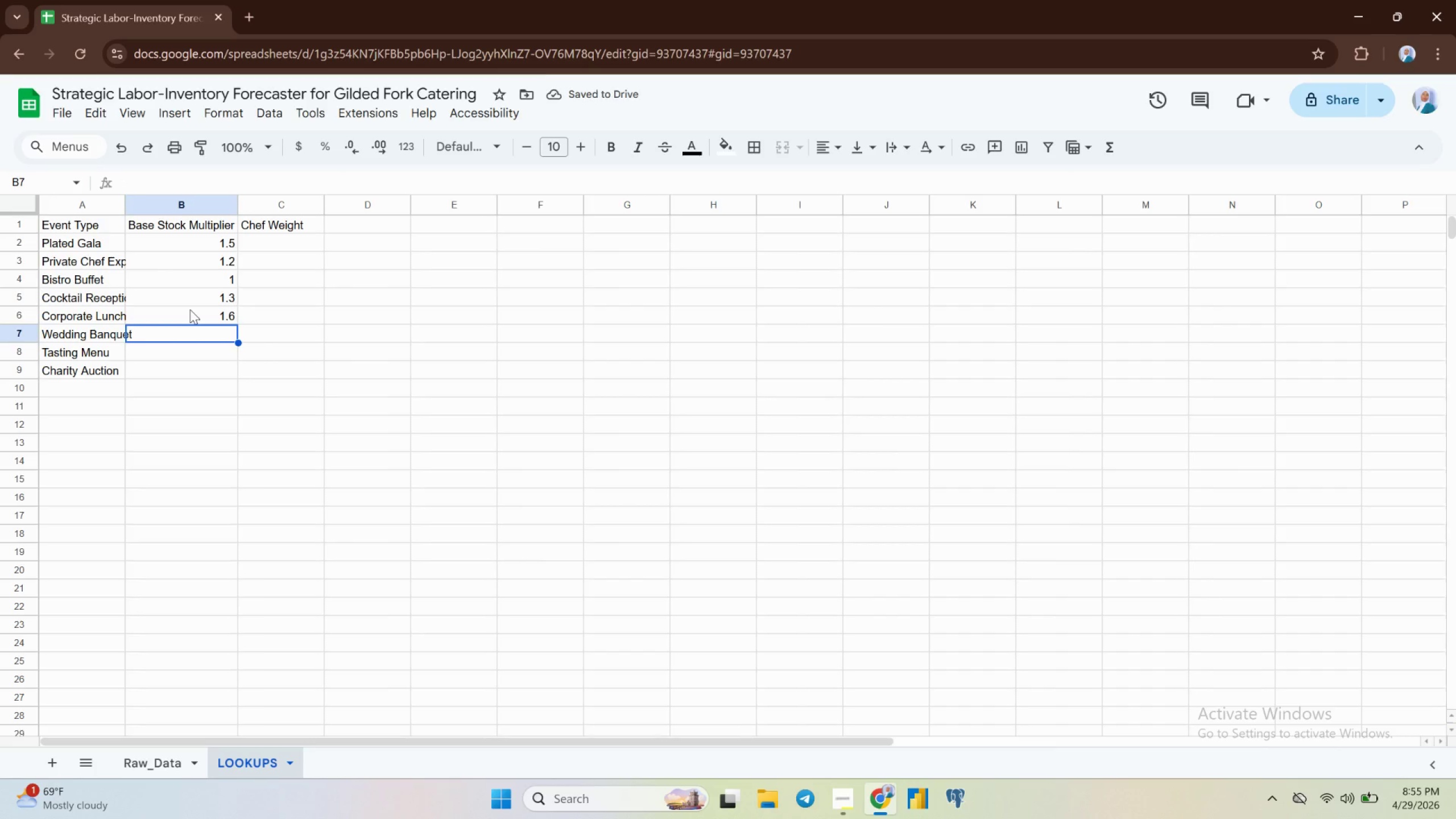 
key(1)
 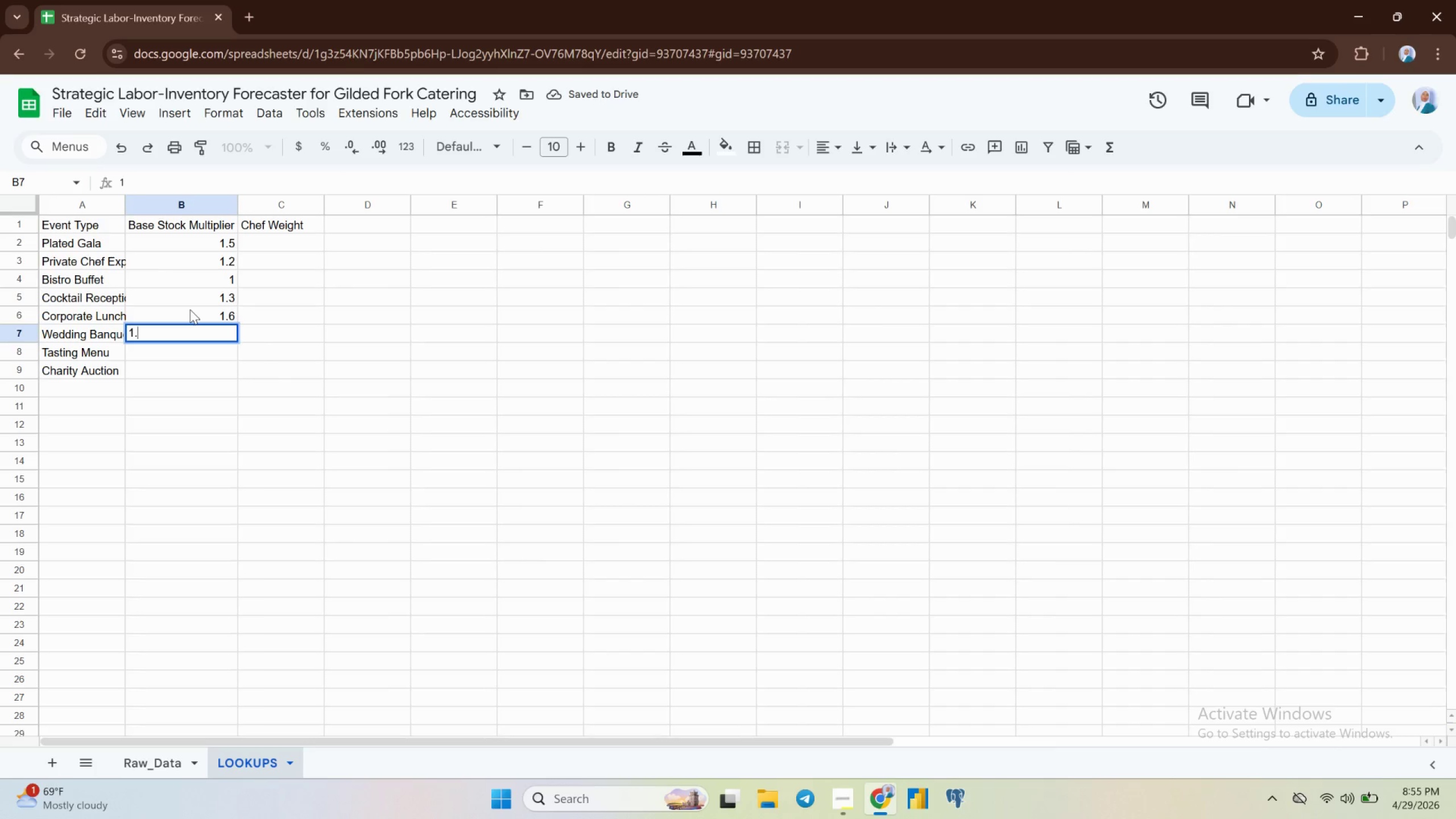 
key(Period)
 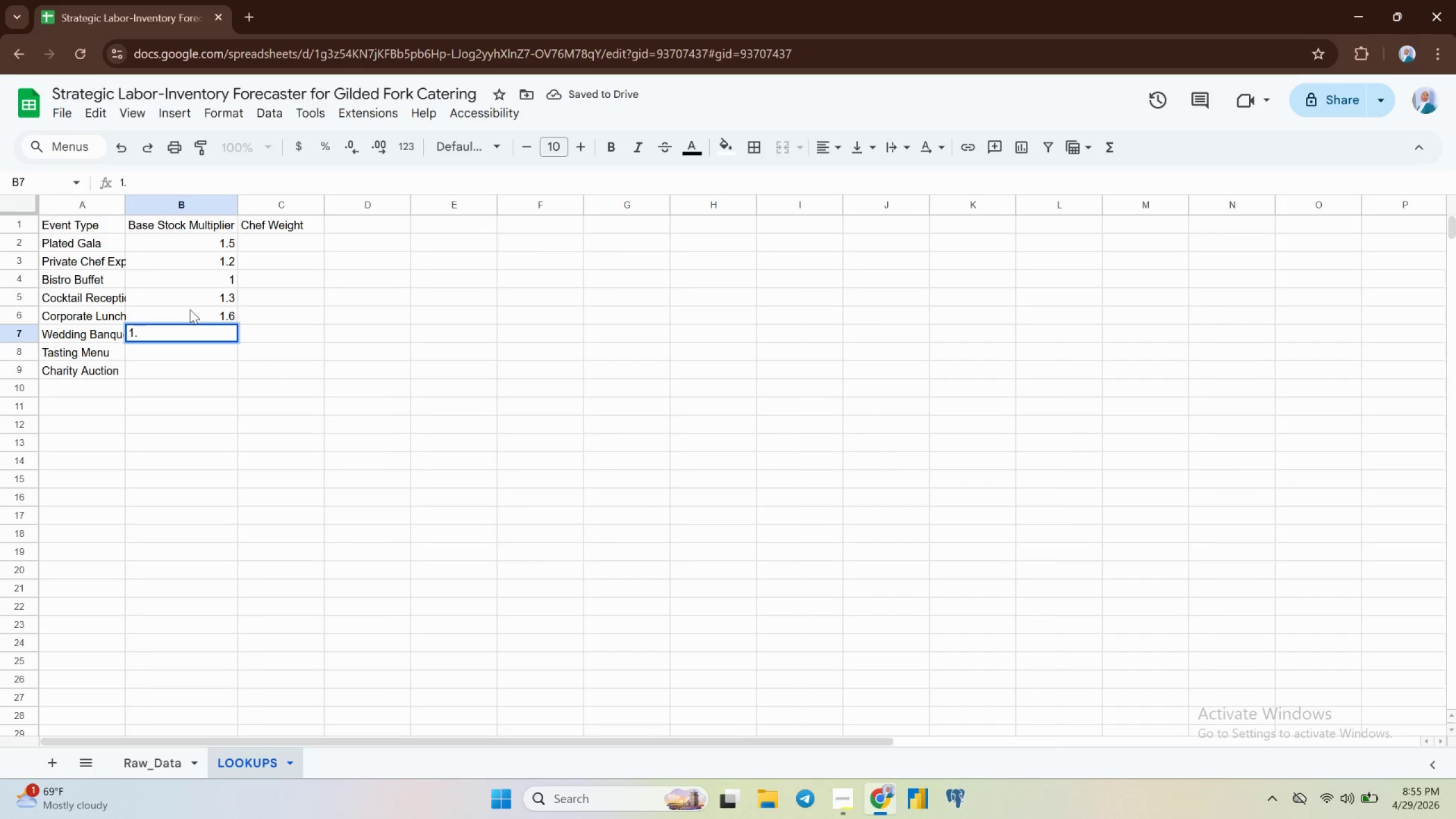 
key(8)
 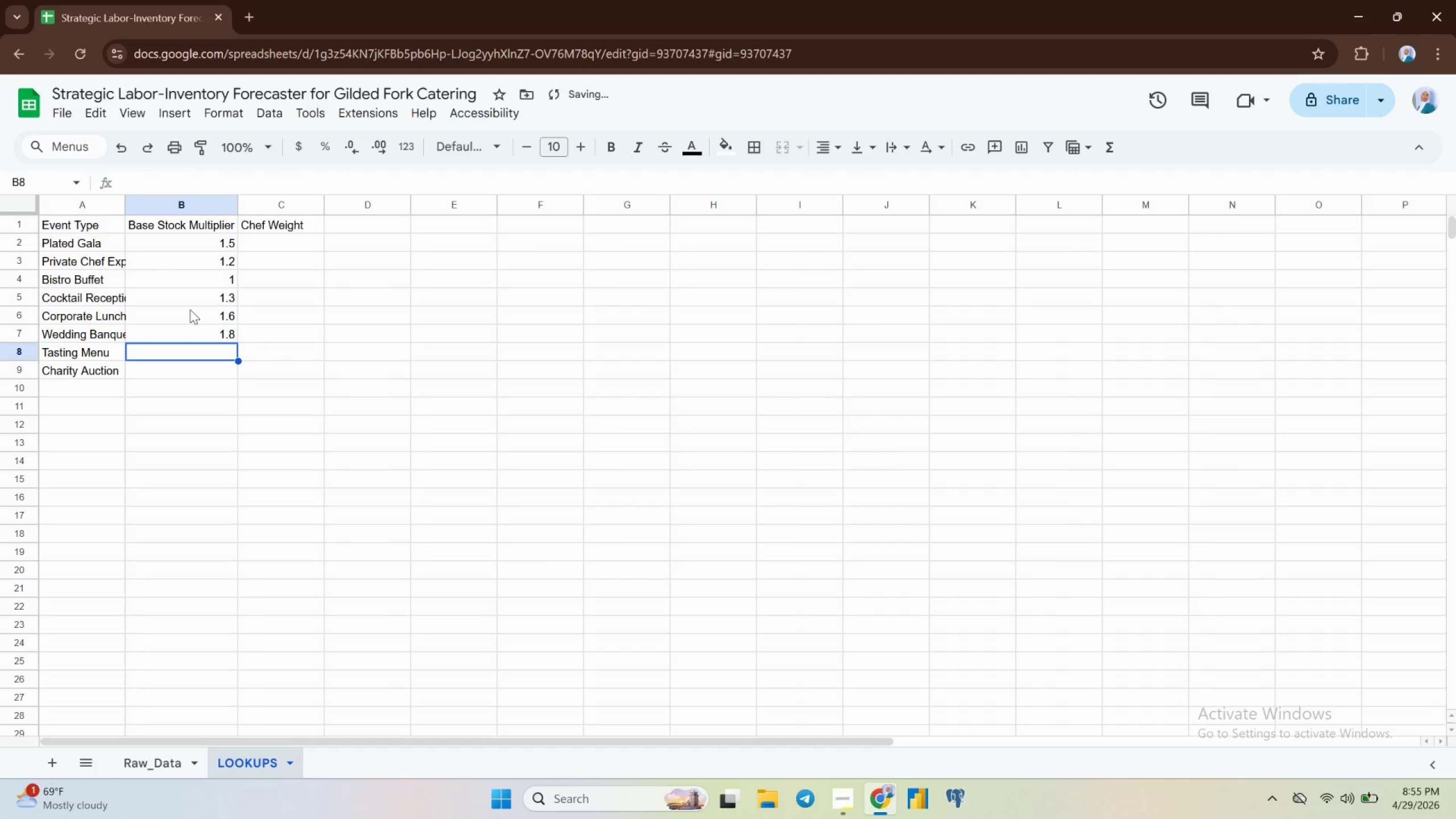 
key(Enter)
 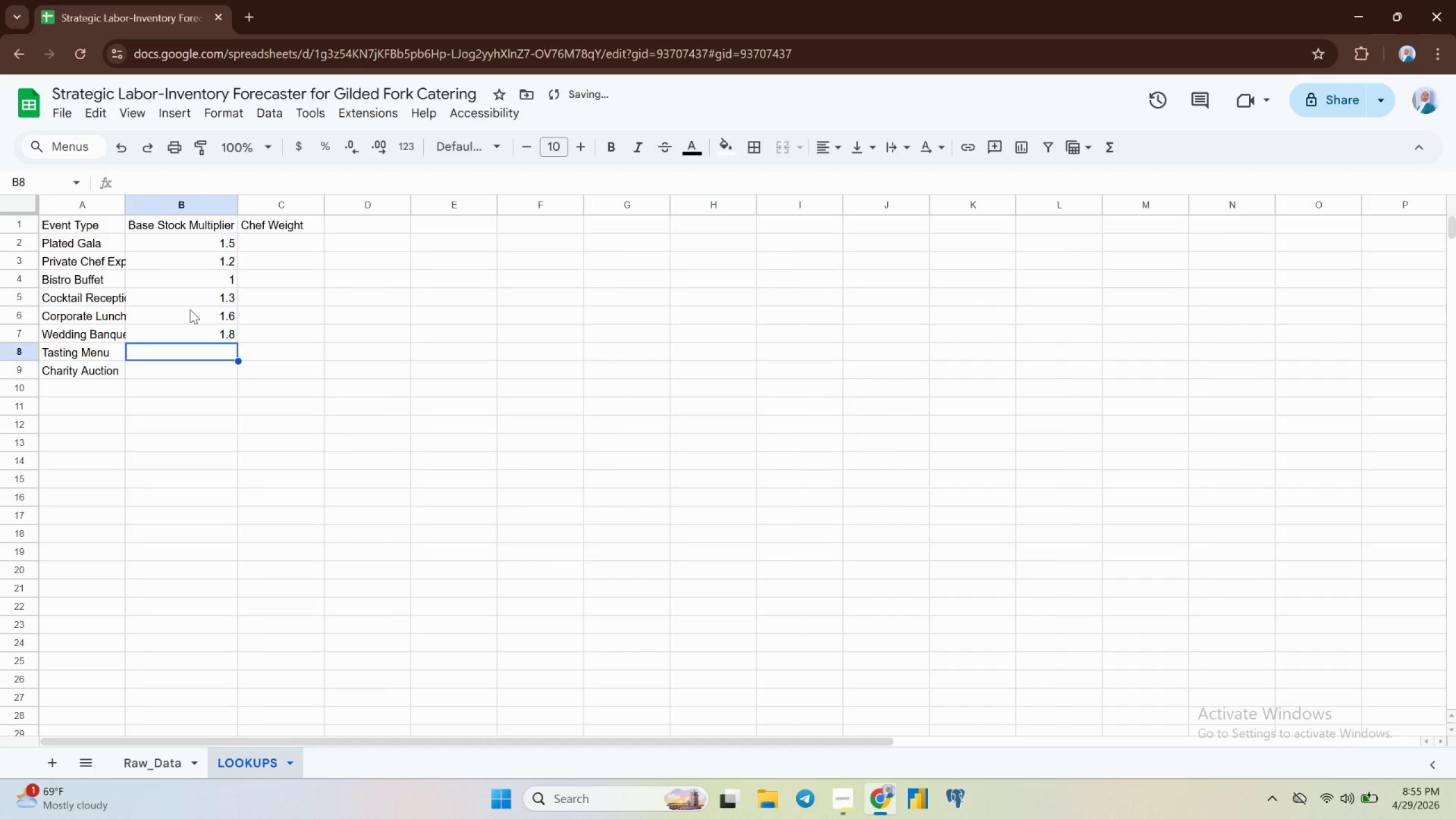 
key(1)
 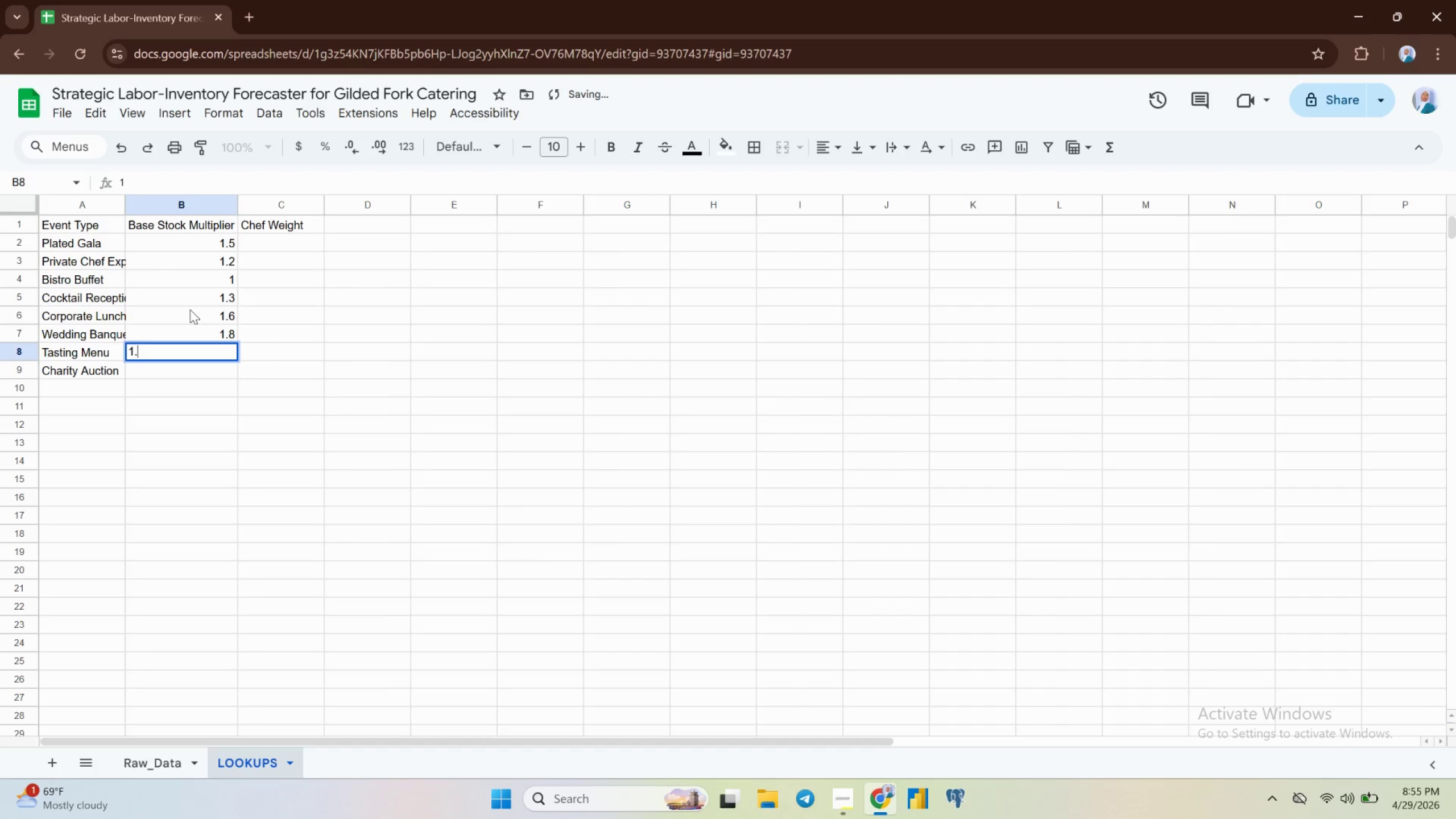 
key(Period)
 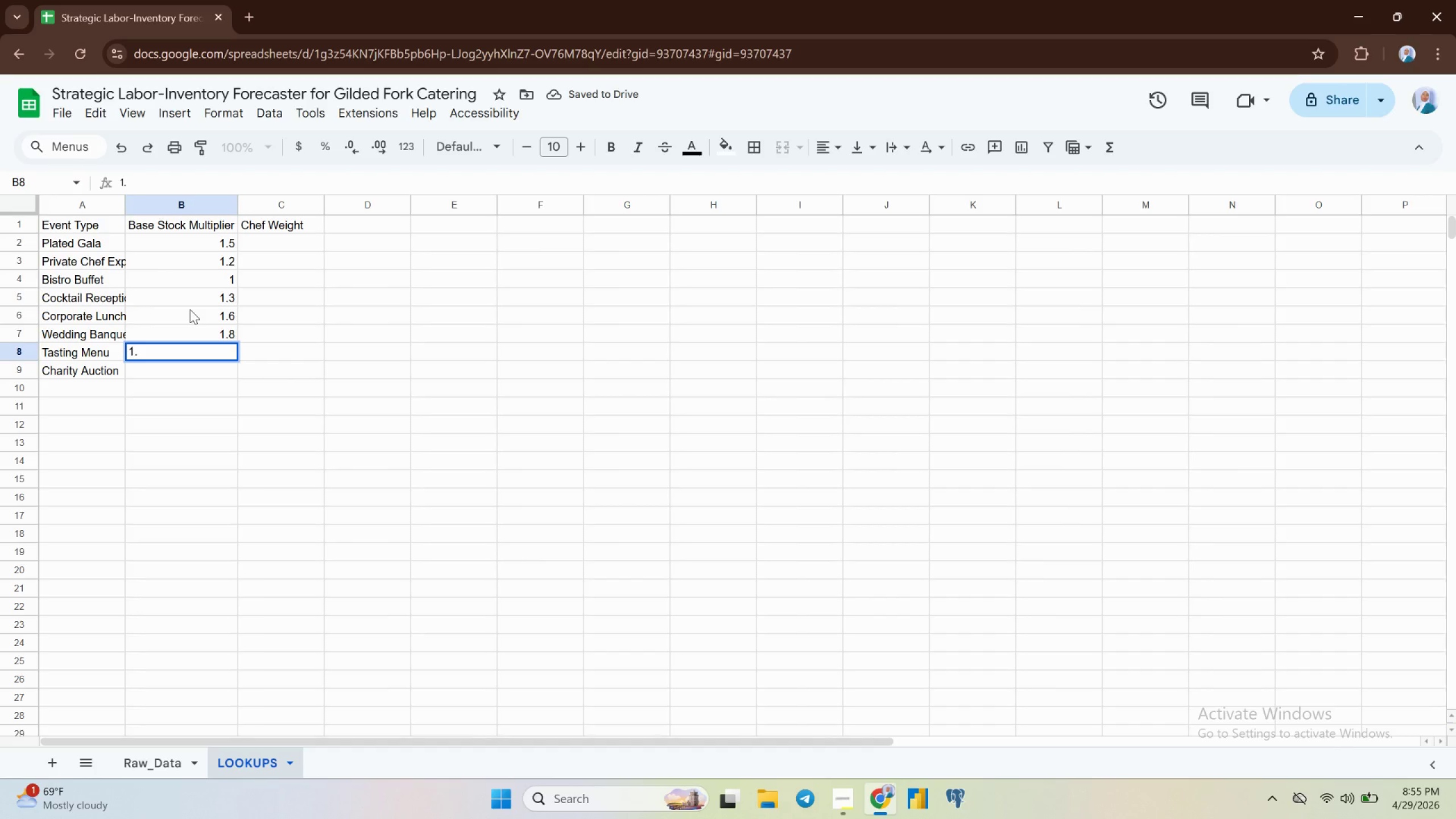 
key(6)
 